 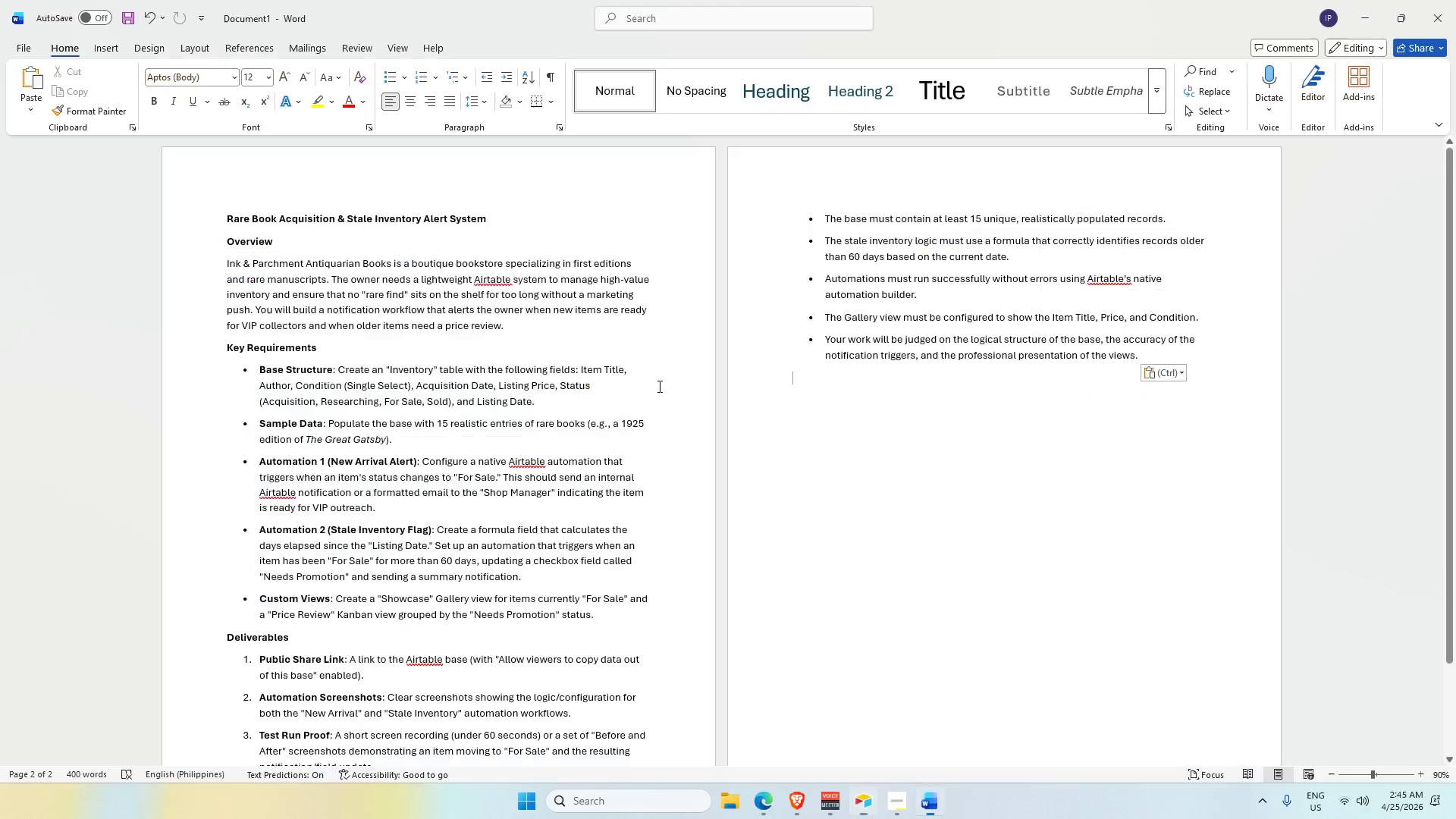 
left_click_drag(start_coordinate=[227, 216], to_coordinate=[485, 217])
 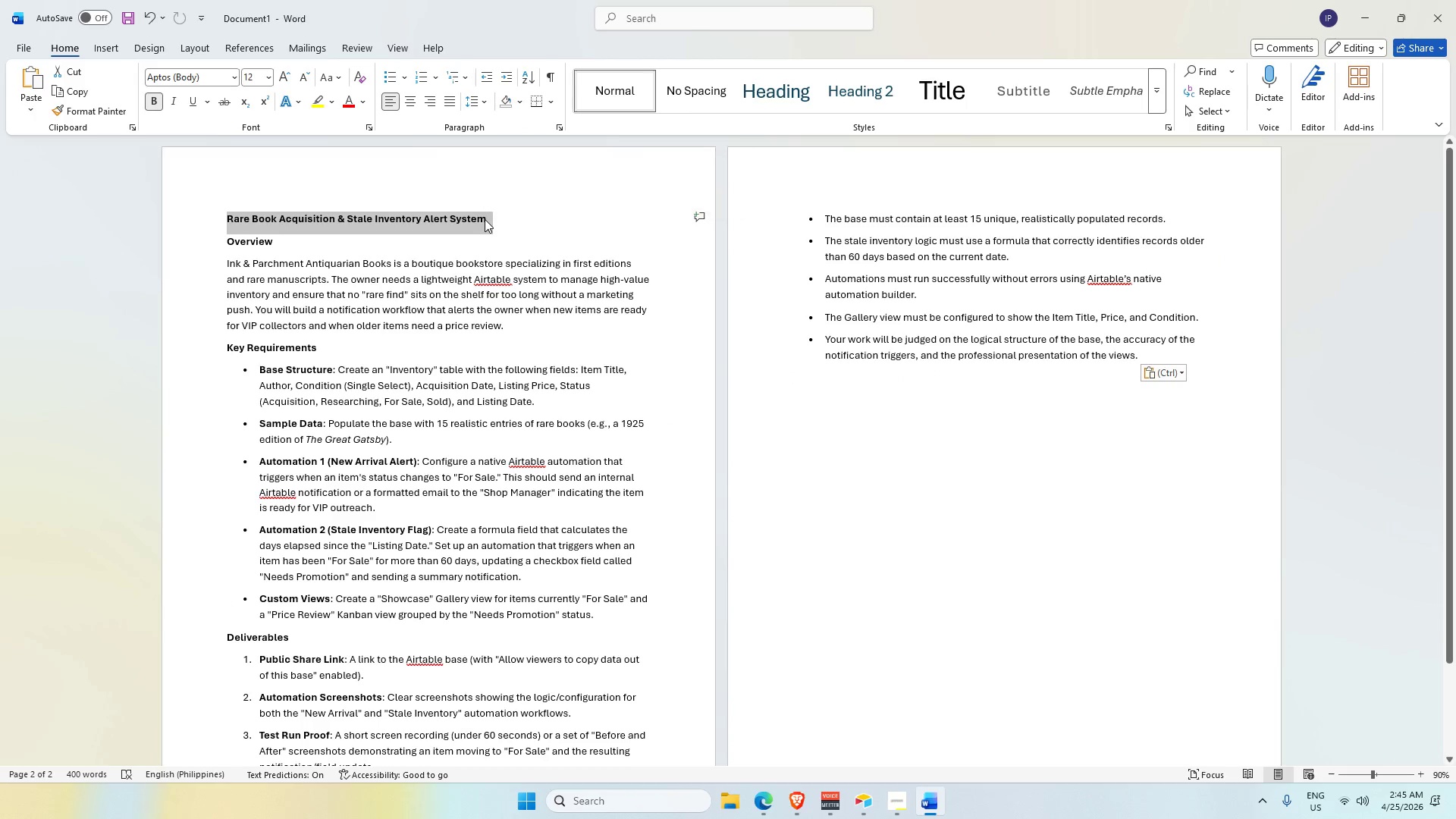 
key(Control+C)
 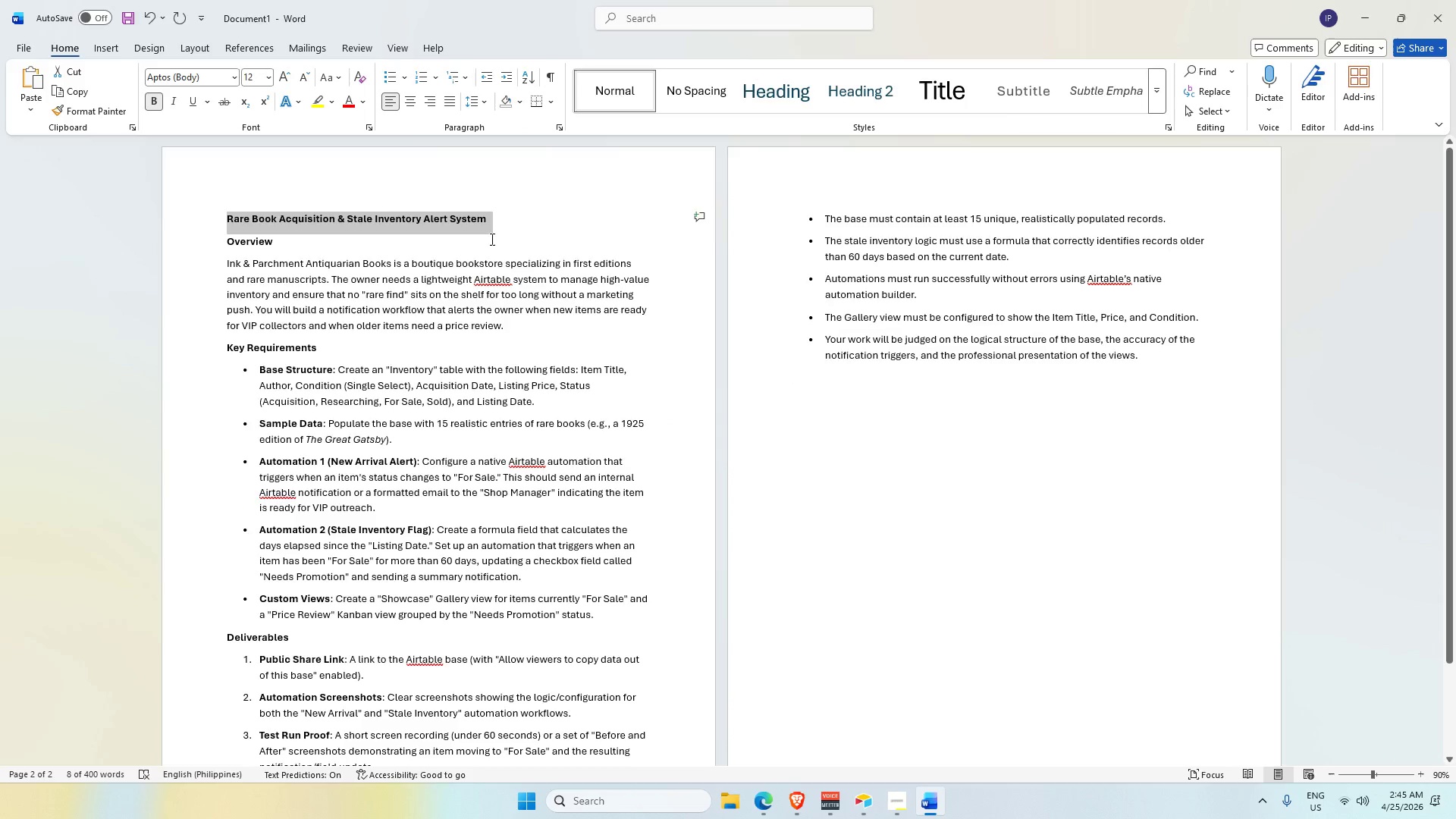 
key(Alt+AltLeft)
 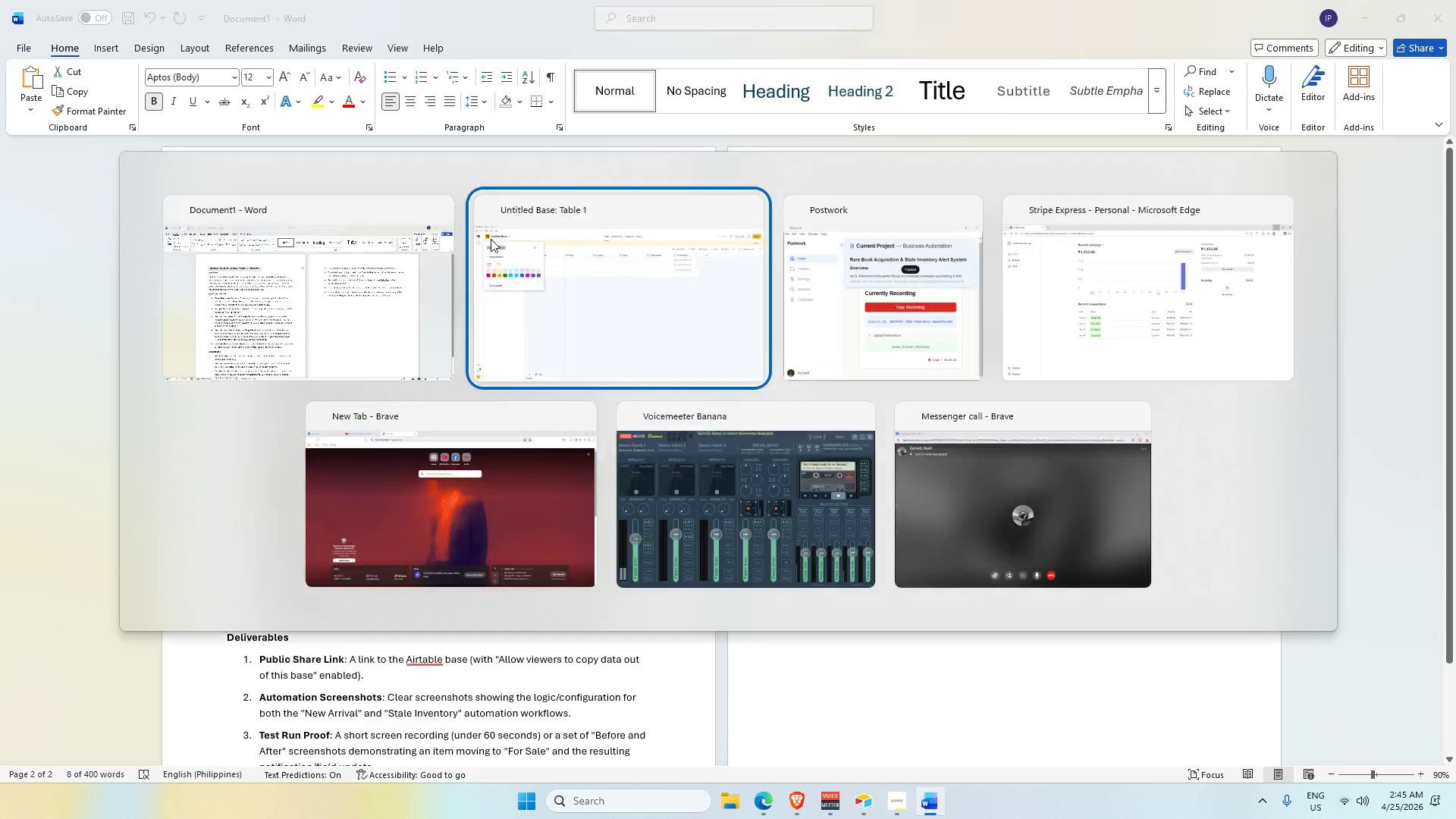 
key(Alt+Tab)
 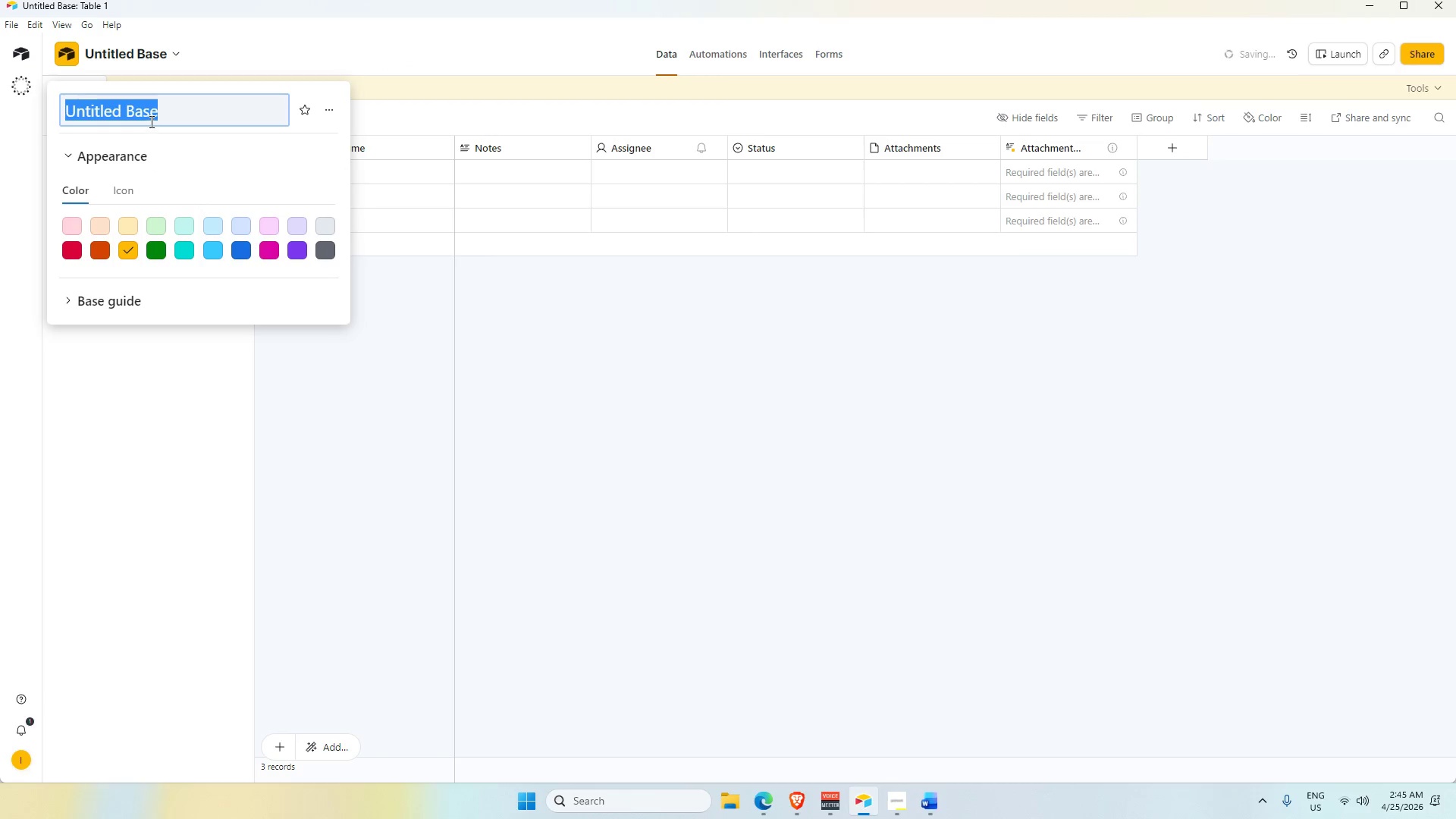 
key(Control+V)
 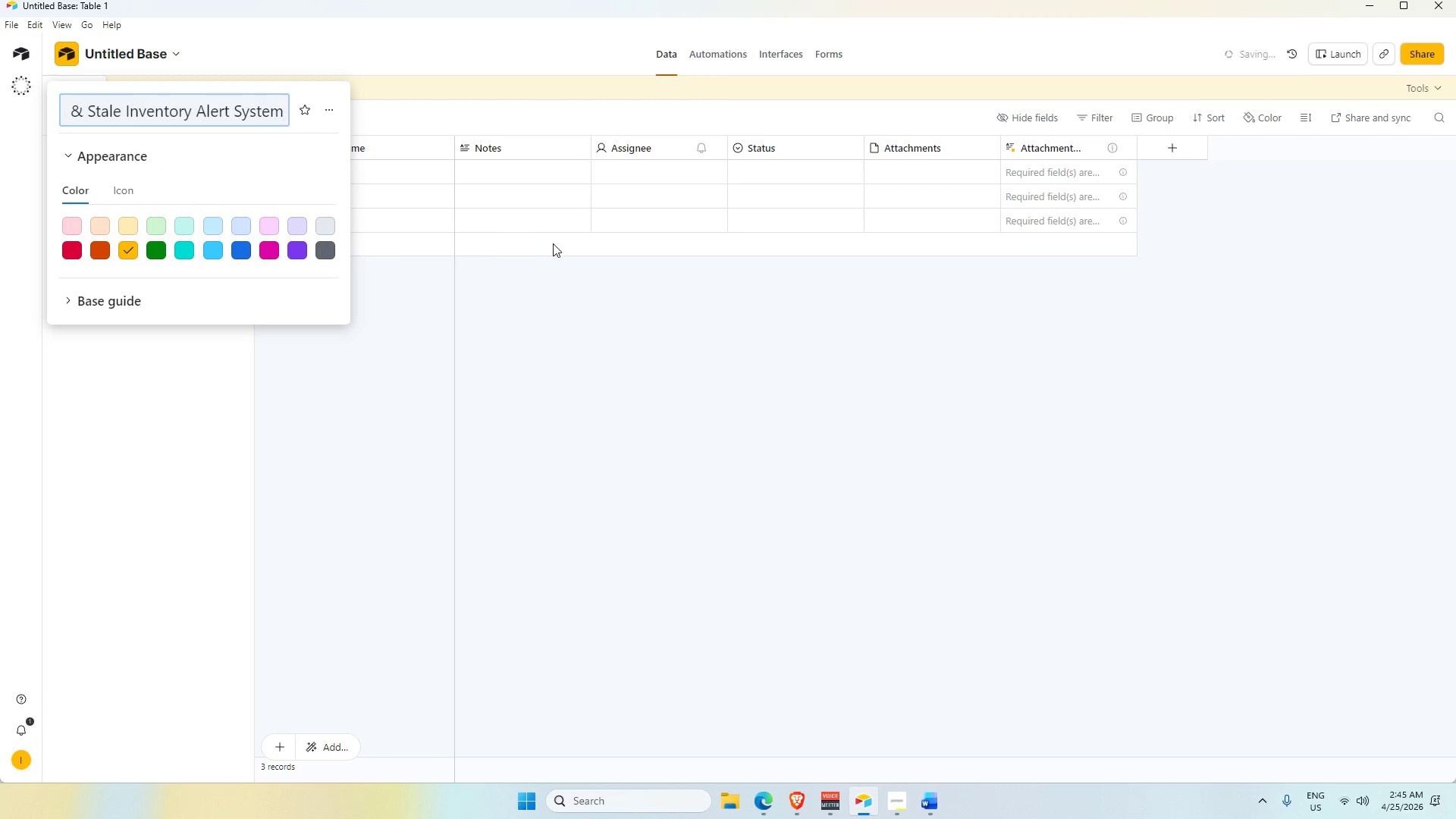 
key(Enter)
 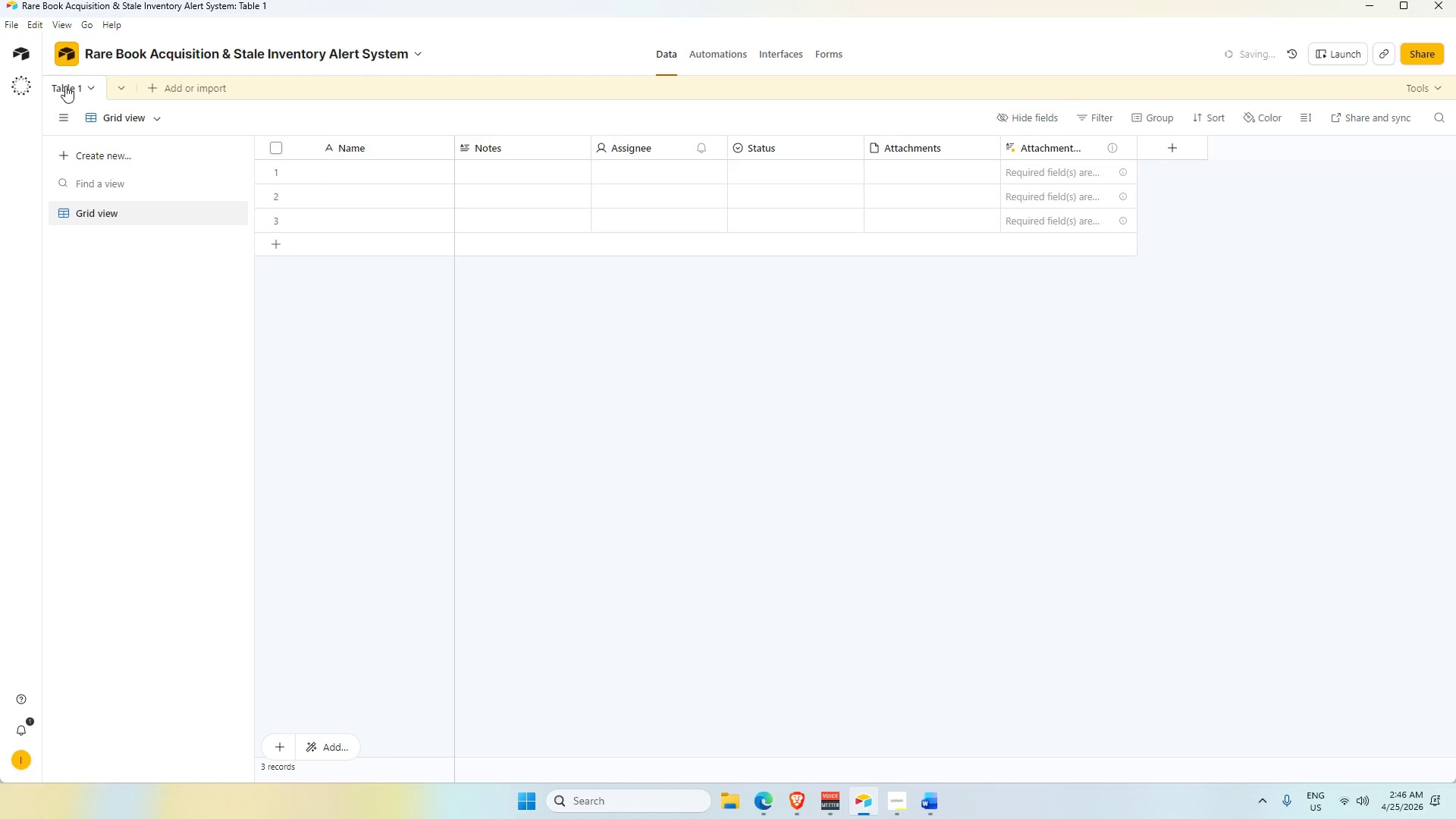 
double_click([65, 85])
 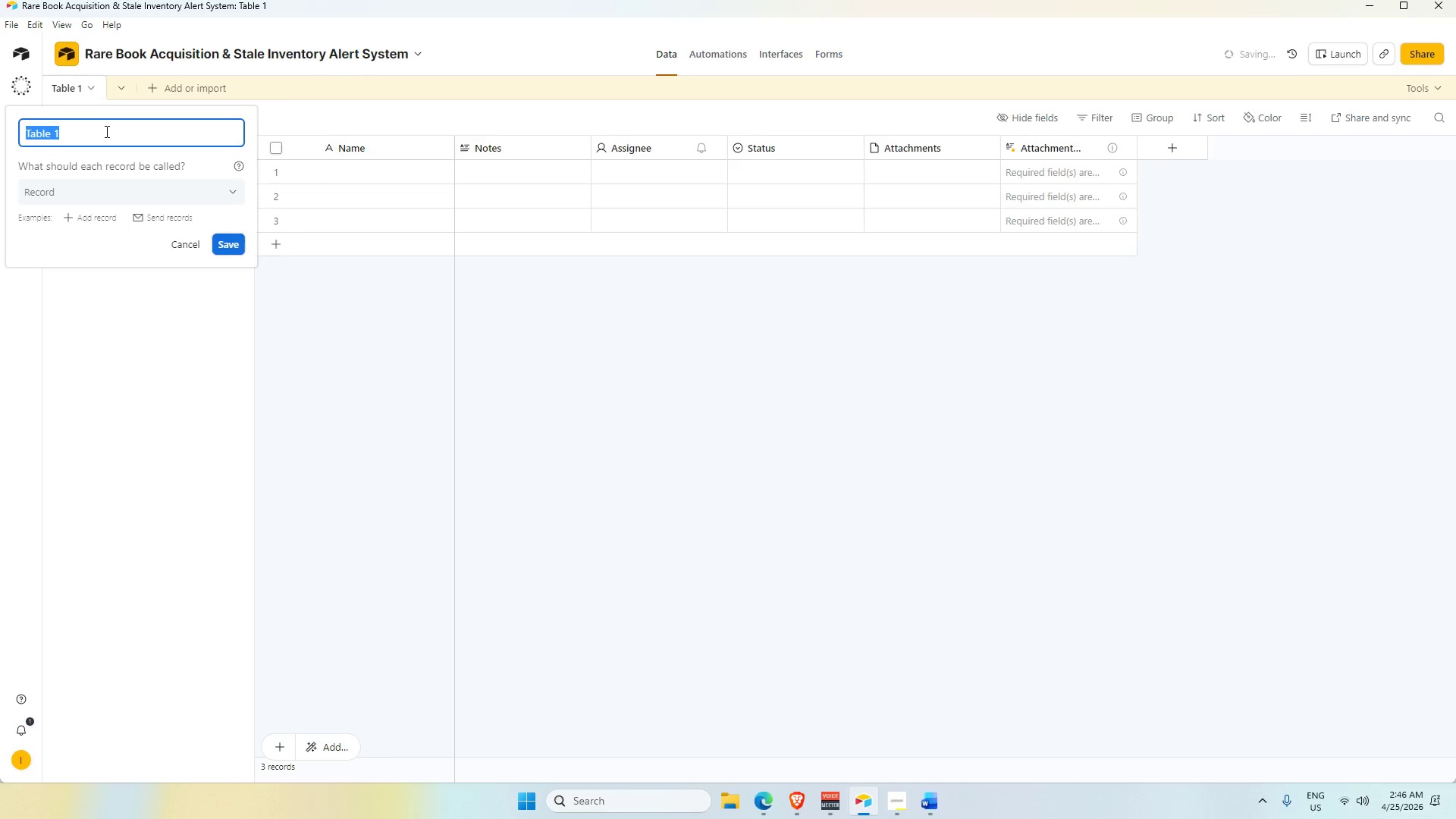 
key(Alt+AltLeft)
 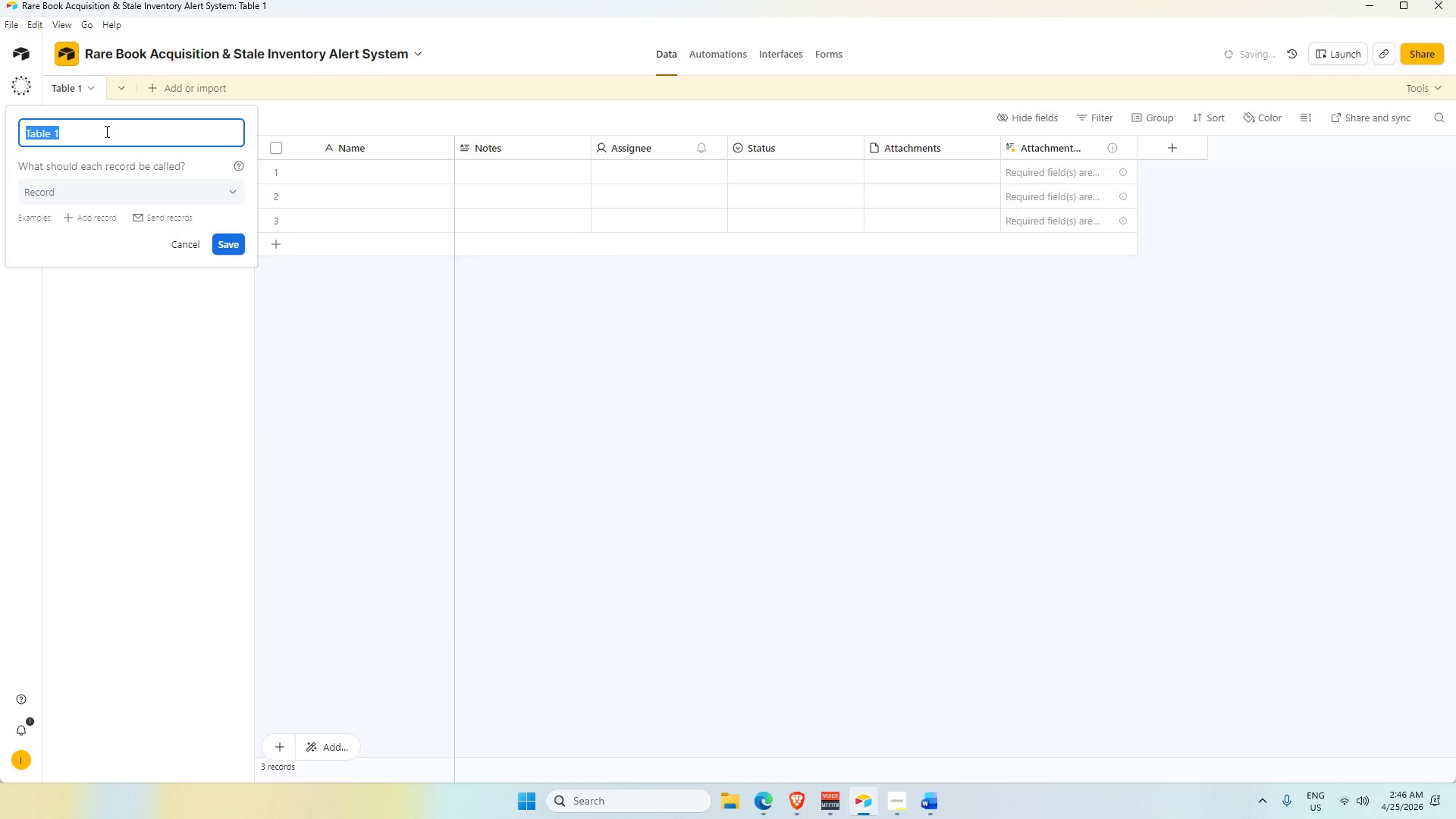 
key(Alt+Tab)
 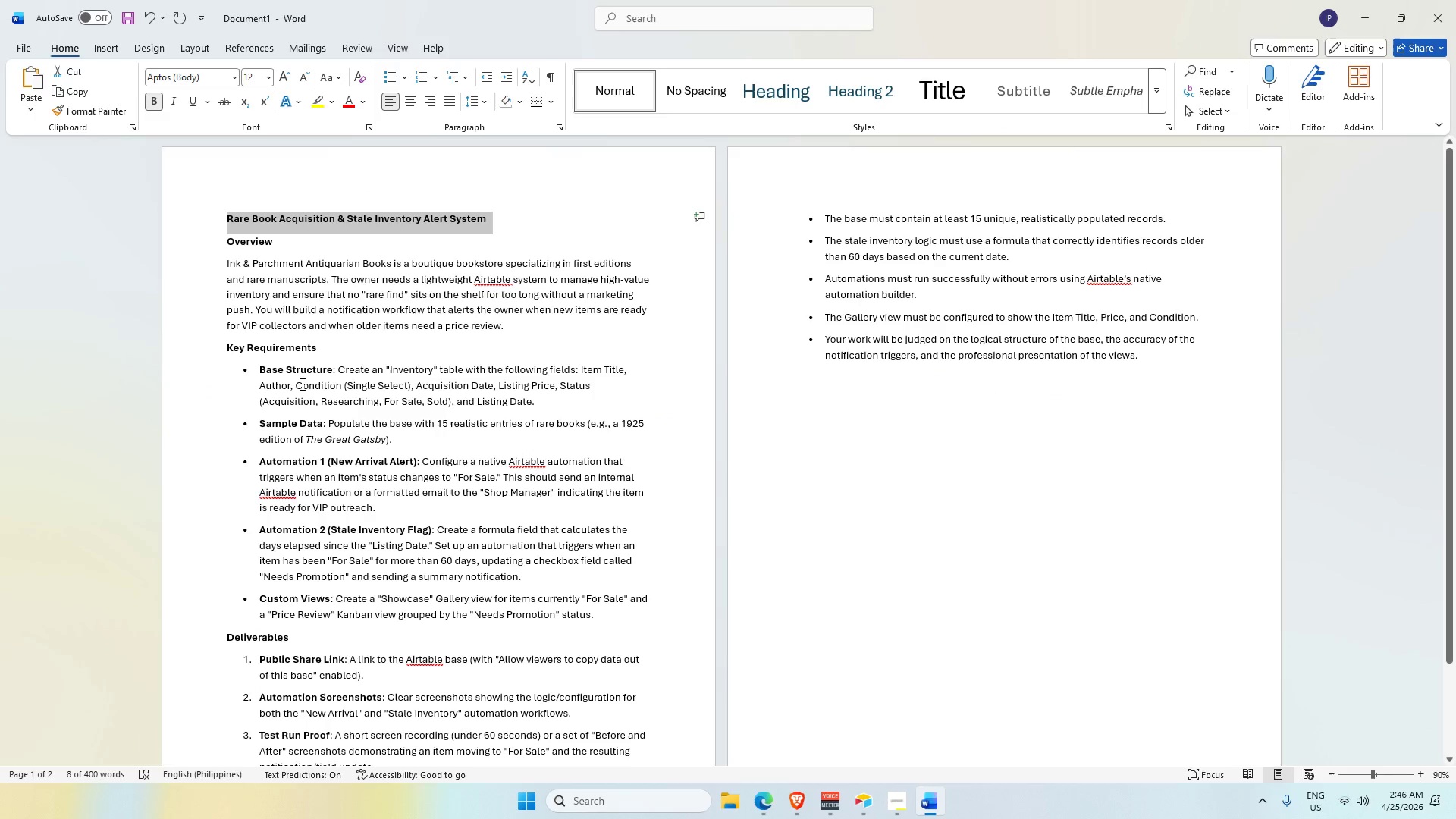 
scroll: coordinate [309, 384], scroll_direction: down, amount: 1.0
 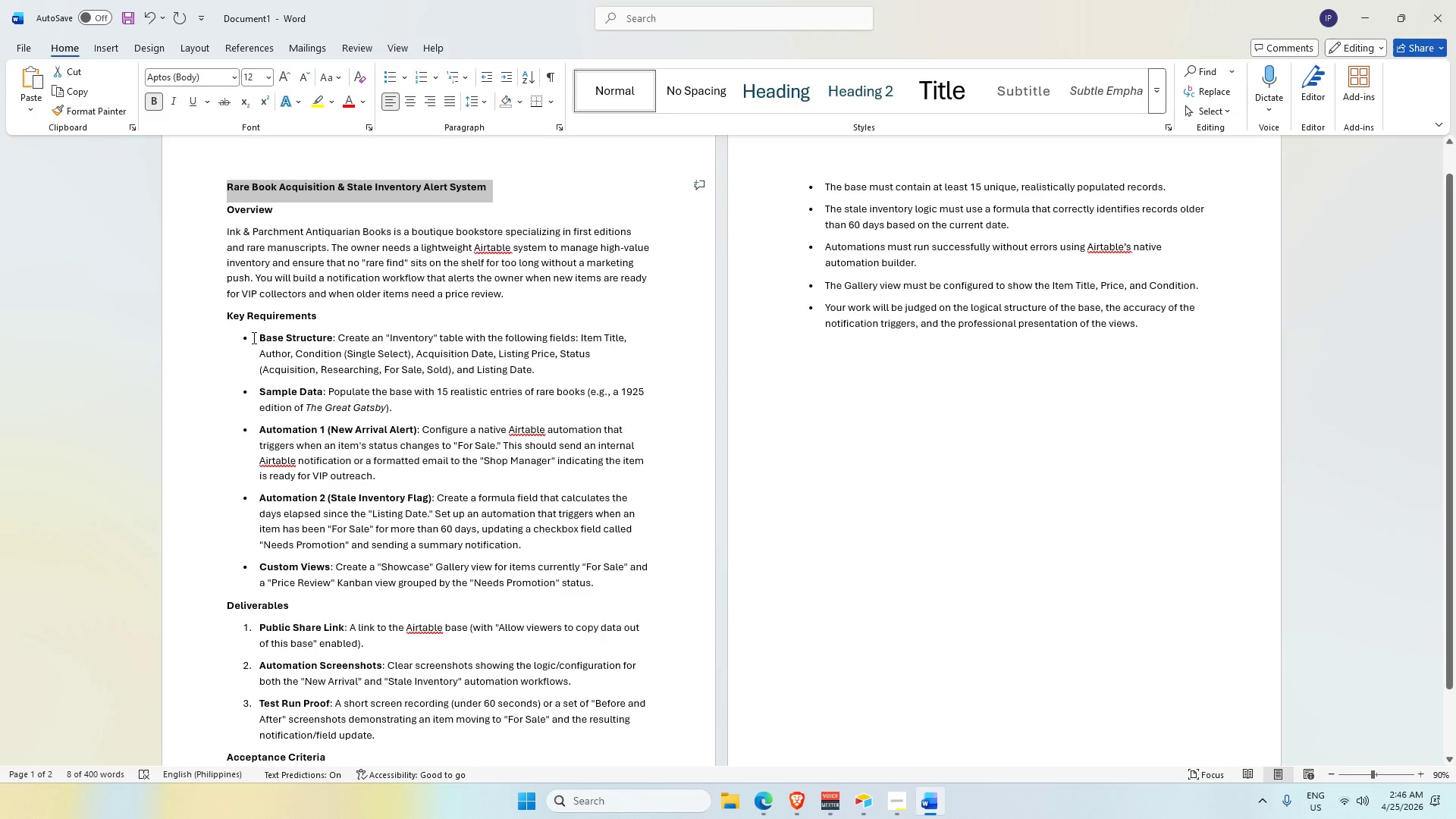 
left_click_drag(start_coordinate=[256, 337], to_coordinate=[541, 371])
 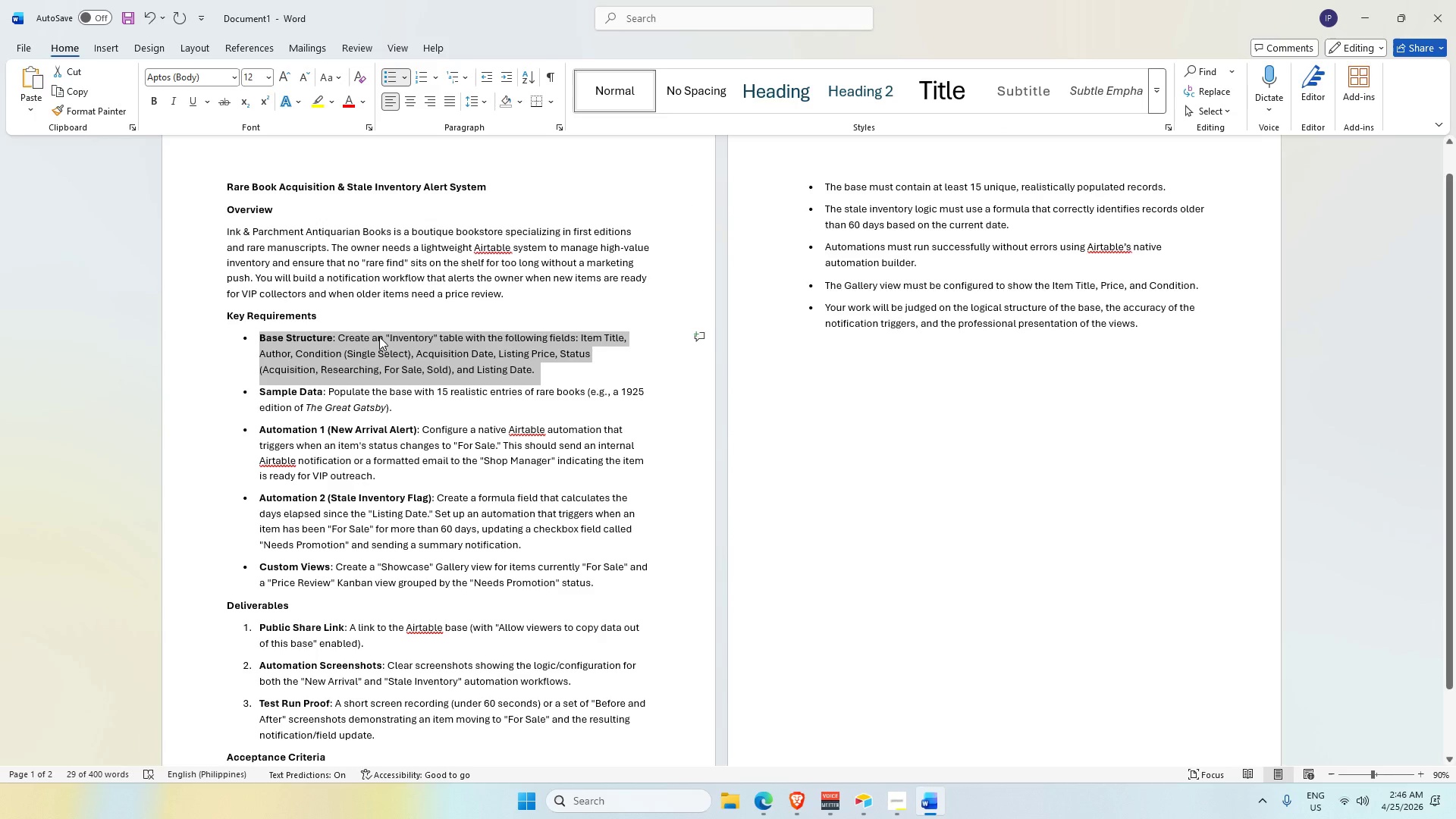 
key(Alt+AltLeft)
 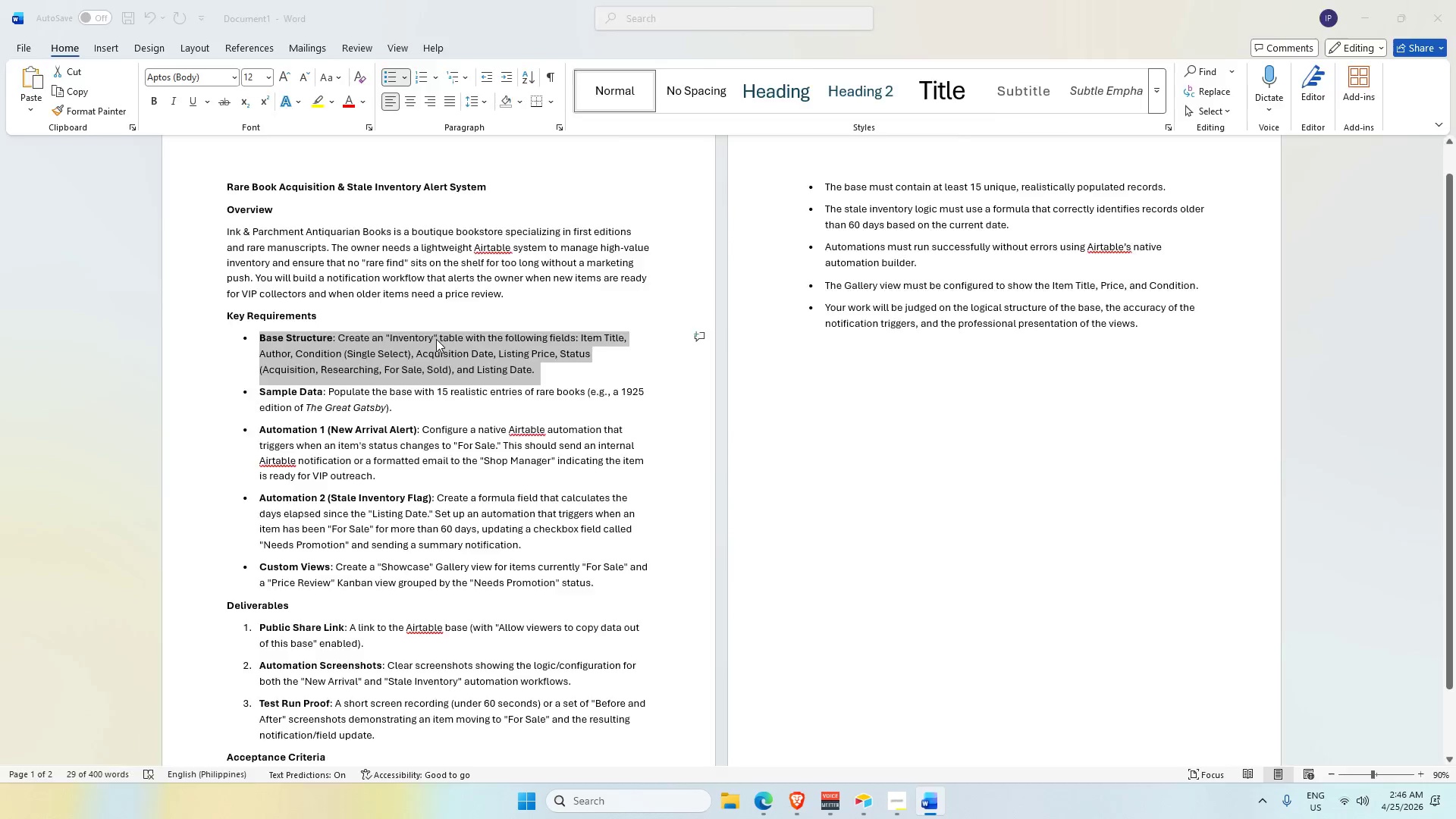 
key(Tab)
key(Backspace)
type(Inventory)
 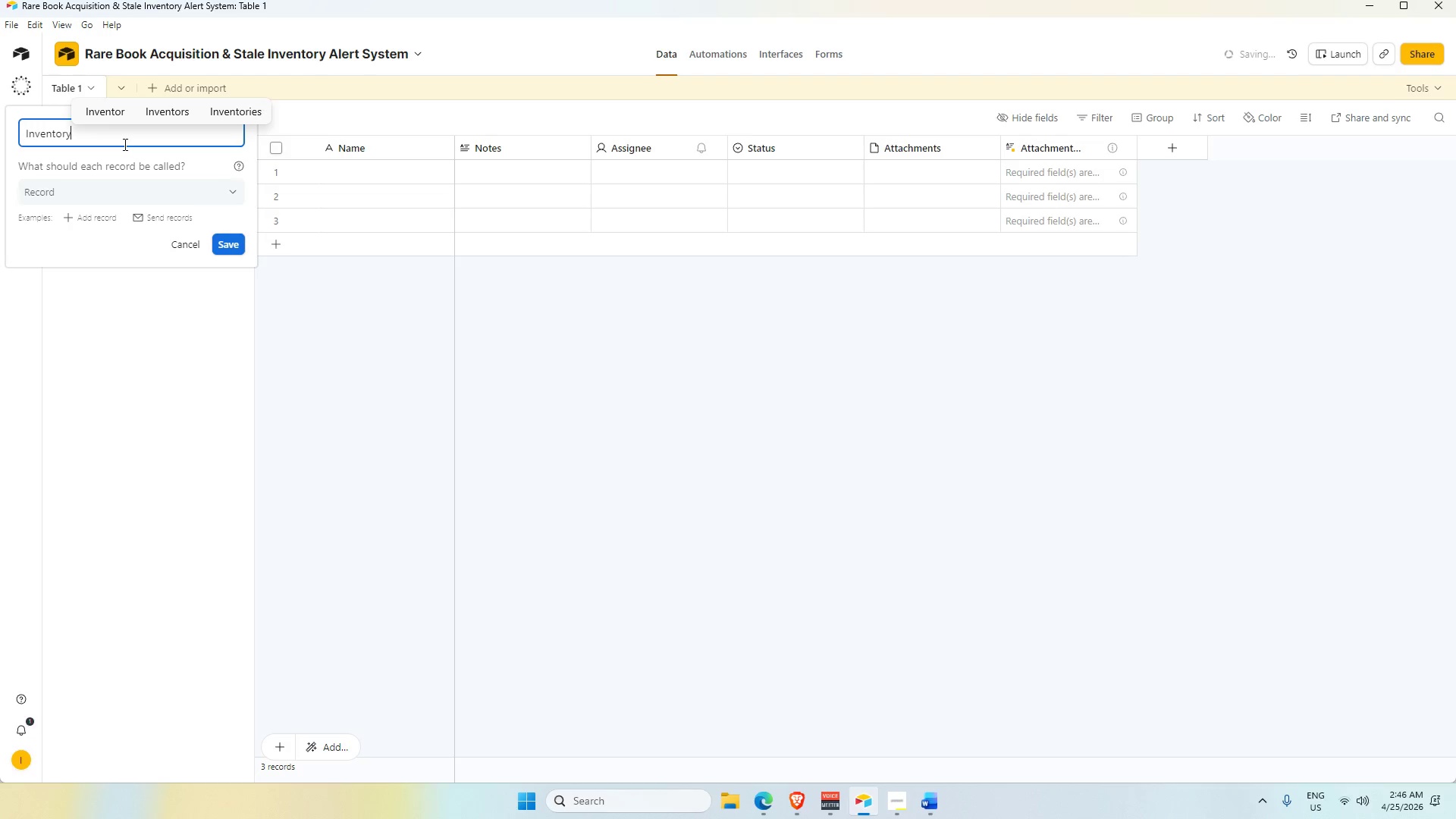 
key(Enter)
 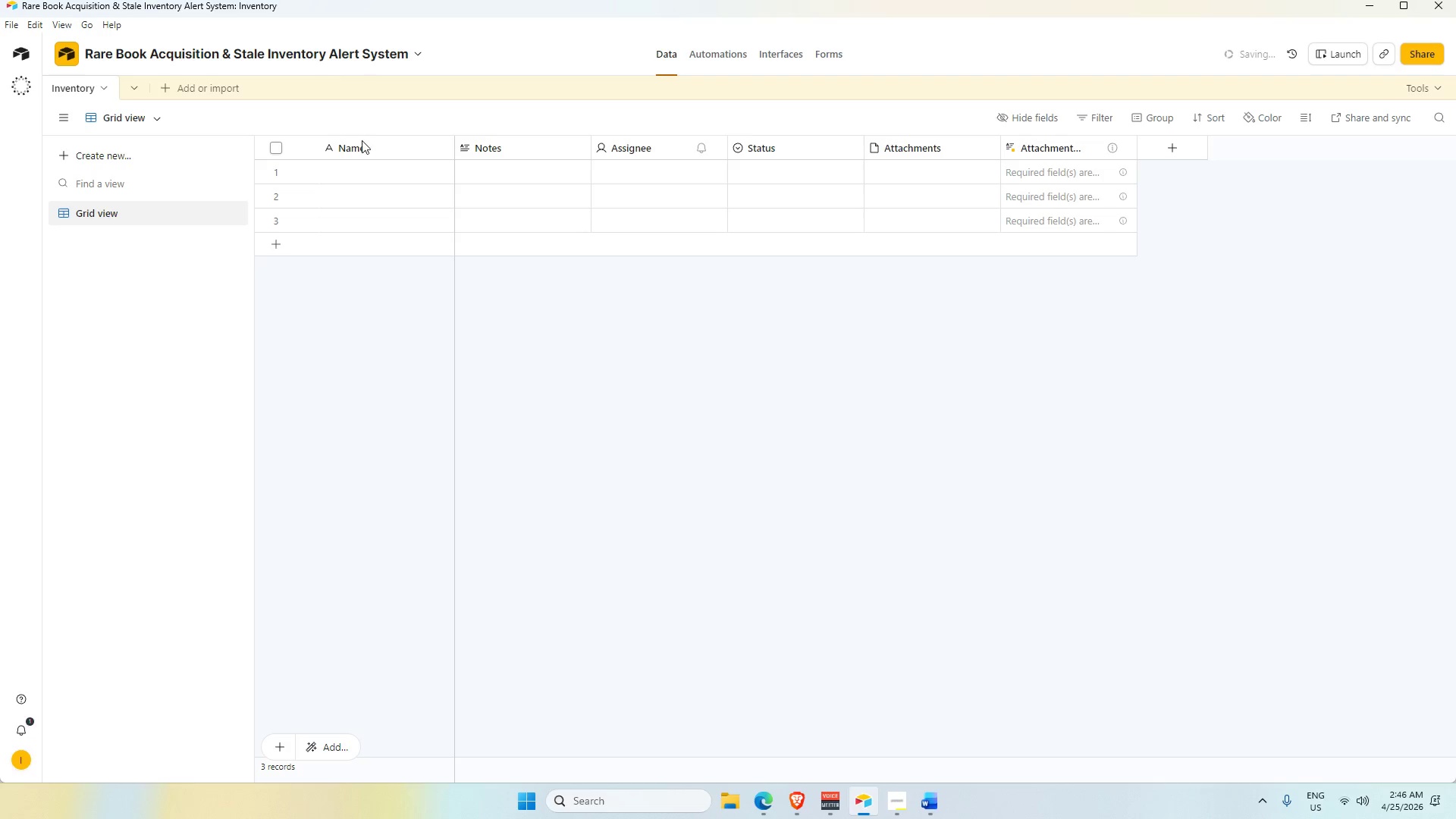 
double_click([362, 143])
 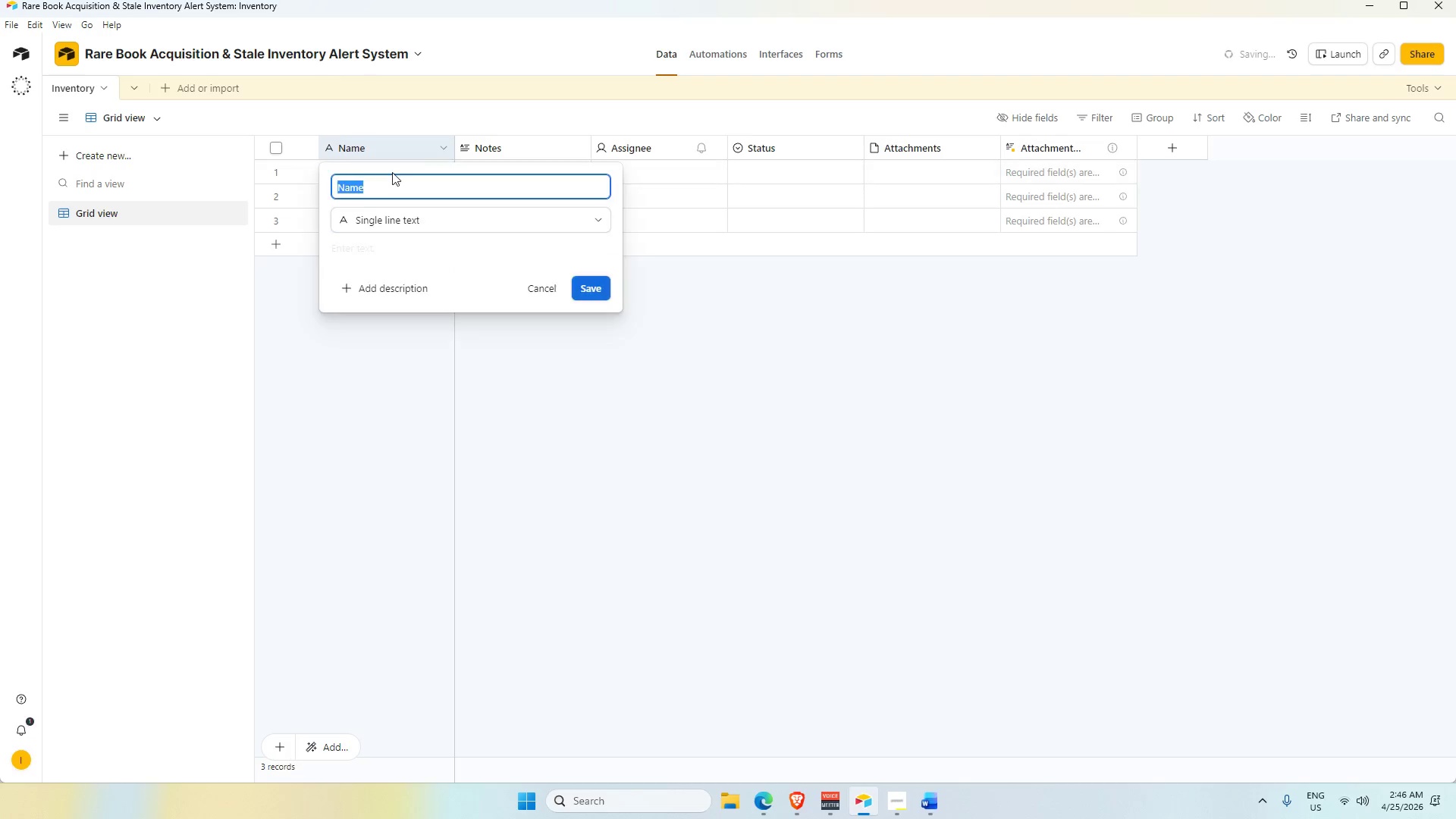 
key(Alt+AltLeft)
 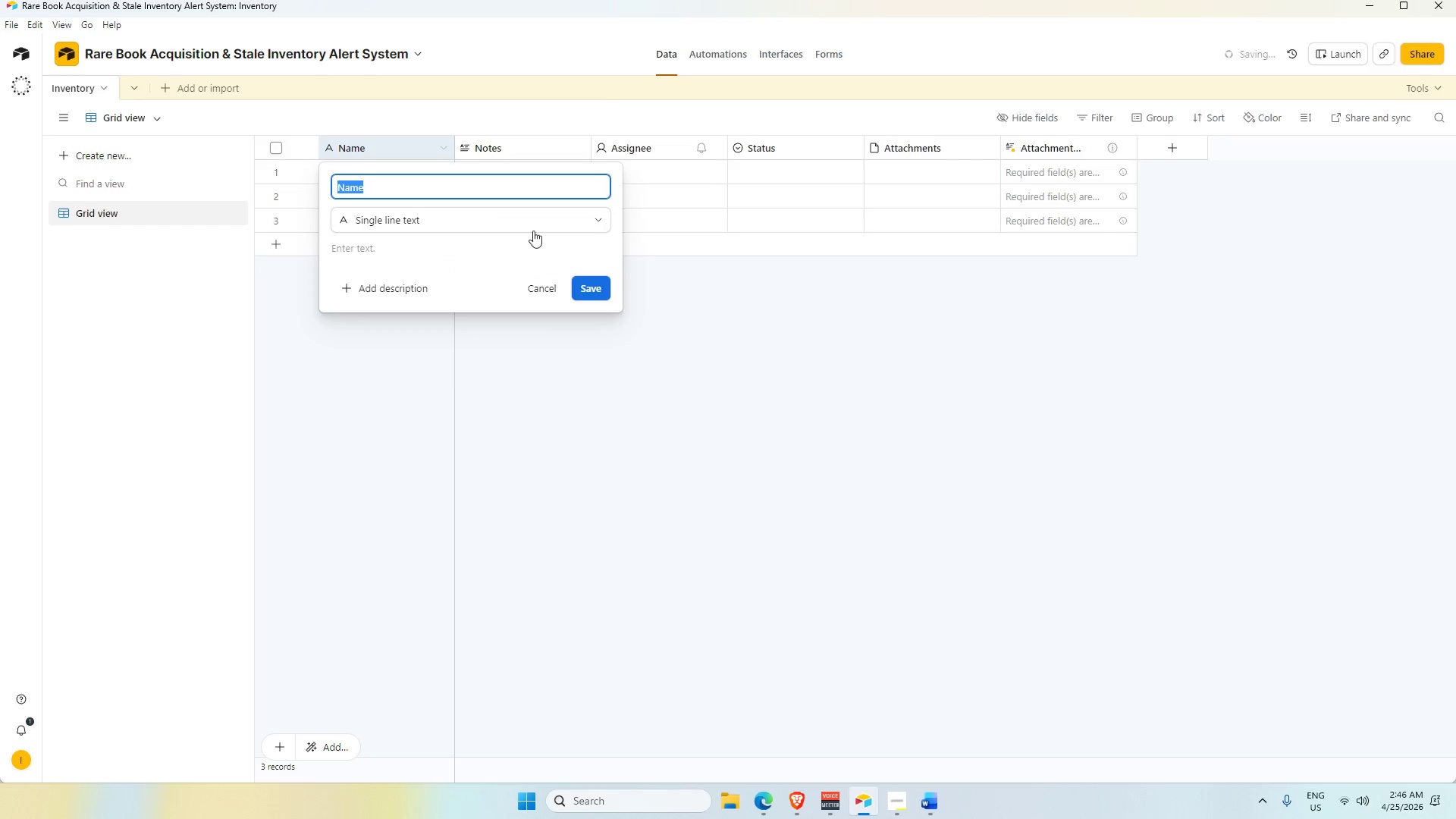 
key(Alt+Tab)
 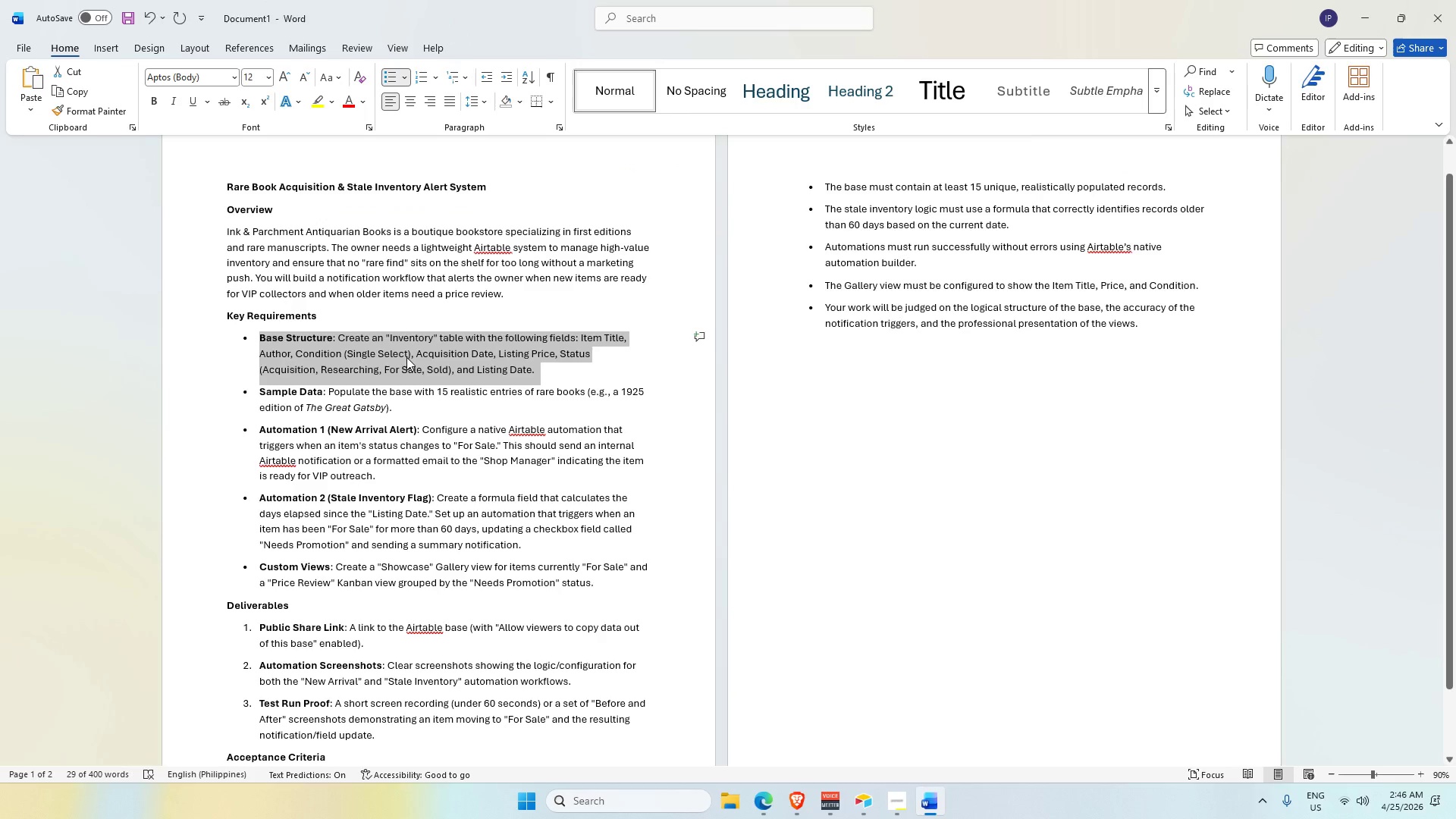 
scroll: coordinate [413, 369], scroll_direction: down, amount: 1.0
 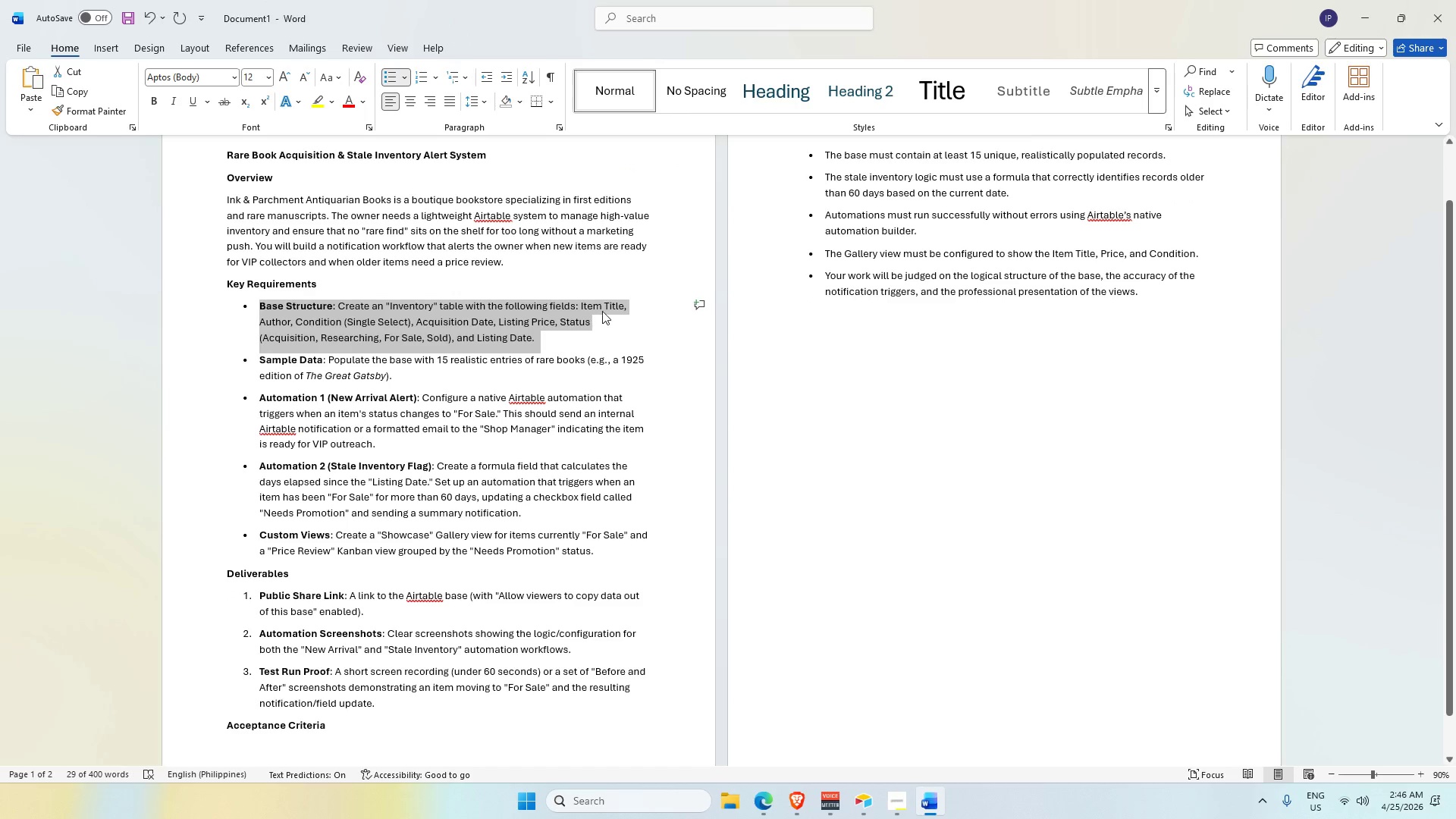 
key(Alt+AltLeft)
 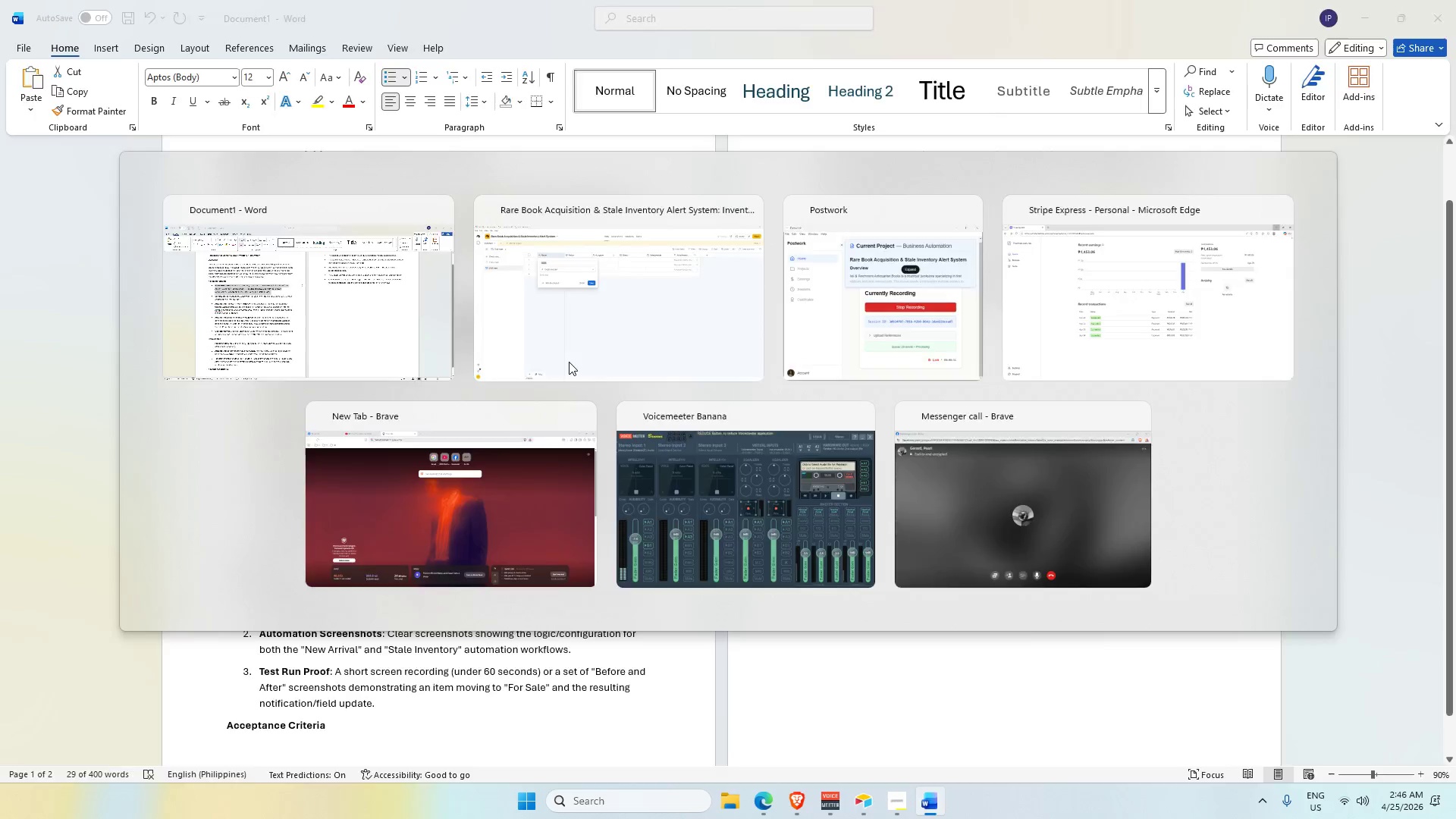 
key(Tab)
key(Backspace)
type(Item Title)
 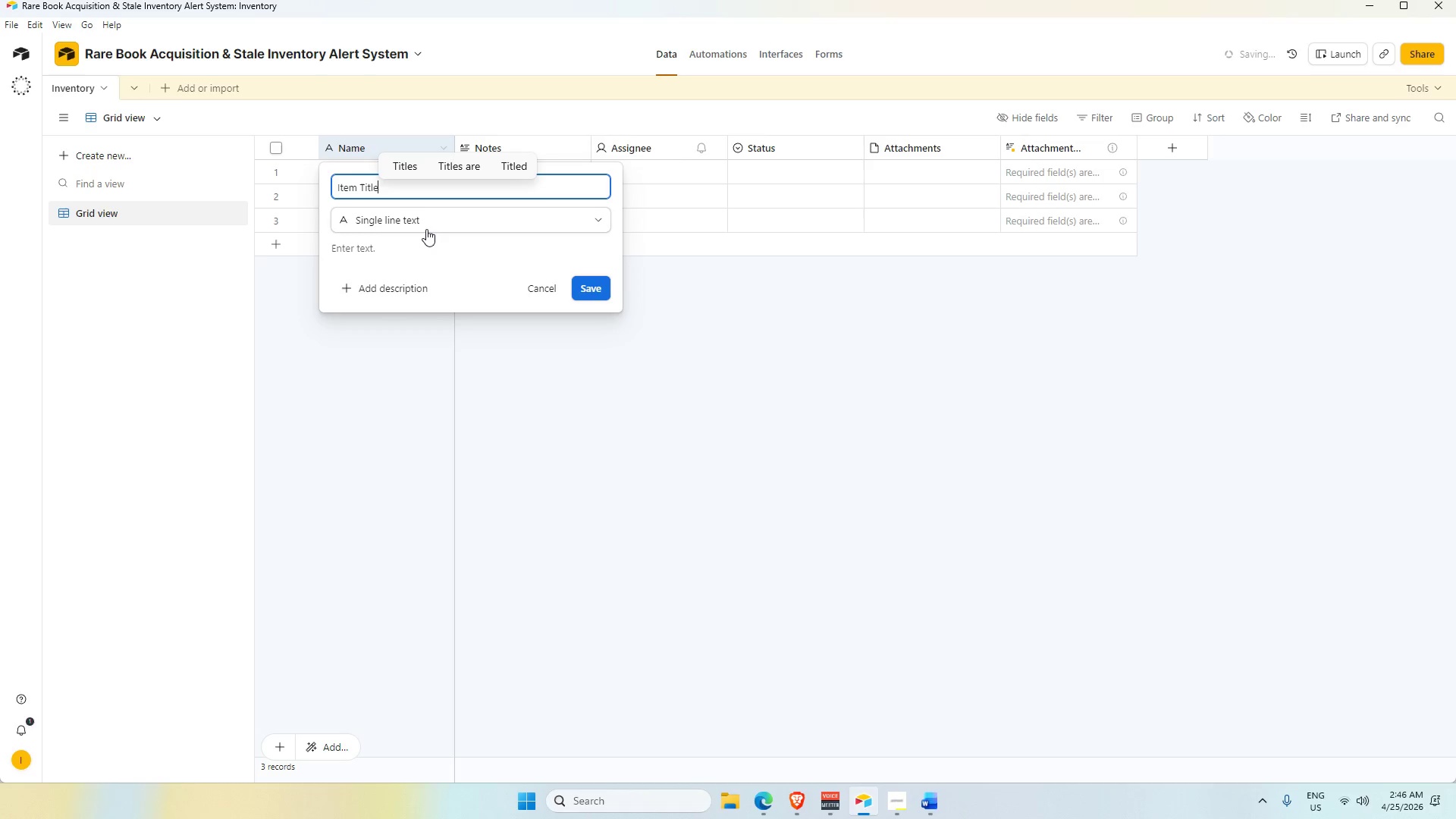 
wait(5.88)
 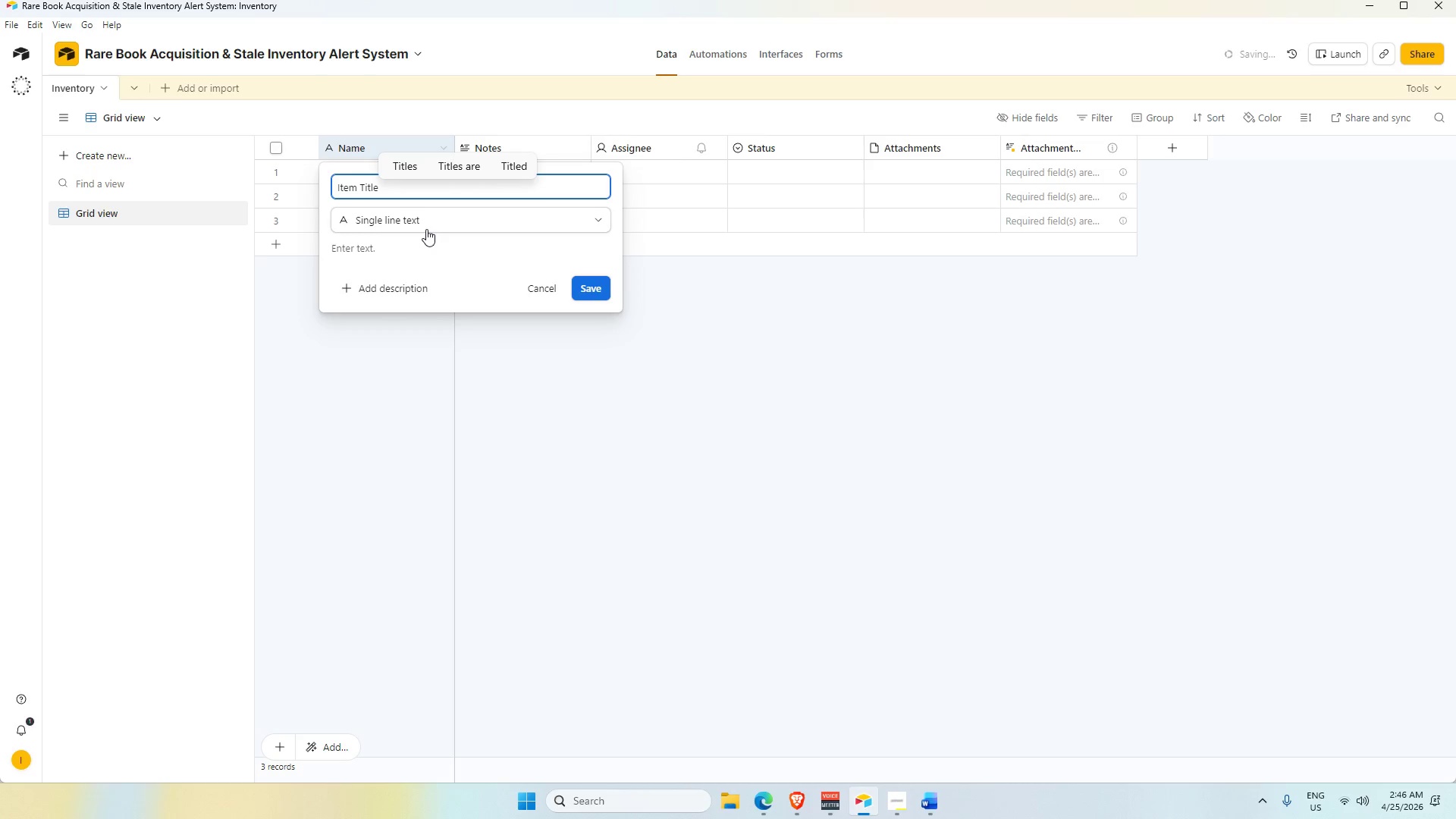 
double_click([520, 149])
 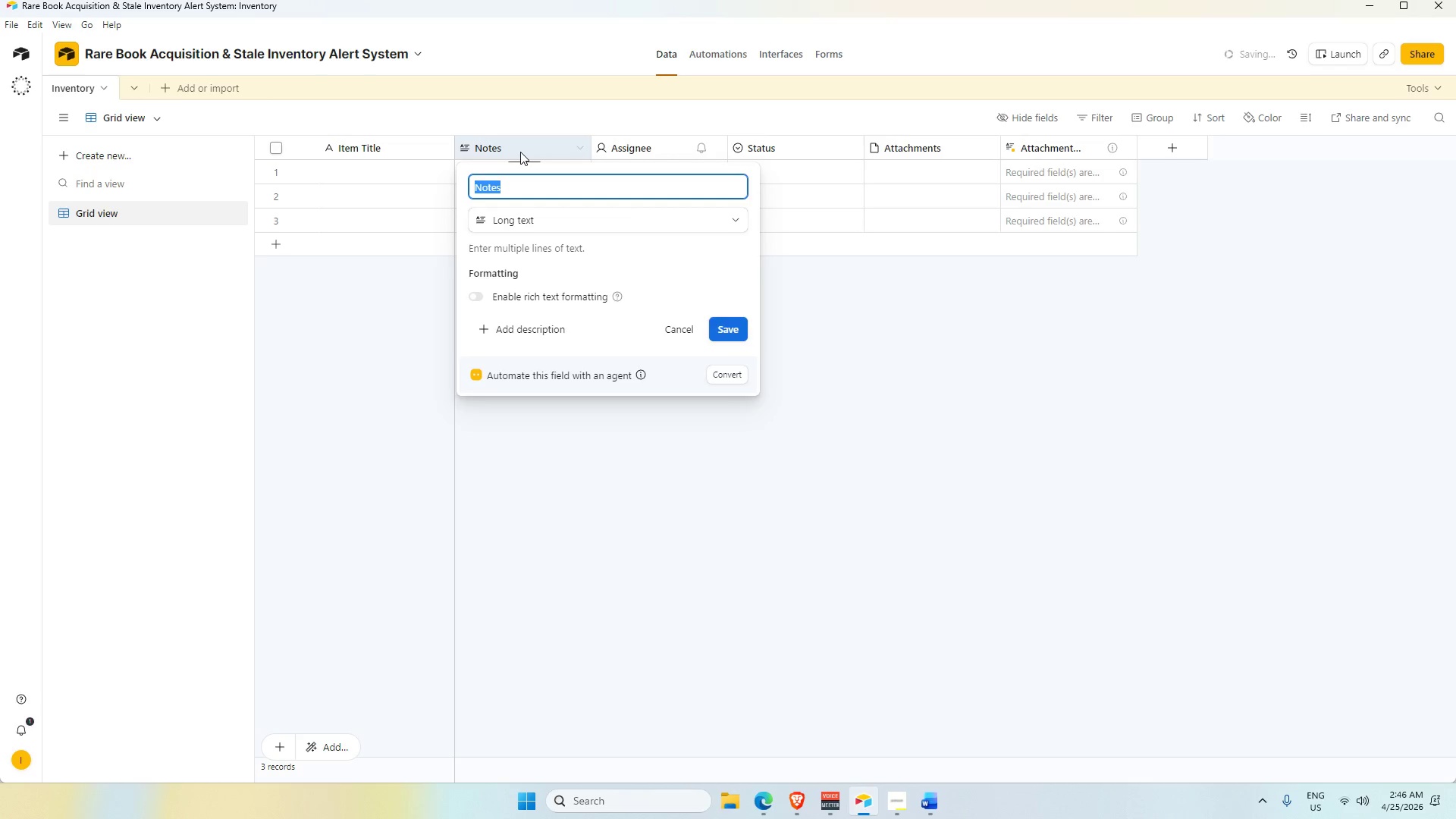 
key(Backspace)
type(Author)
 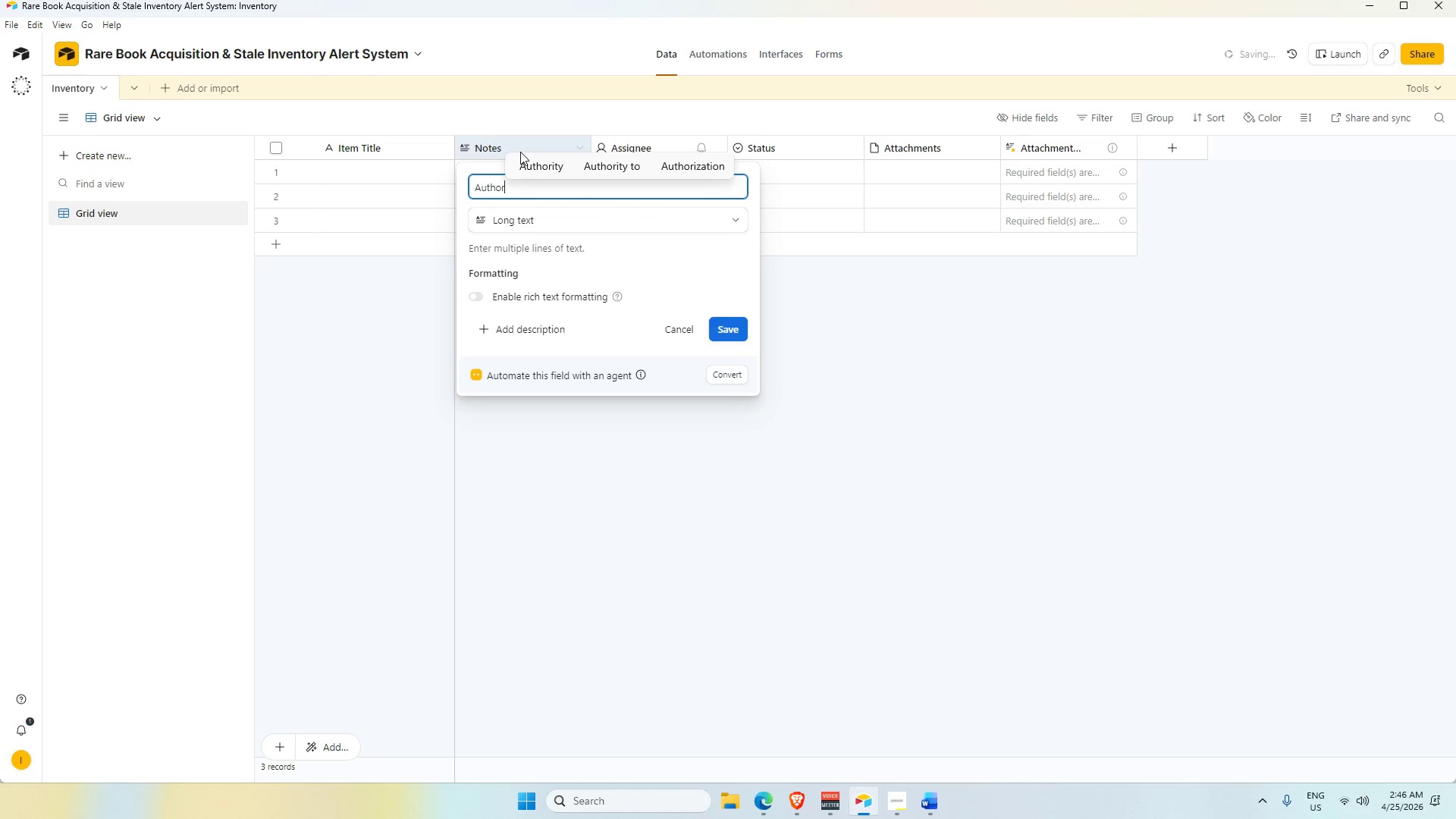 
left_click([545, 228])
 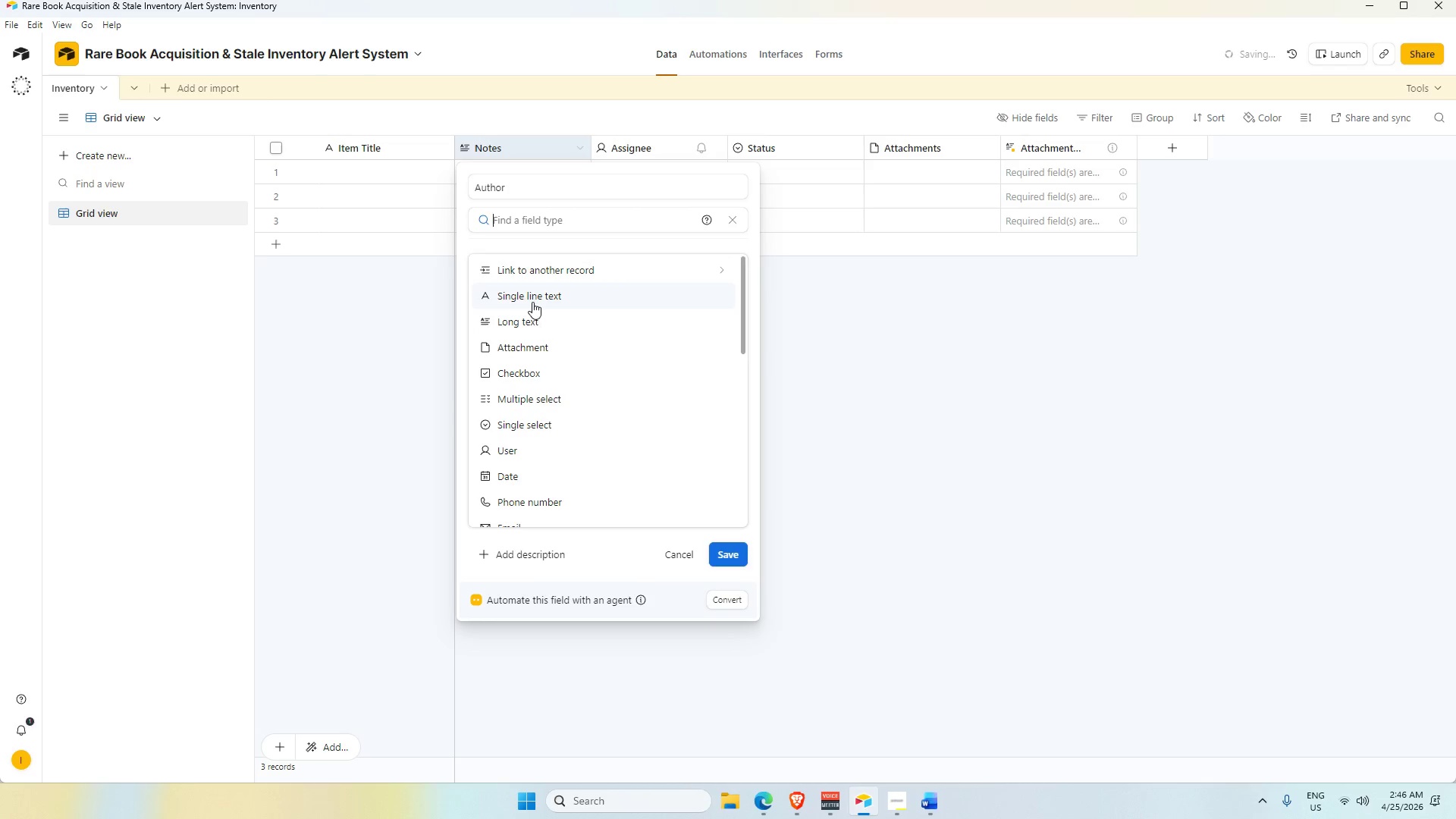 
left_click([530, 299])
 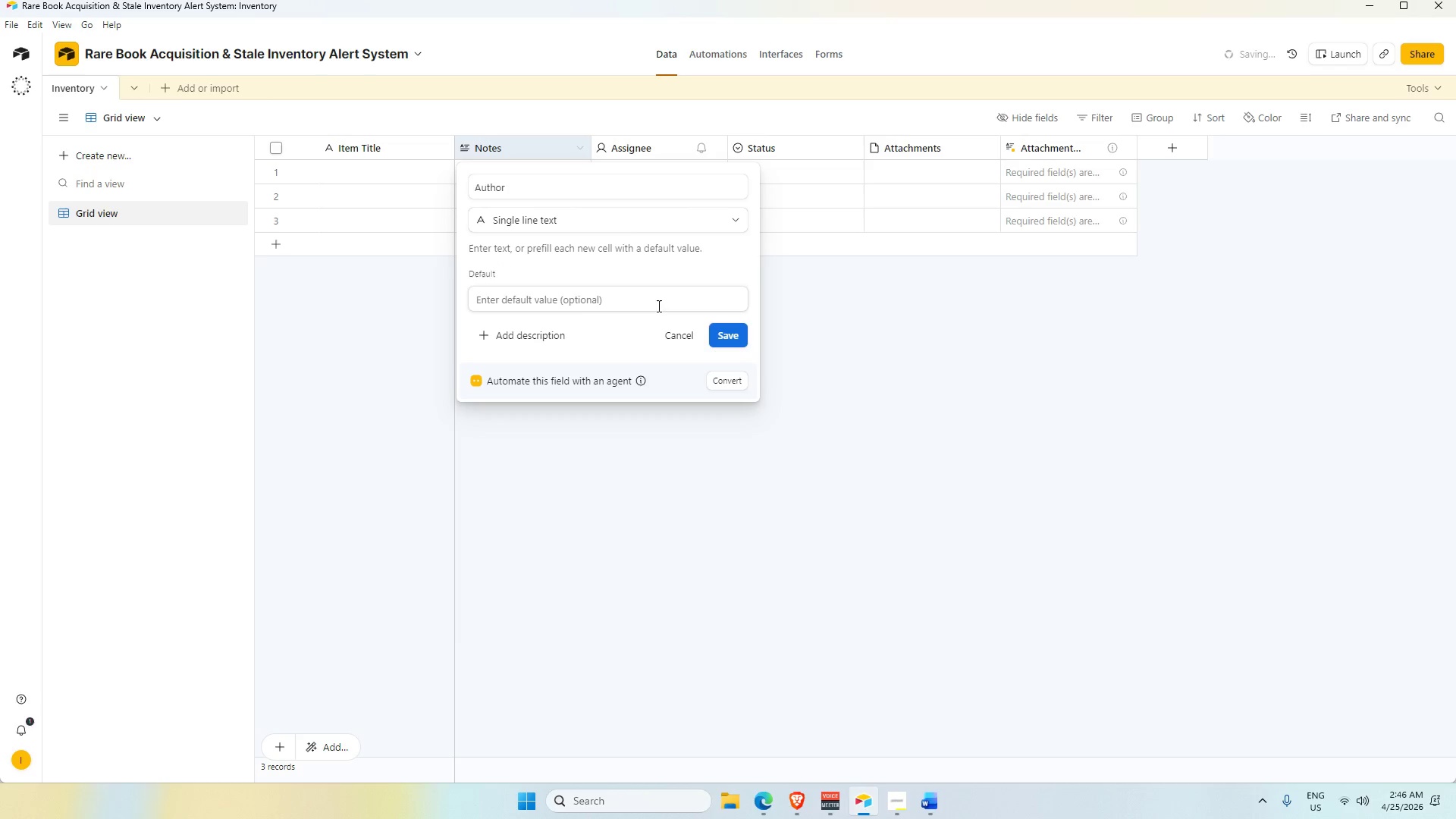 
left_click([741, 334])
 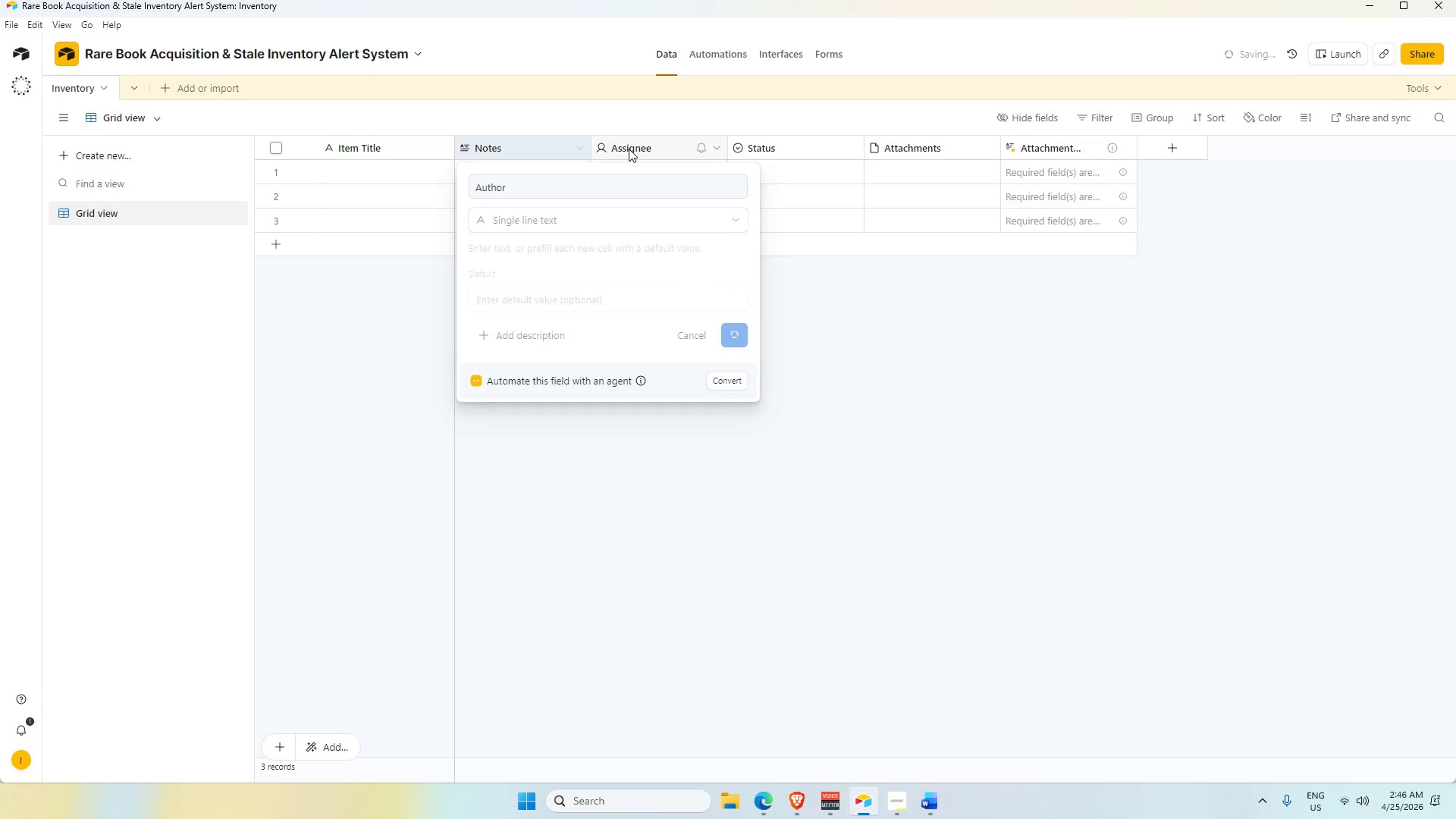 
double_click([629, 148])
 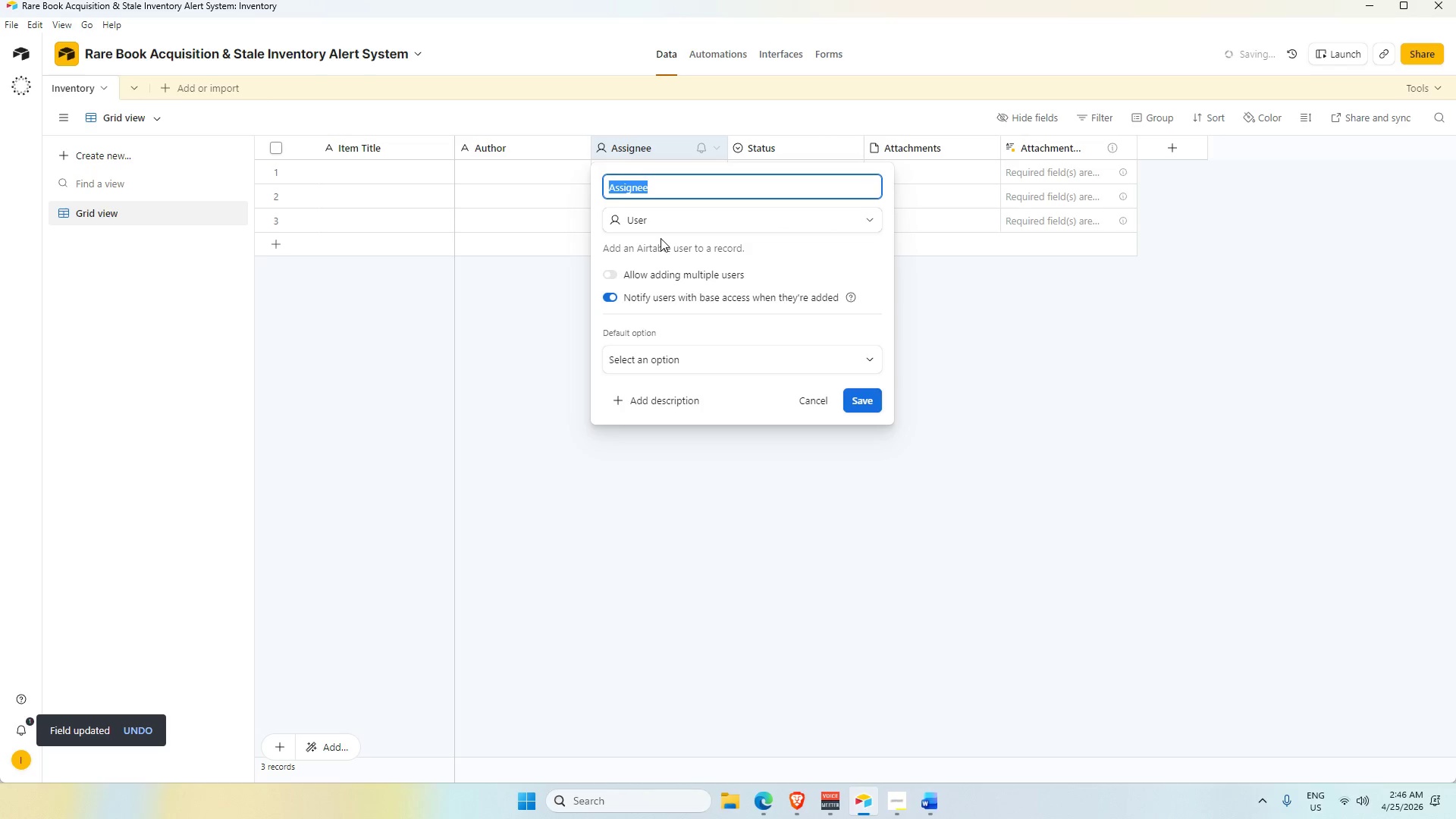 
key(Backspace)
type(Condition)
 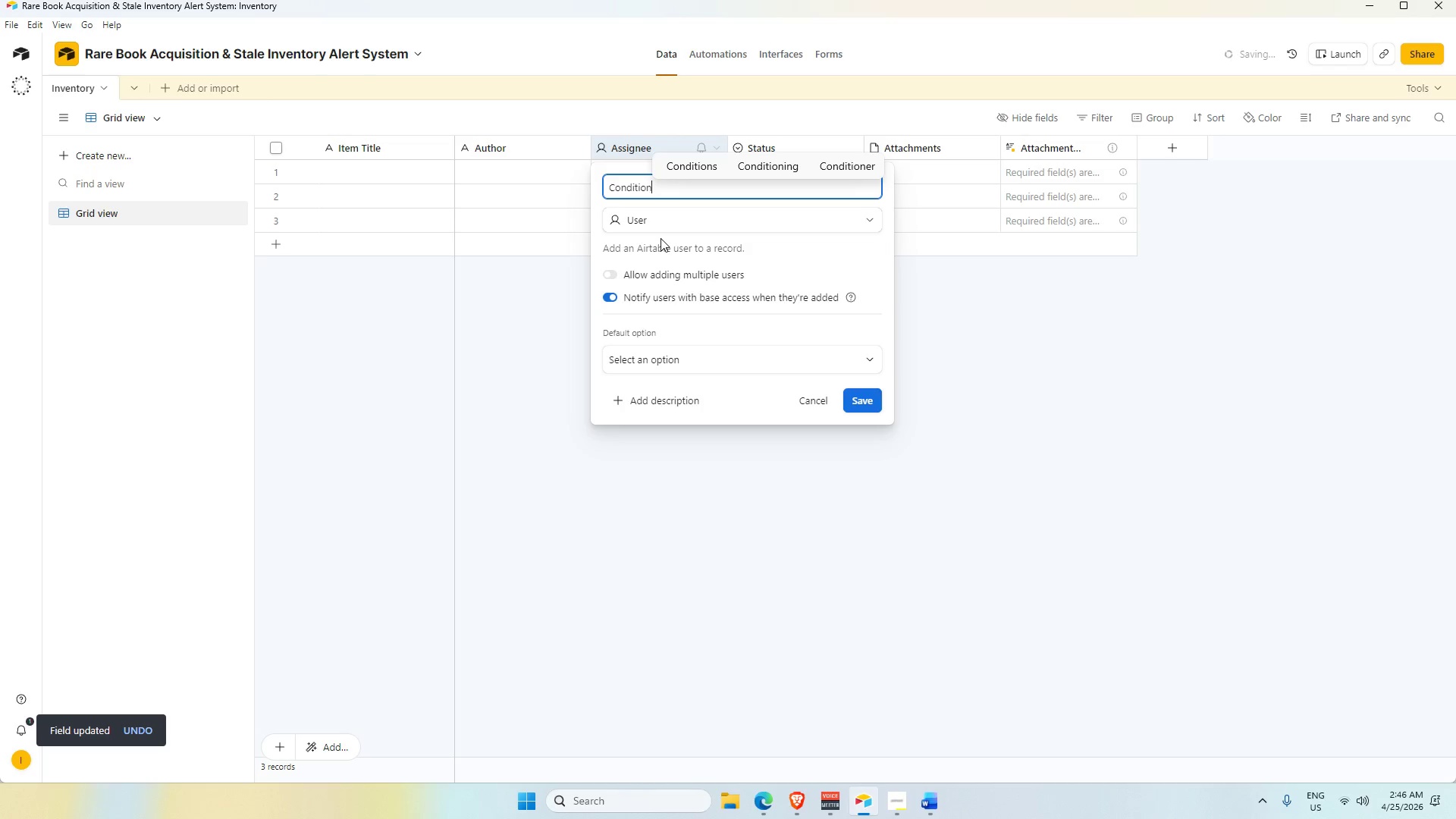 
left_click([677, 219])
 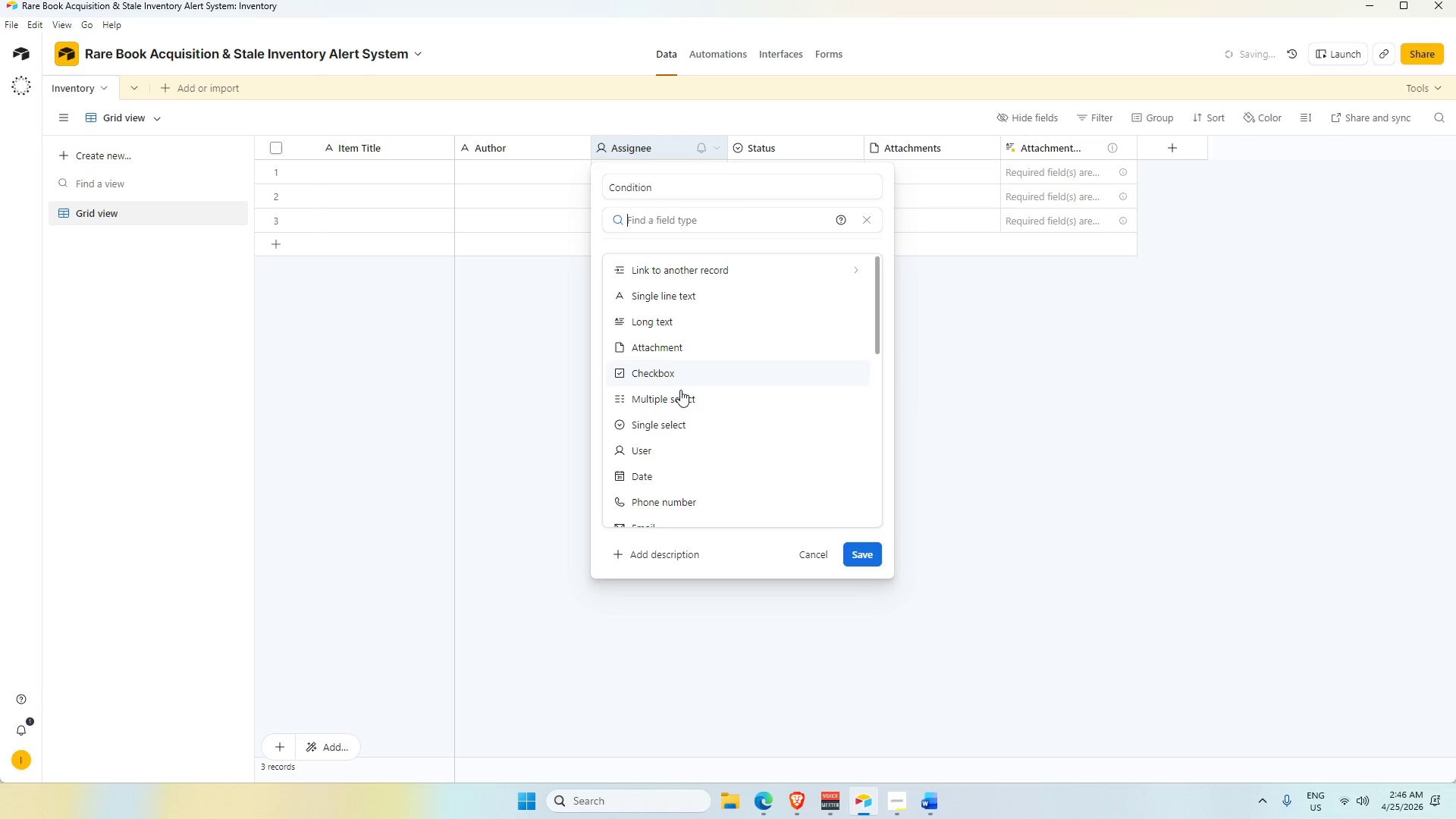 
left_click([682, 403])
 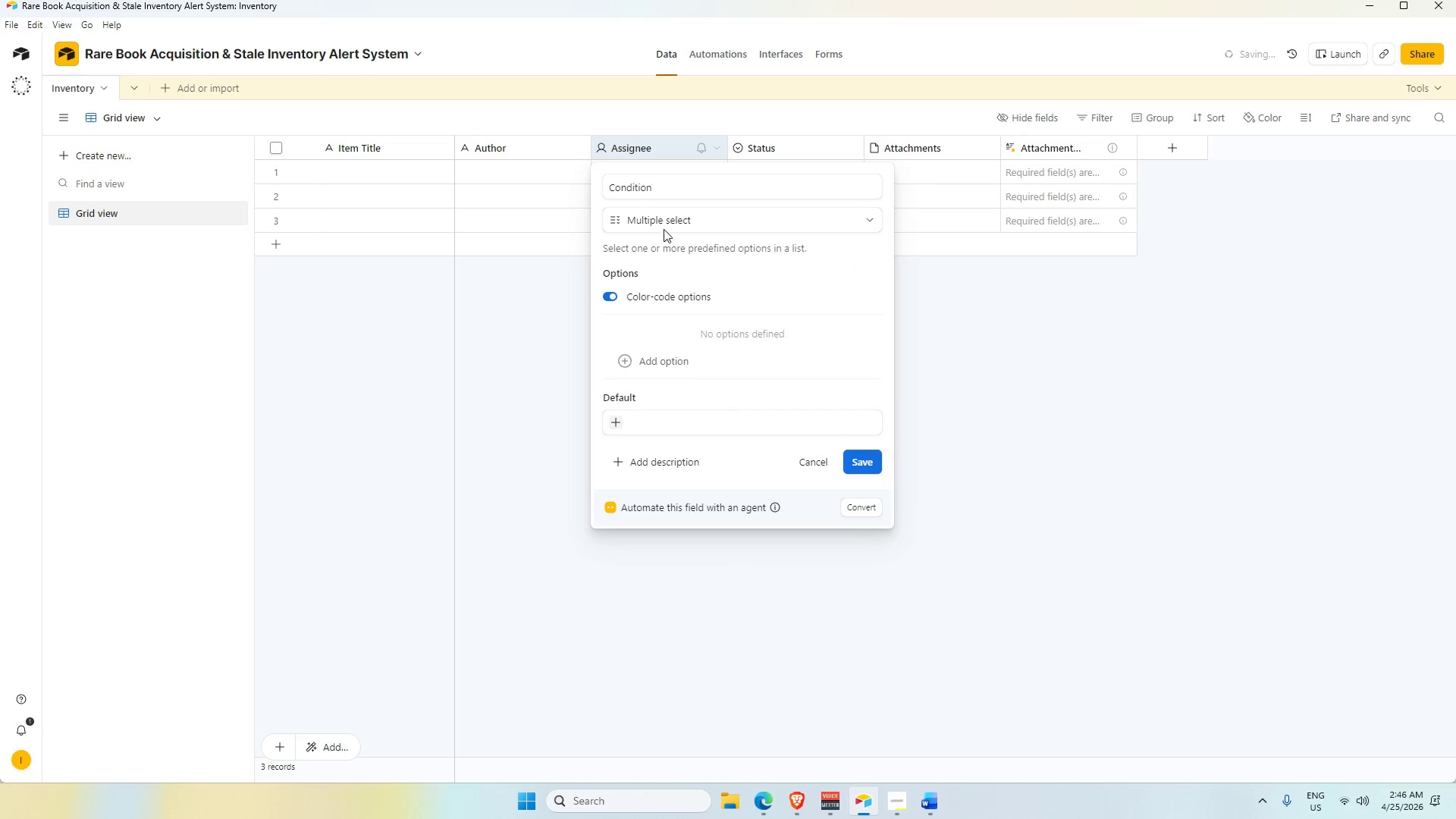 
left_click([654, 218])
 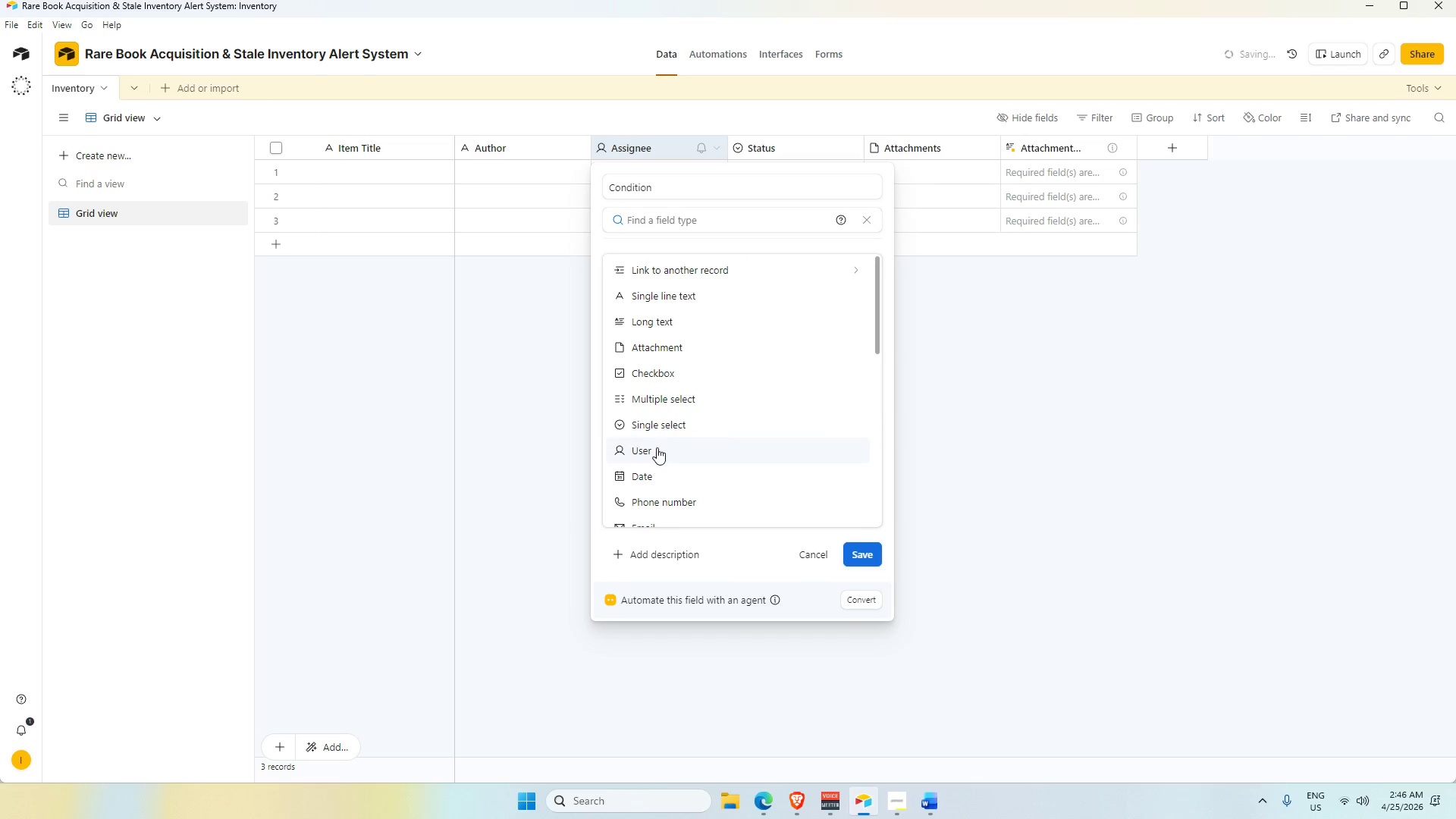 
left_click([664, 427])
 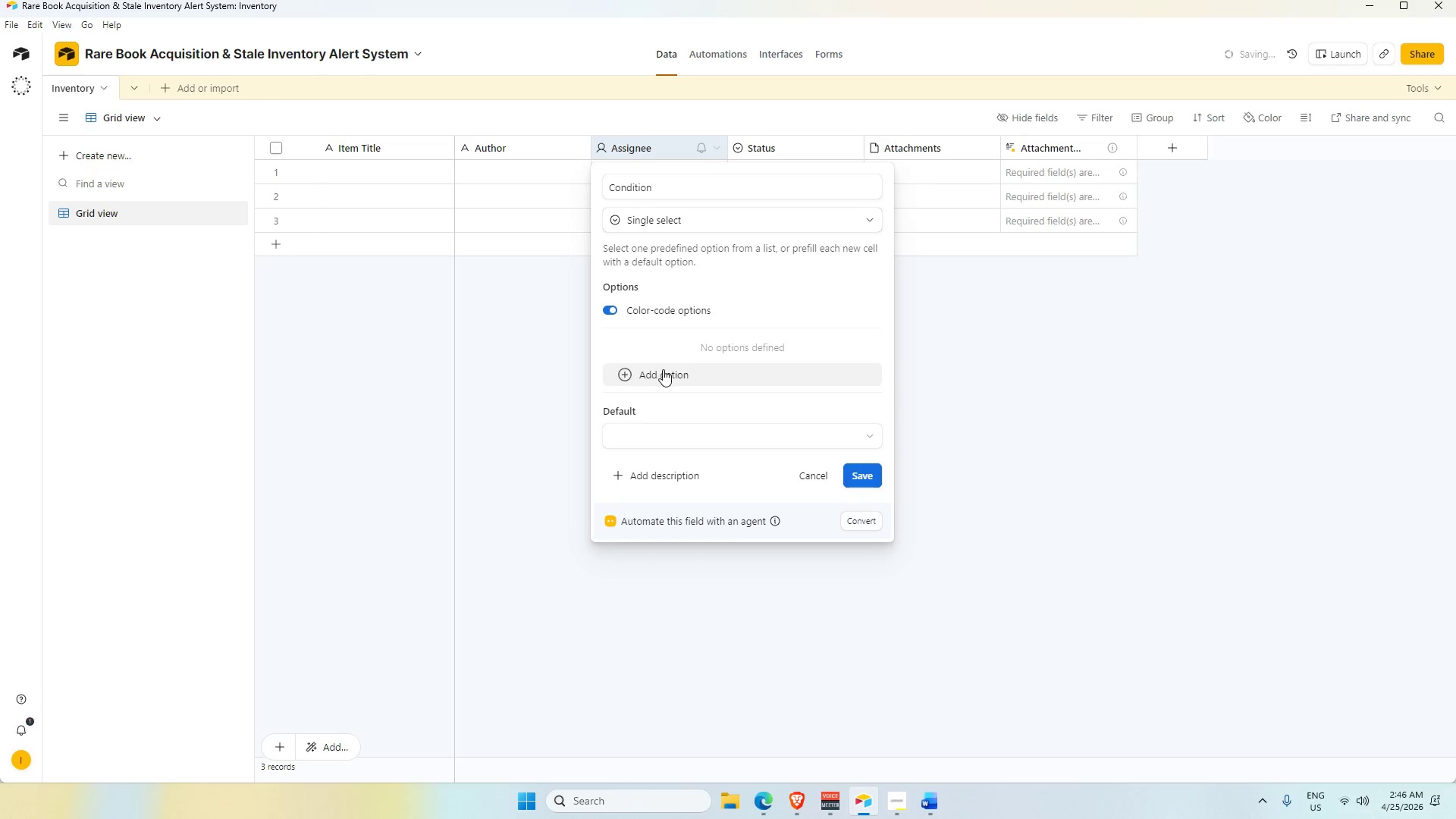 
scroll: coordinate [660, 370], scroll_direction: up, amount: 2.0
 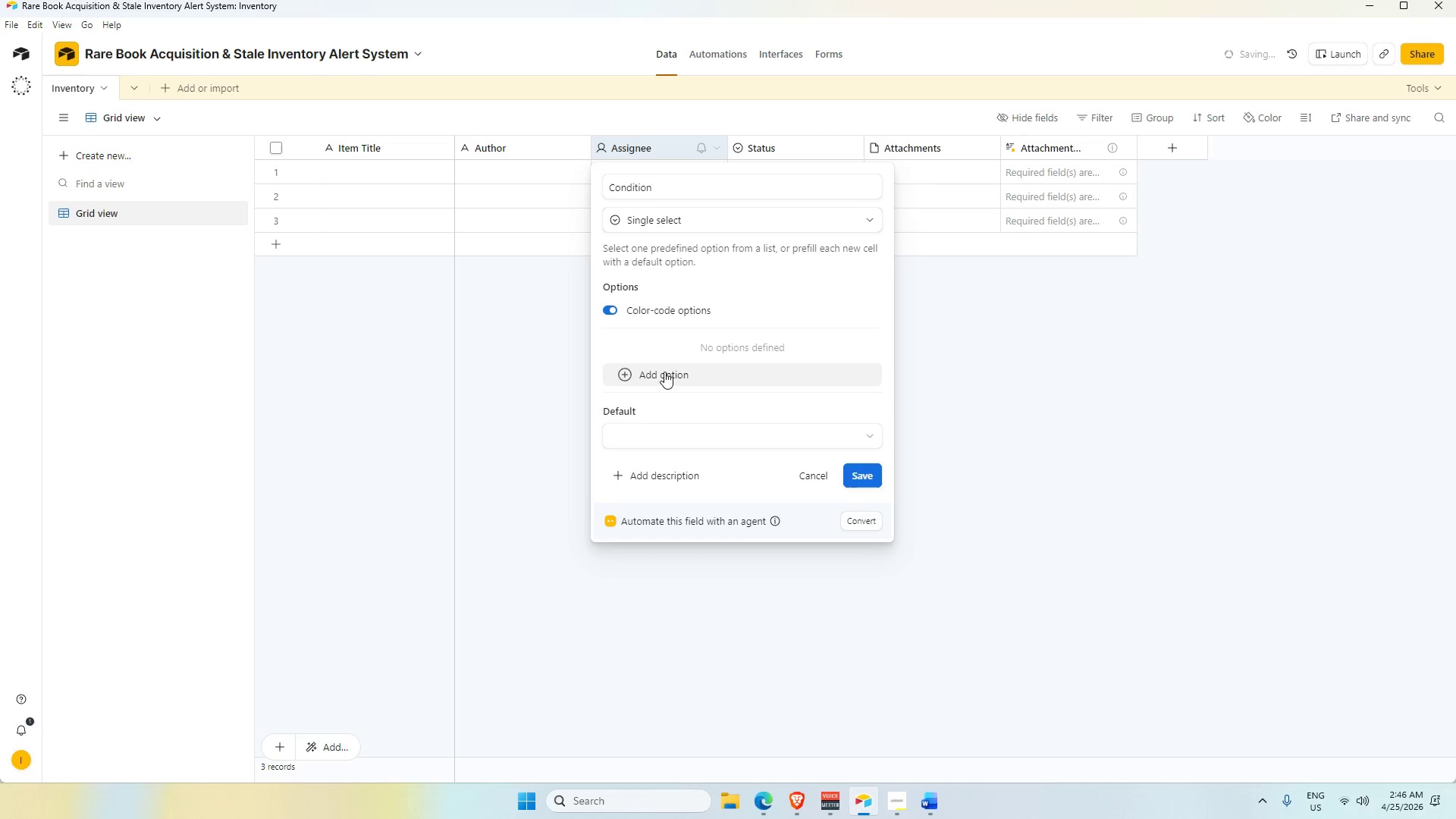 
left_click([664, 372])
 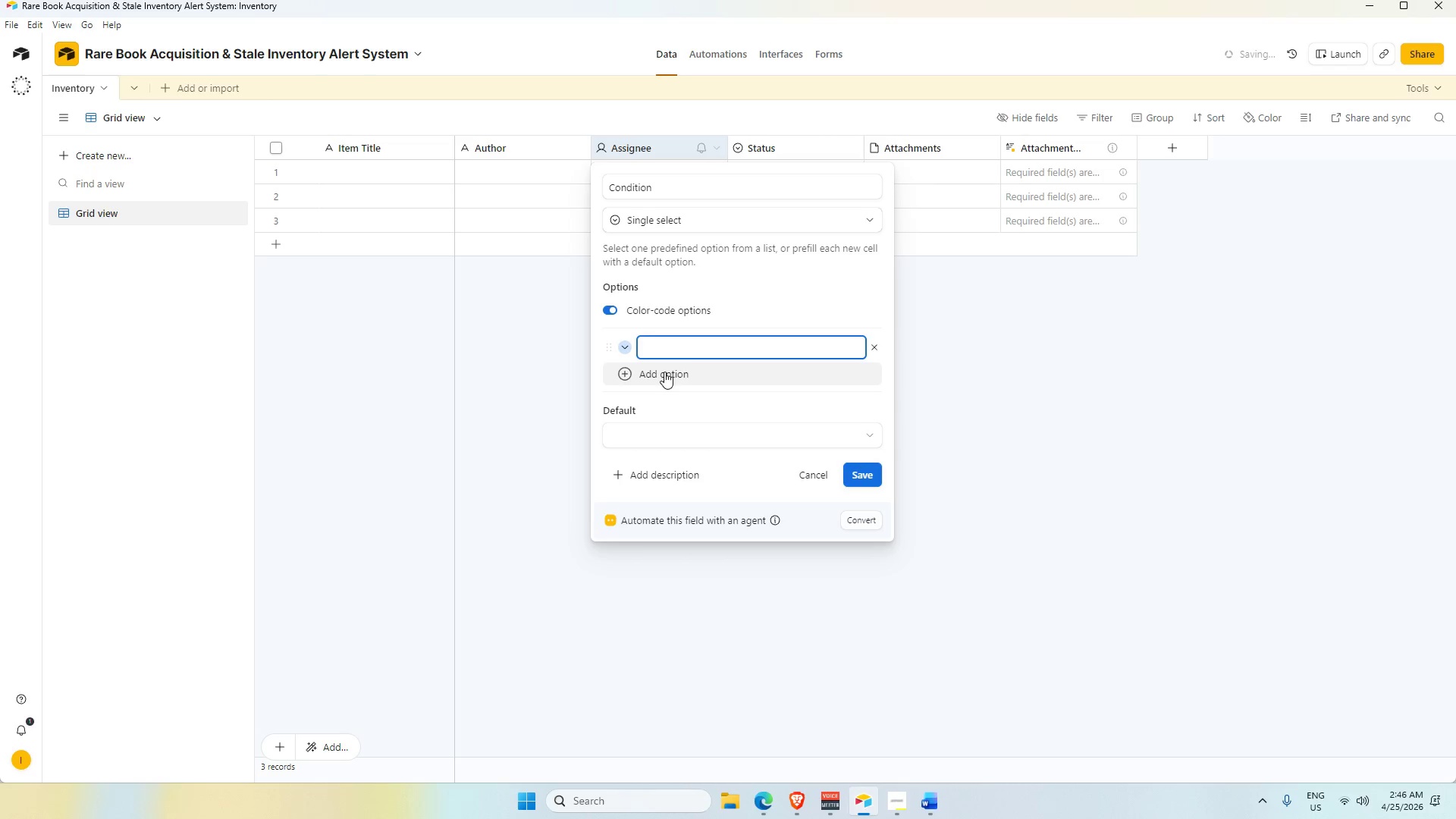 
type(Verry Good)
 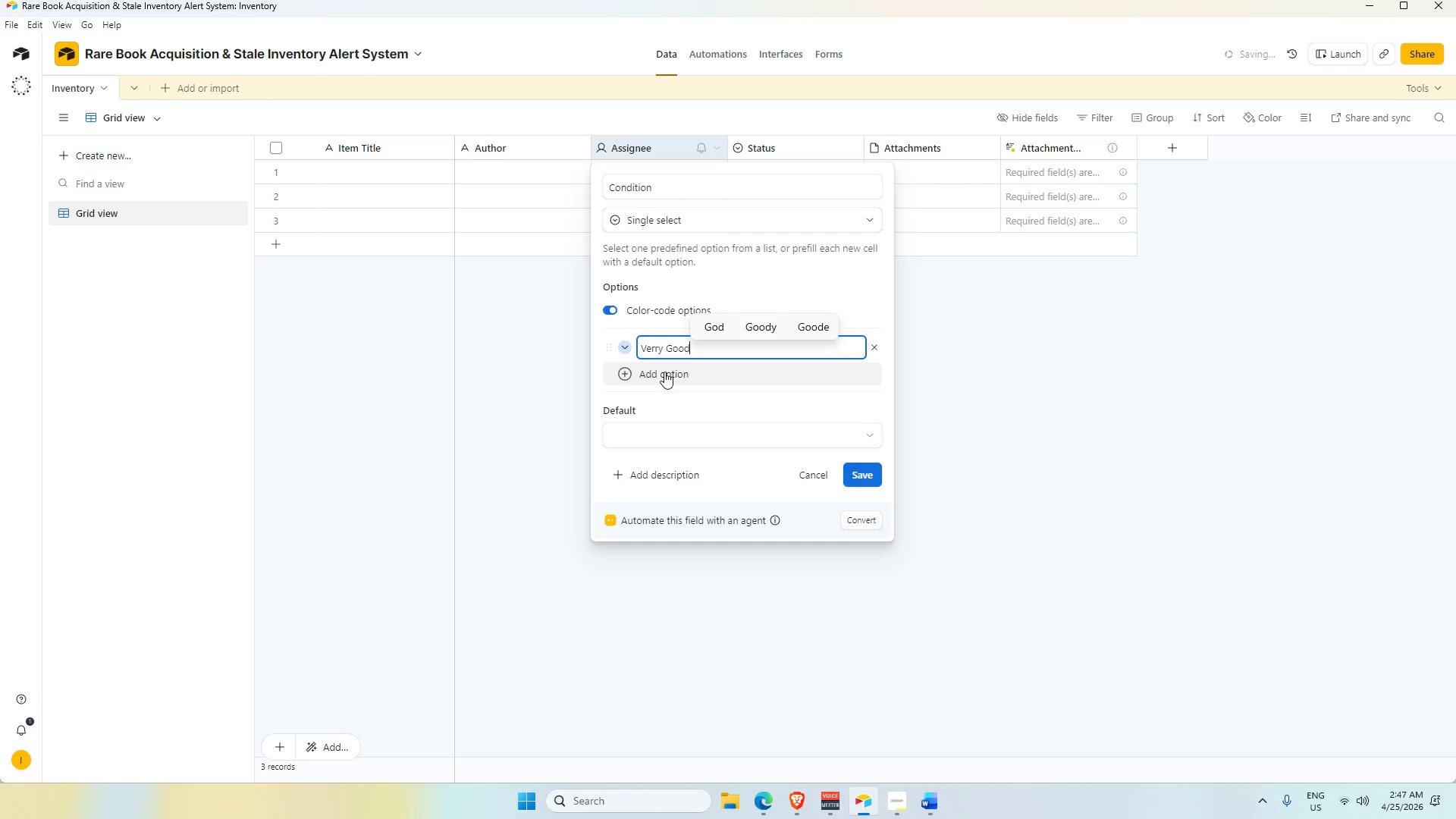 
hold_key(key=Backspace, duration=0.86)
 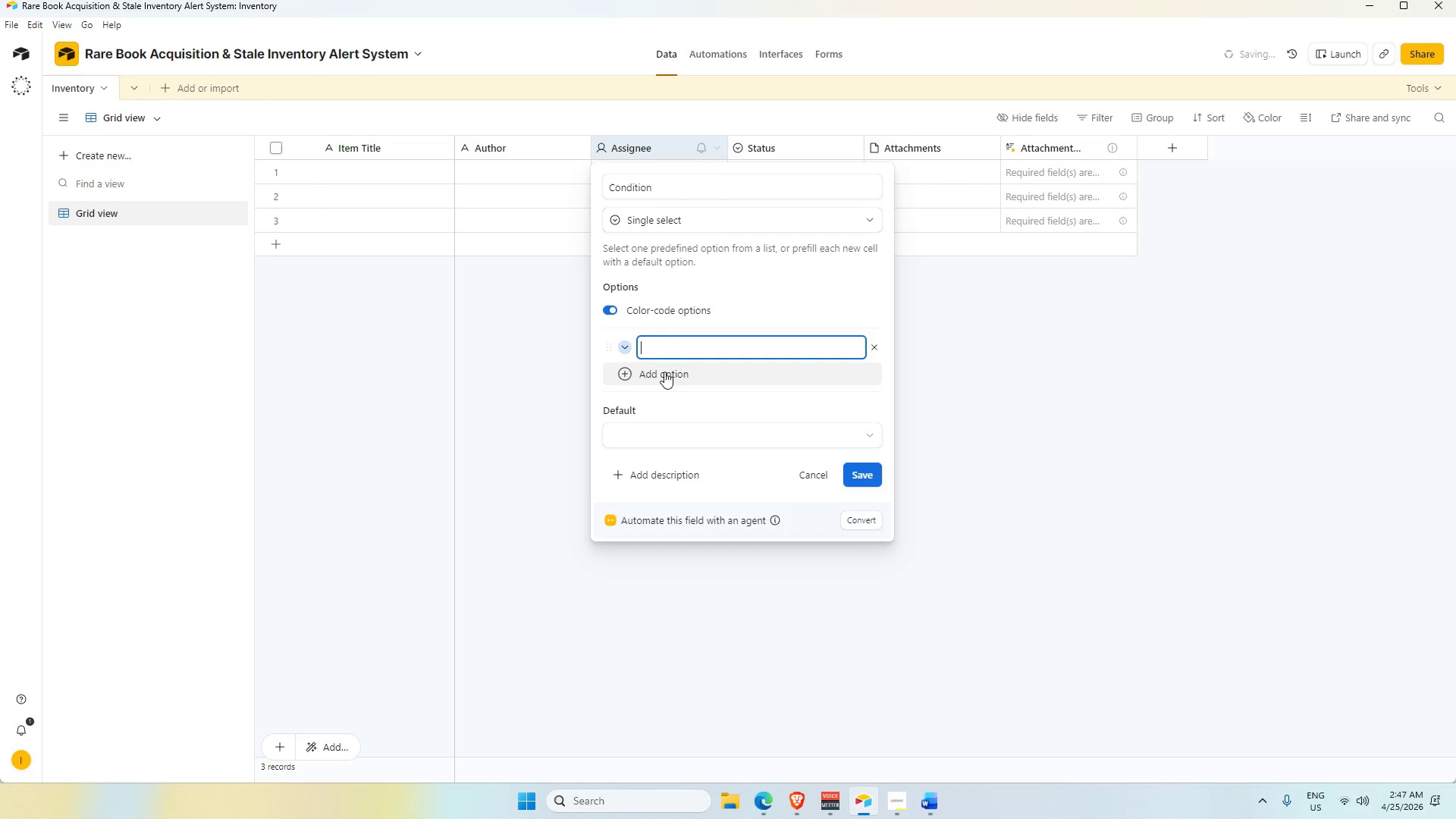 
key(Alt+AltLeft)
 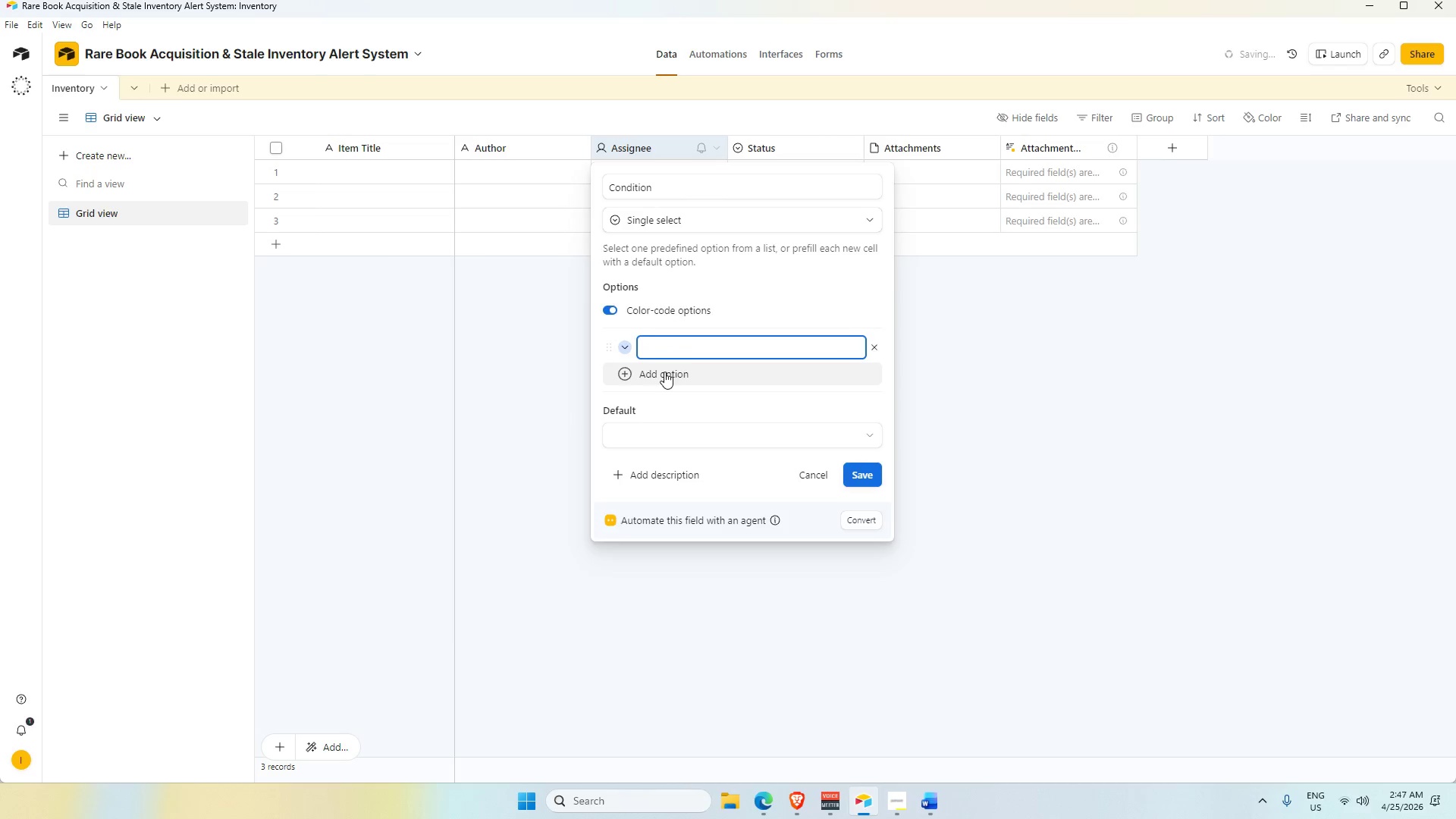 
key(Alt+Tab)
 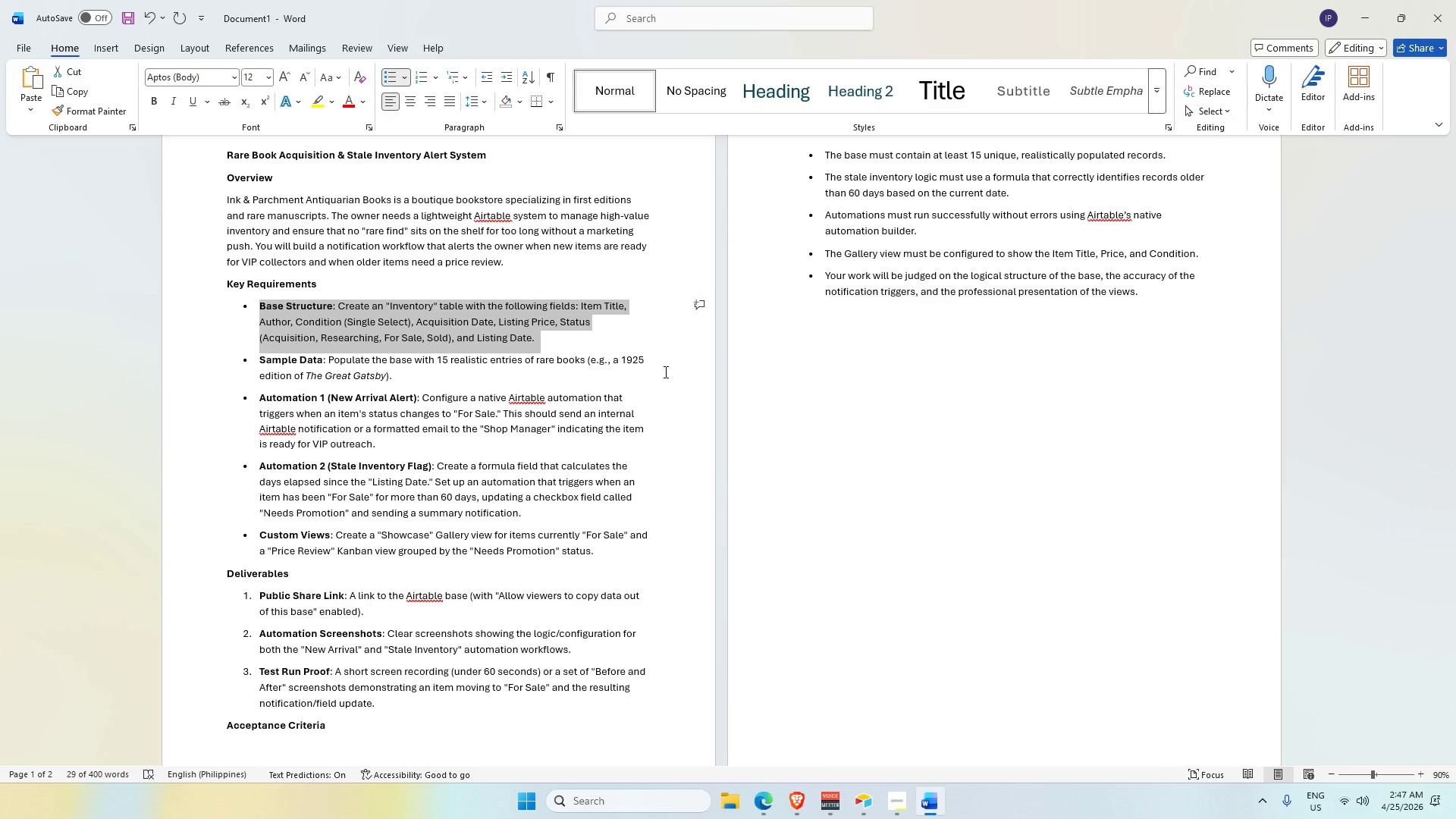 
wait(14.61)
 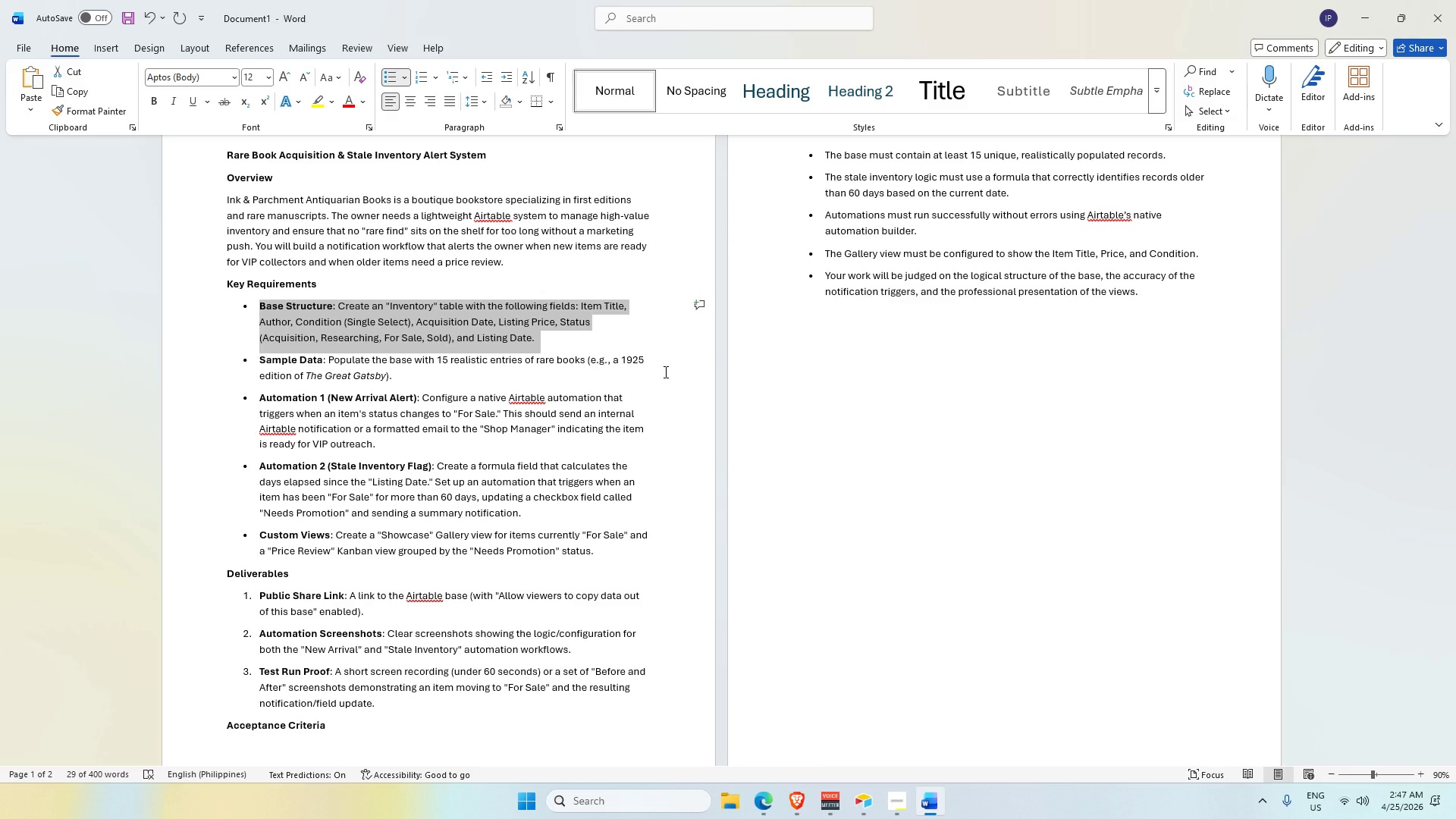 
key(Alt+AltLeft)
 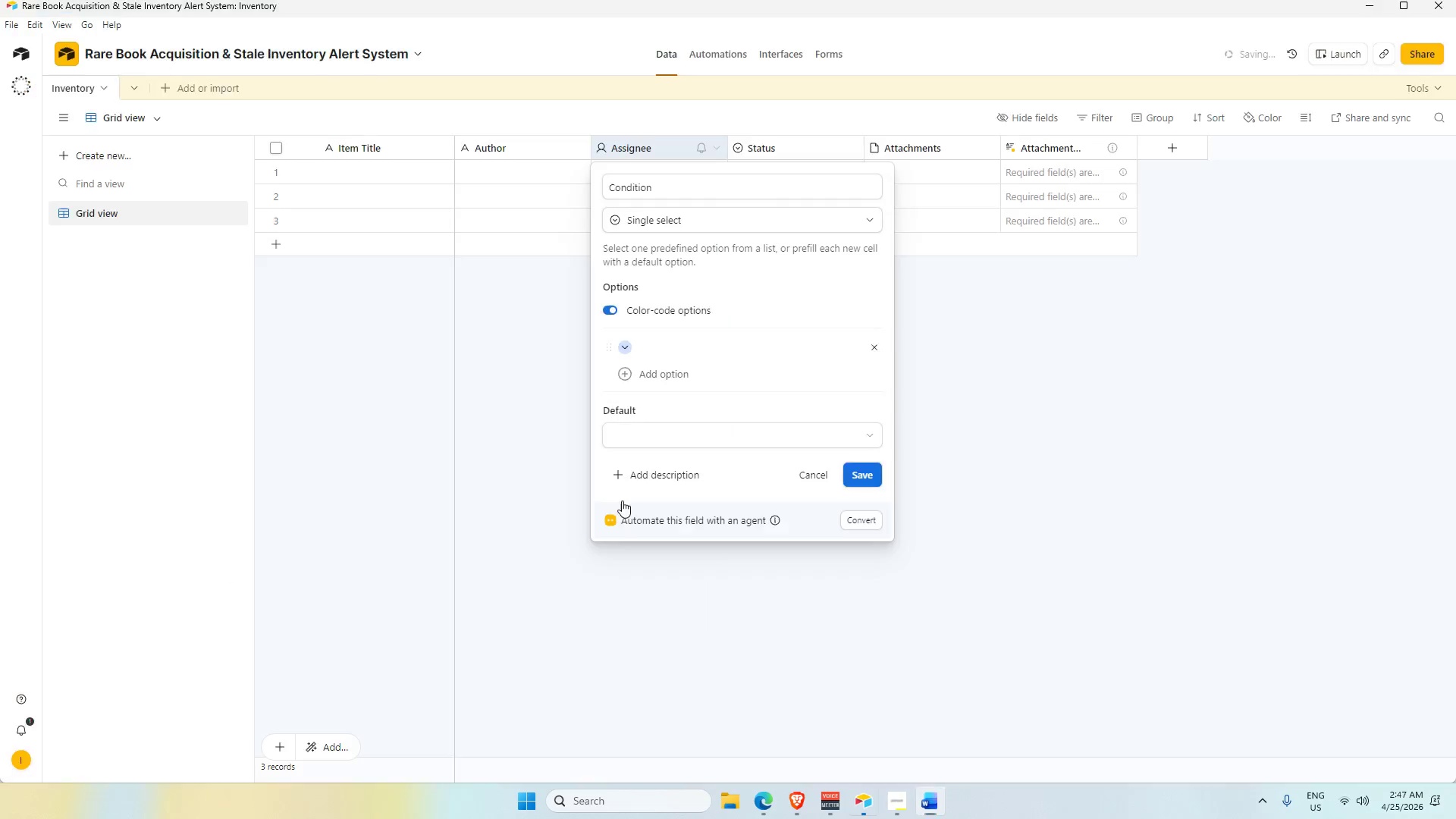 
key(Alt+Tab)
 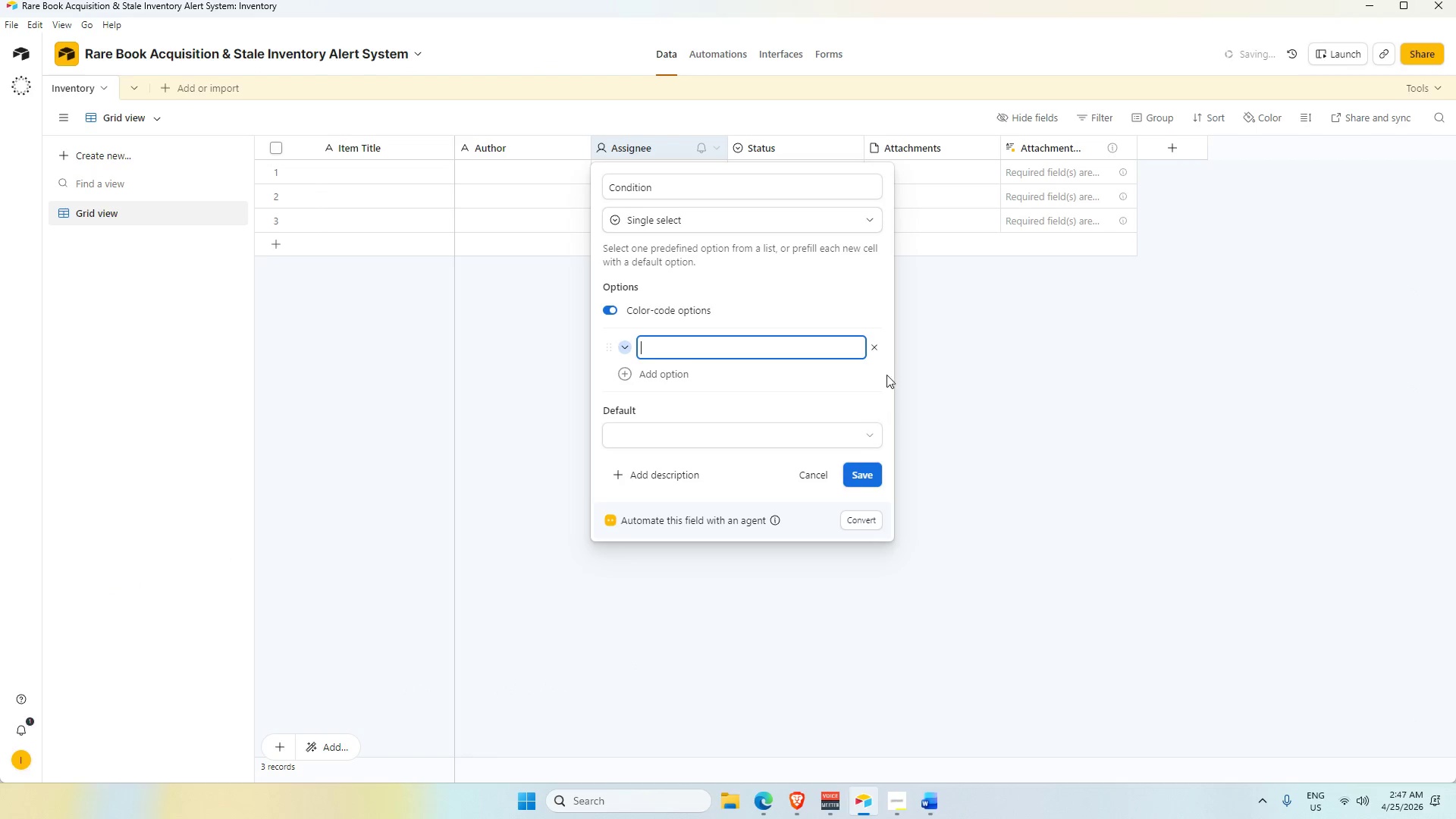 
left_click([876, 475])
 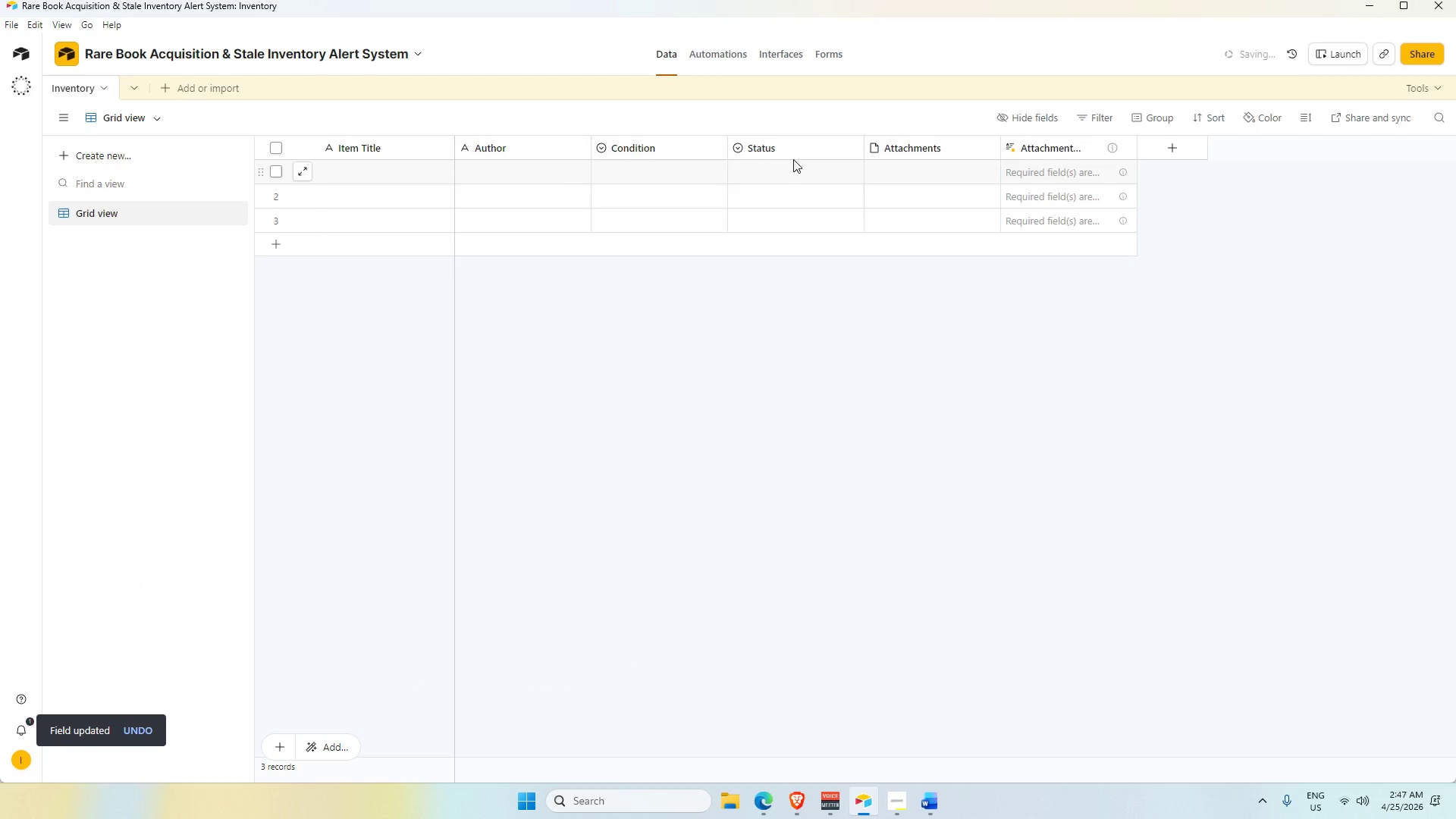 
double_click([793, 146])
 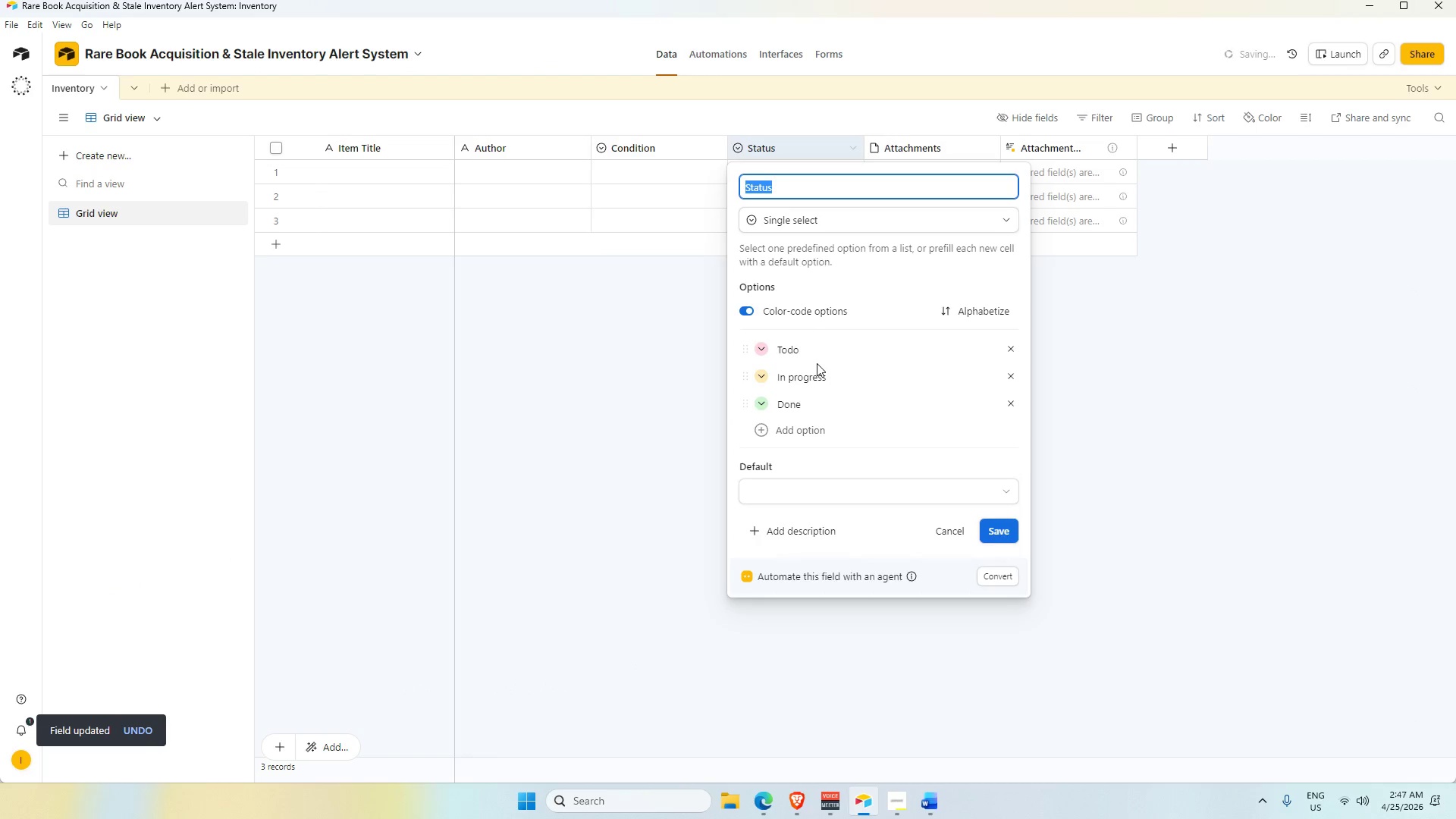 
key(Alt+AltLeft)
 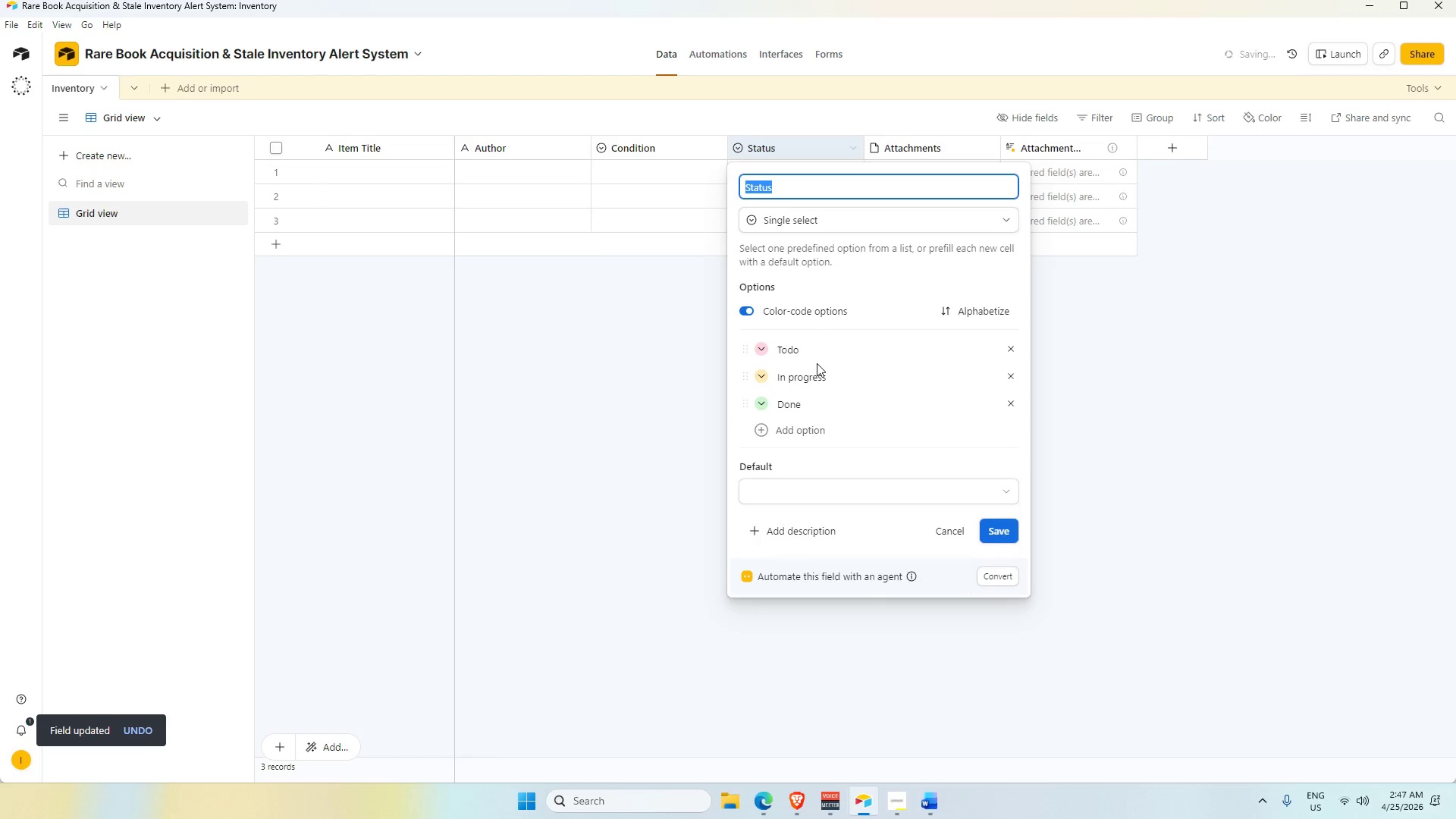 
key(Alt+Tab)
 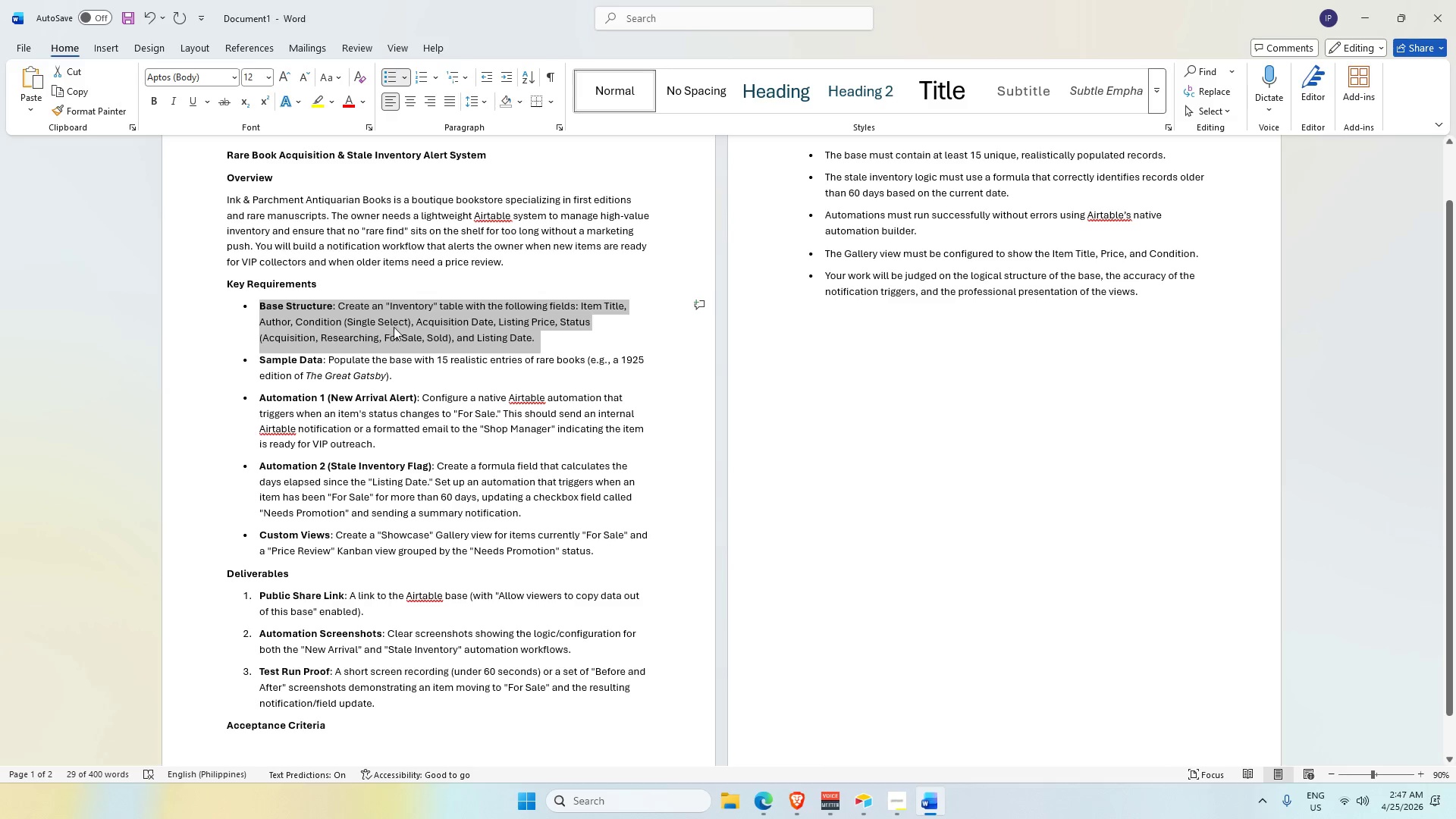 
key(Alt+AltLeft)
 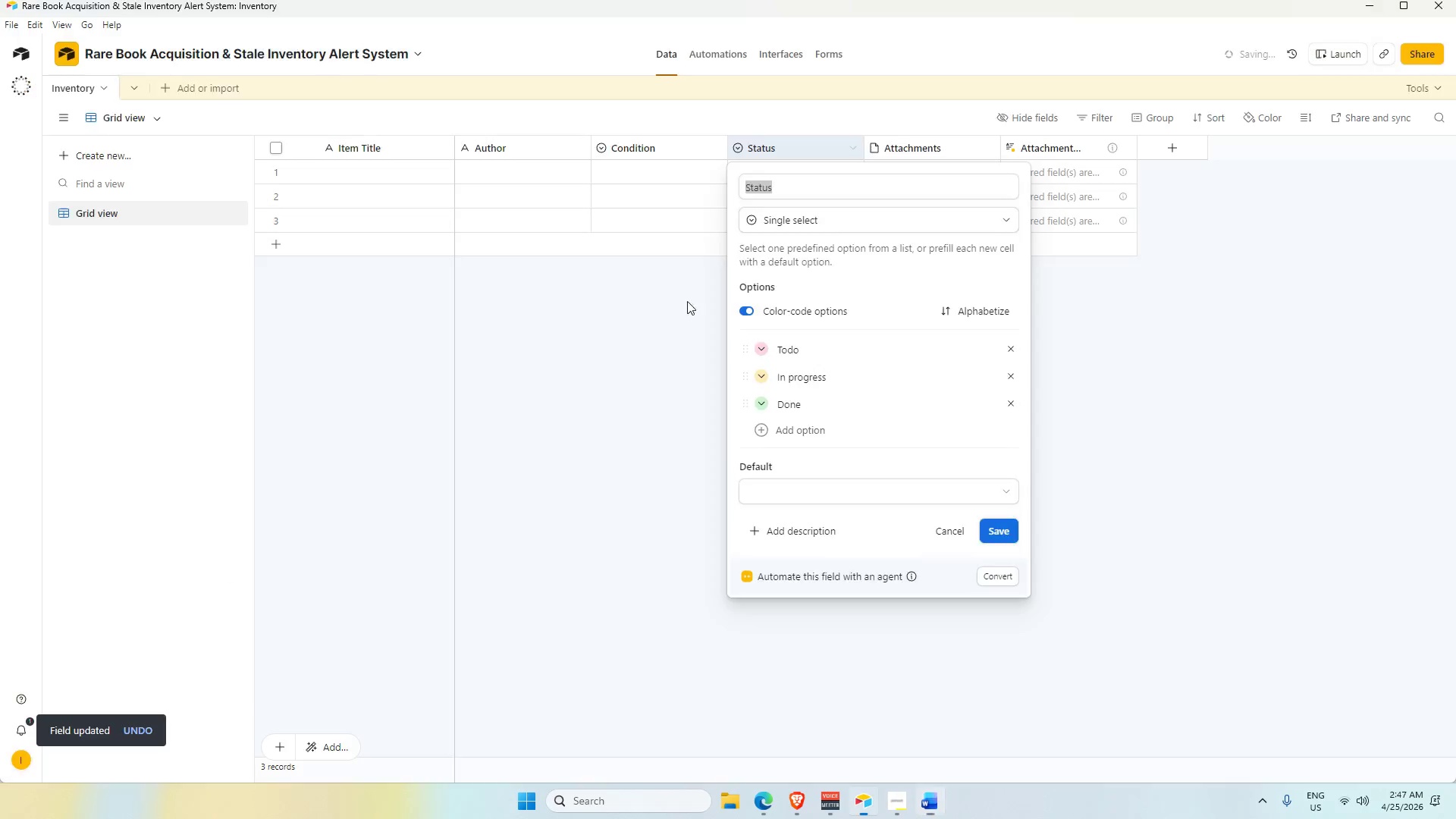 
key(Tab)
key(Backspace)
type(Aquicition )
key(Backspace)
key(Backspace)
key(Backspace)
key(Backspace)
key(Backspace)
key(Backspace)
key(Backspace)
type(sition )
key(Backspace)
key(Backspace)
key(Backspace)
key(Backspace)
key(Backspace)
key(Backspace)
key(Backspace)
 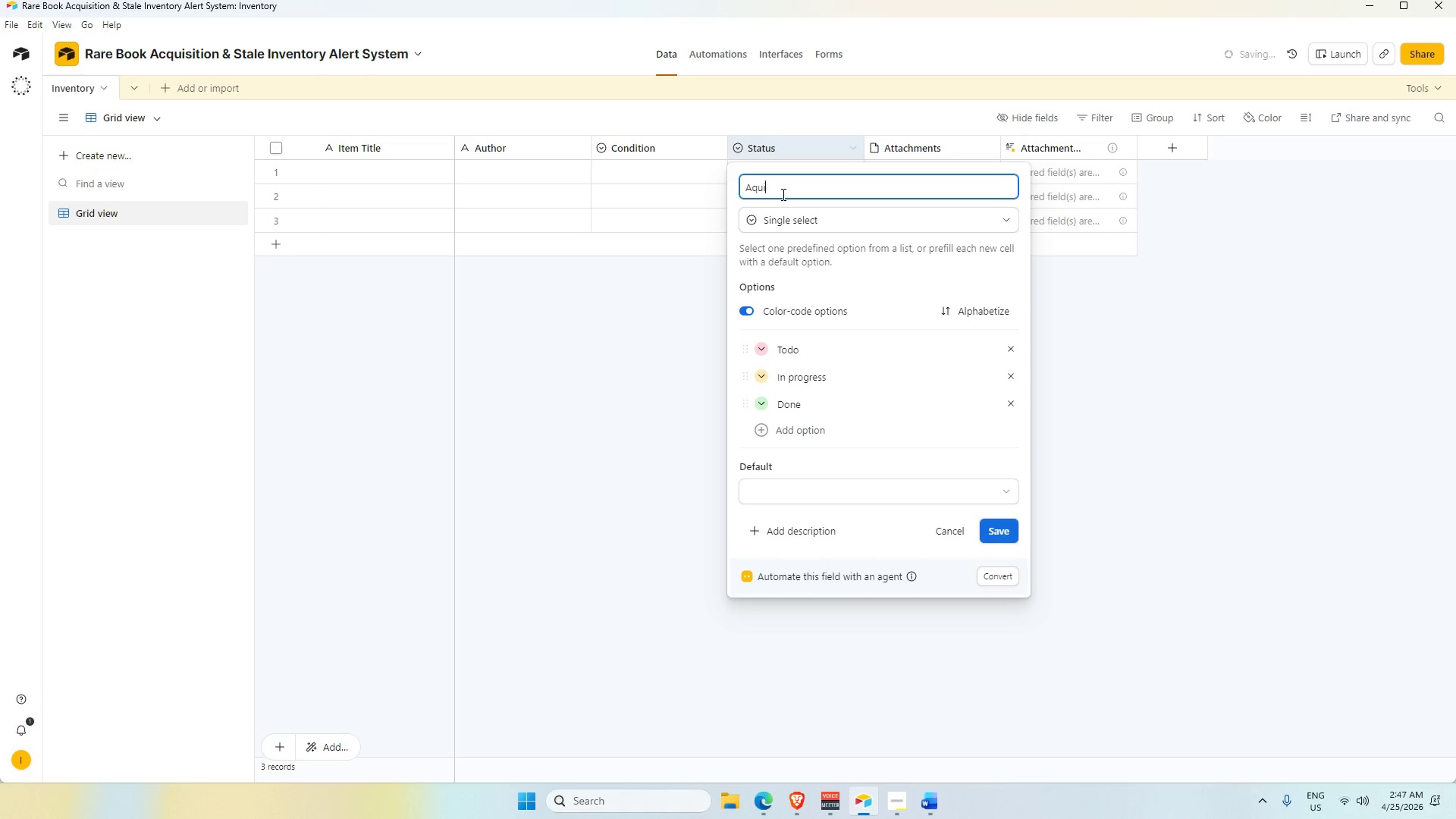 
wait(5.08)
 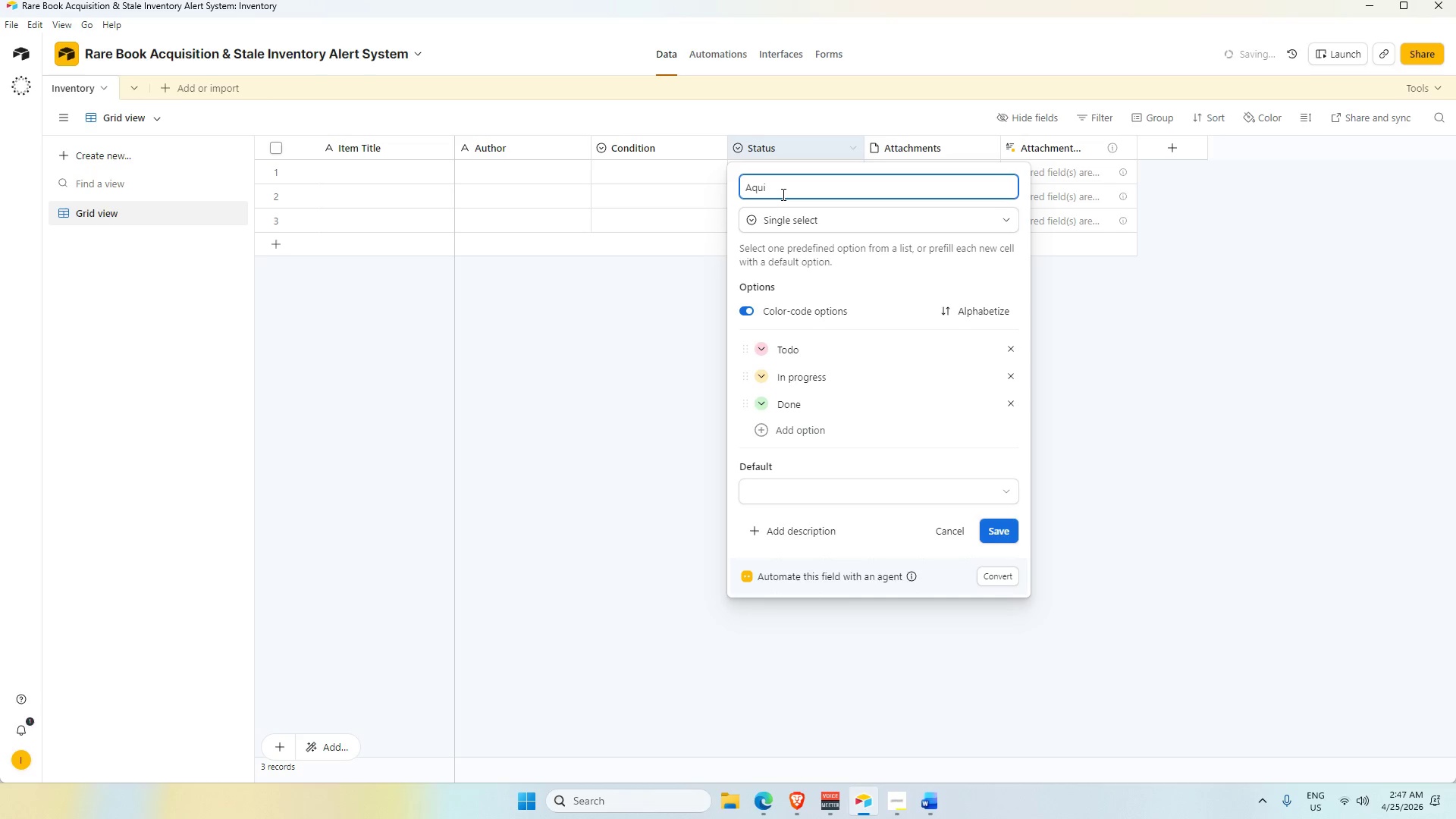 
key(Backspace)
key(Backspace)
key(Backspace)
type(cqui)
 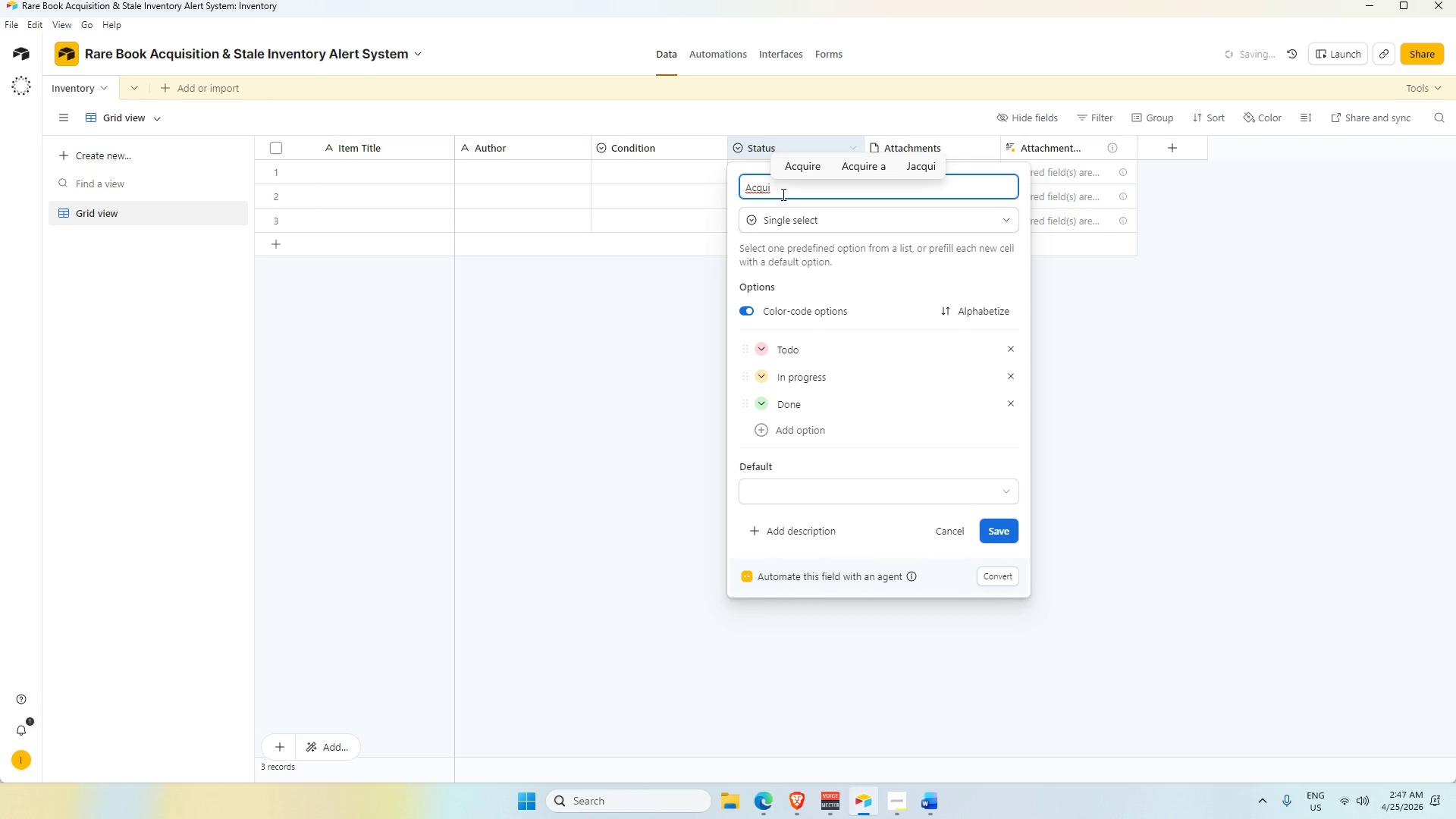 
type(sition Date)
 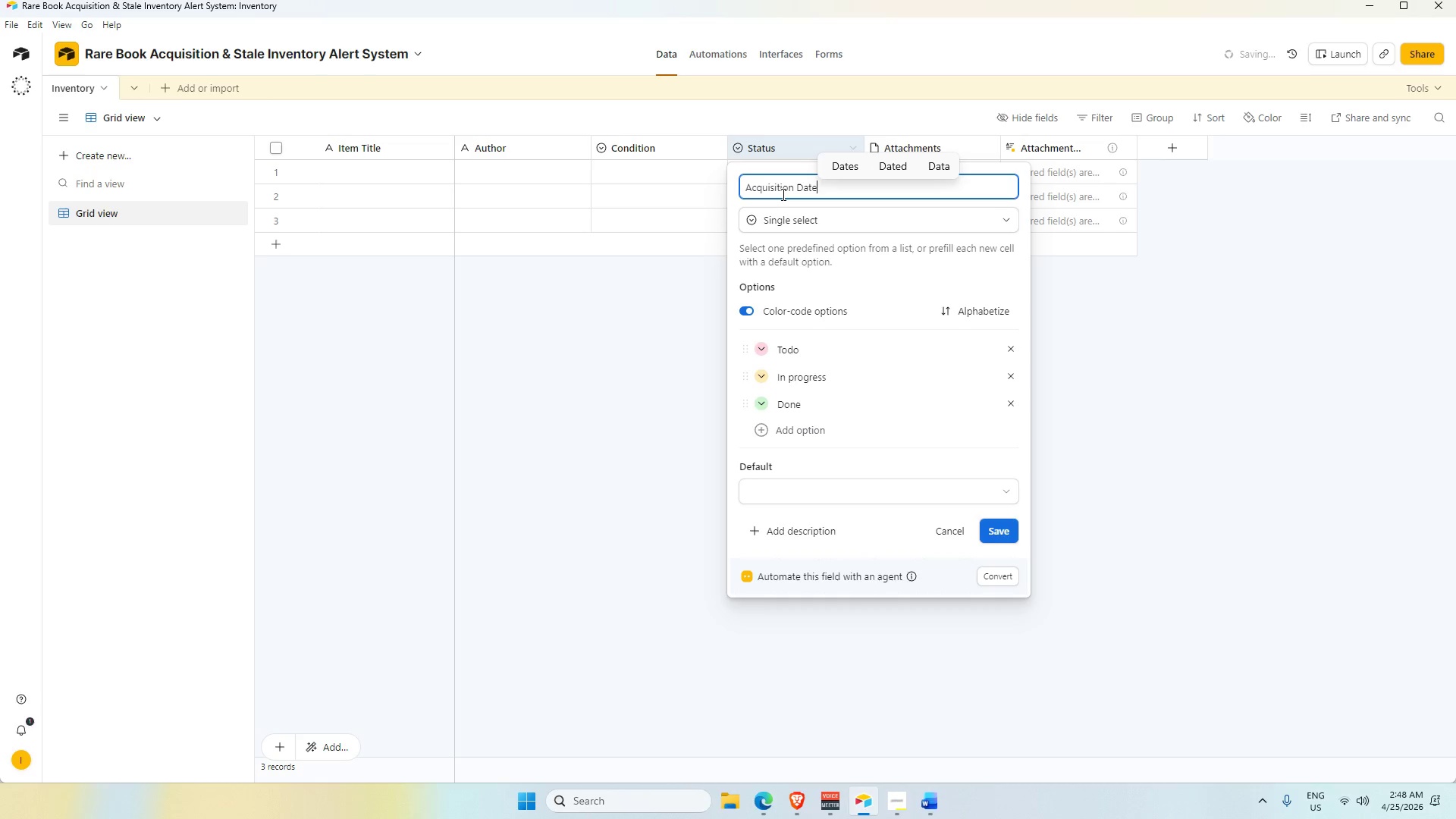 
left_click([880, 216])
 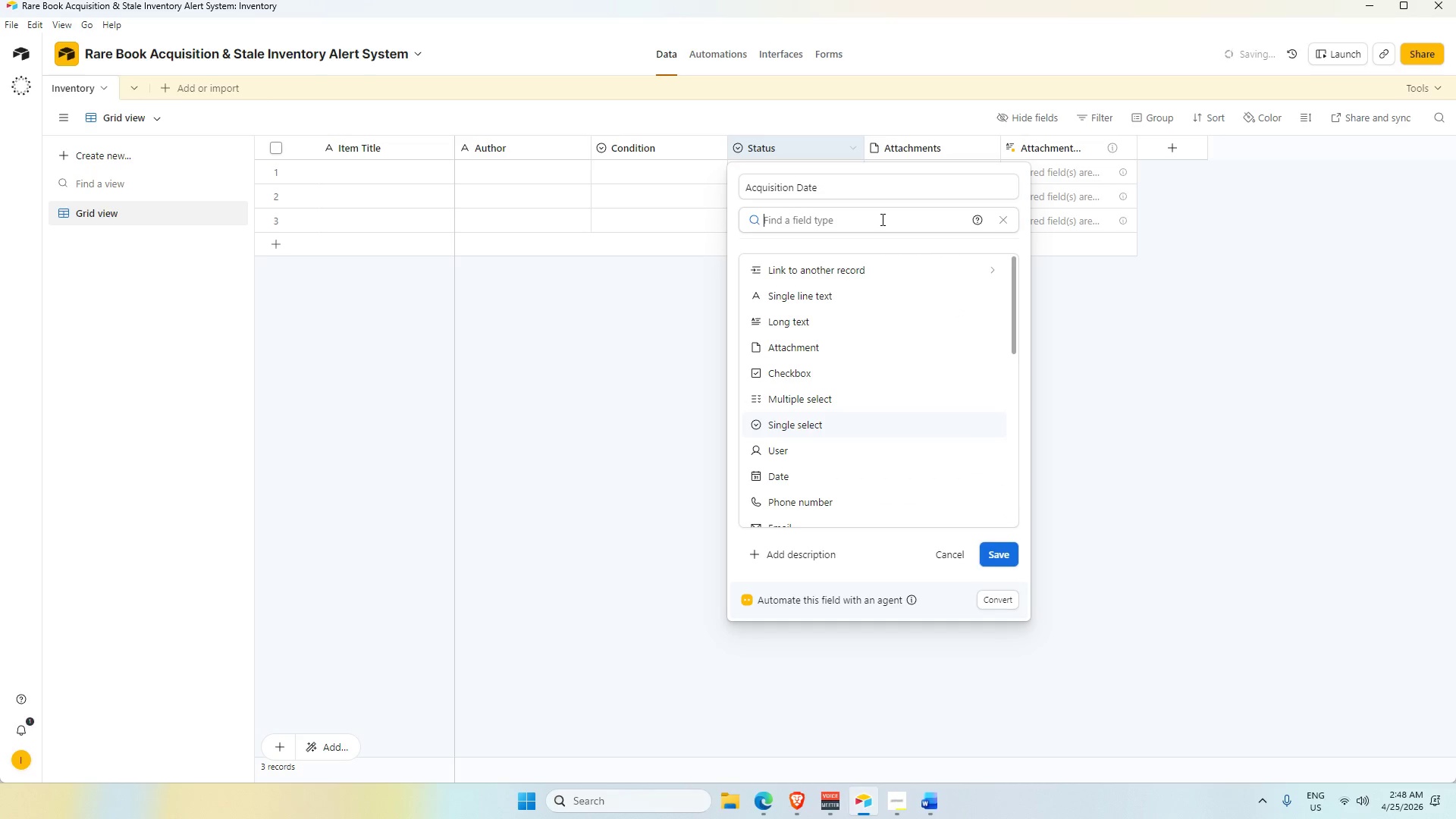 
type(dat)
 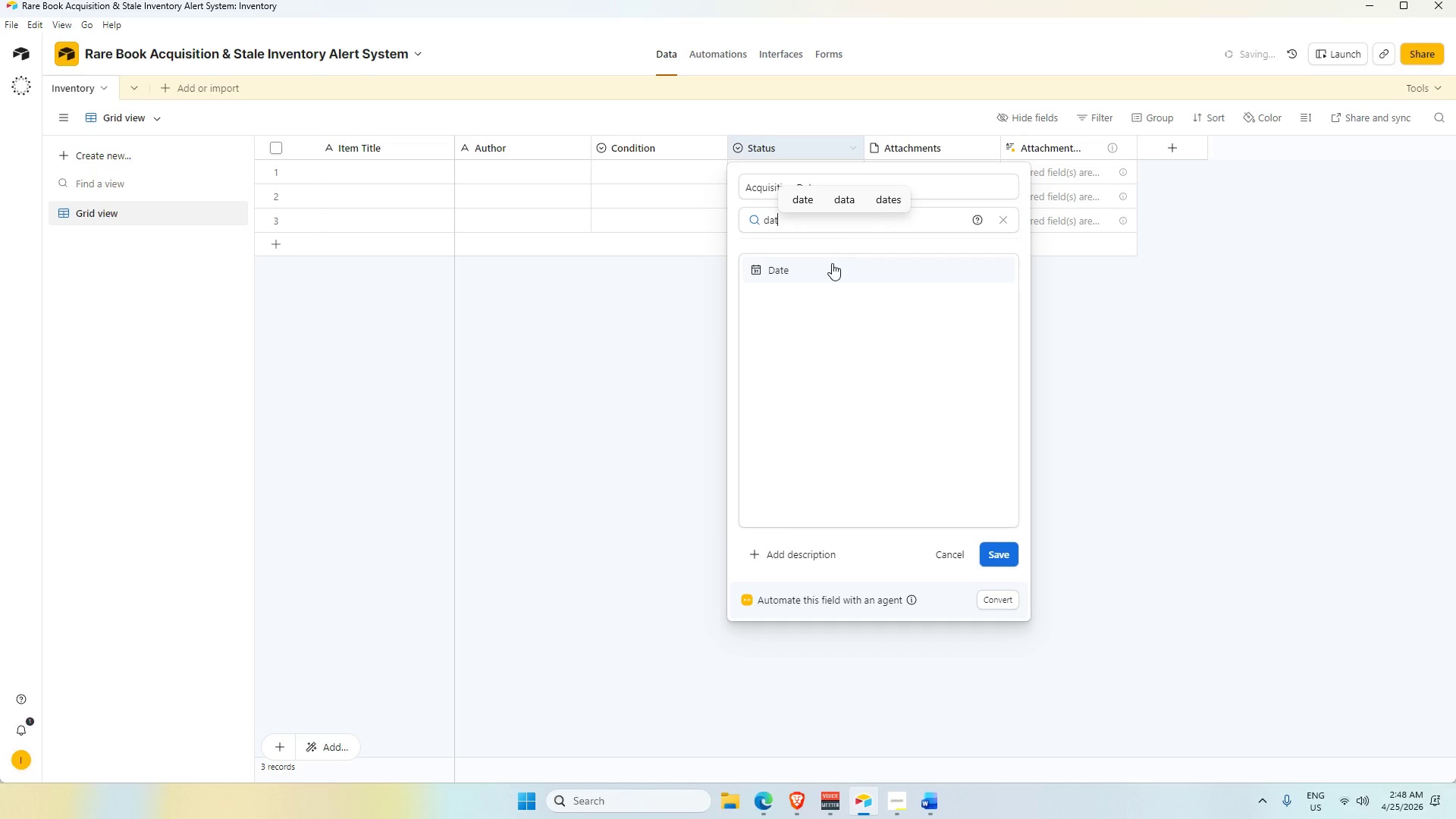 
left_click([832, 263])
 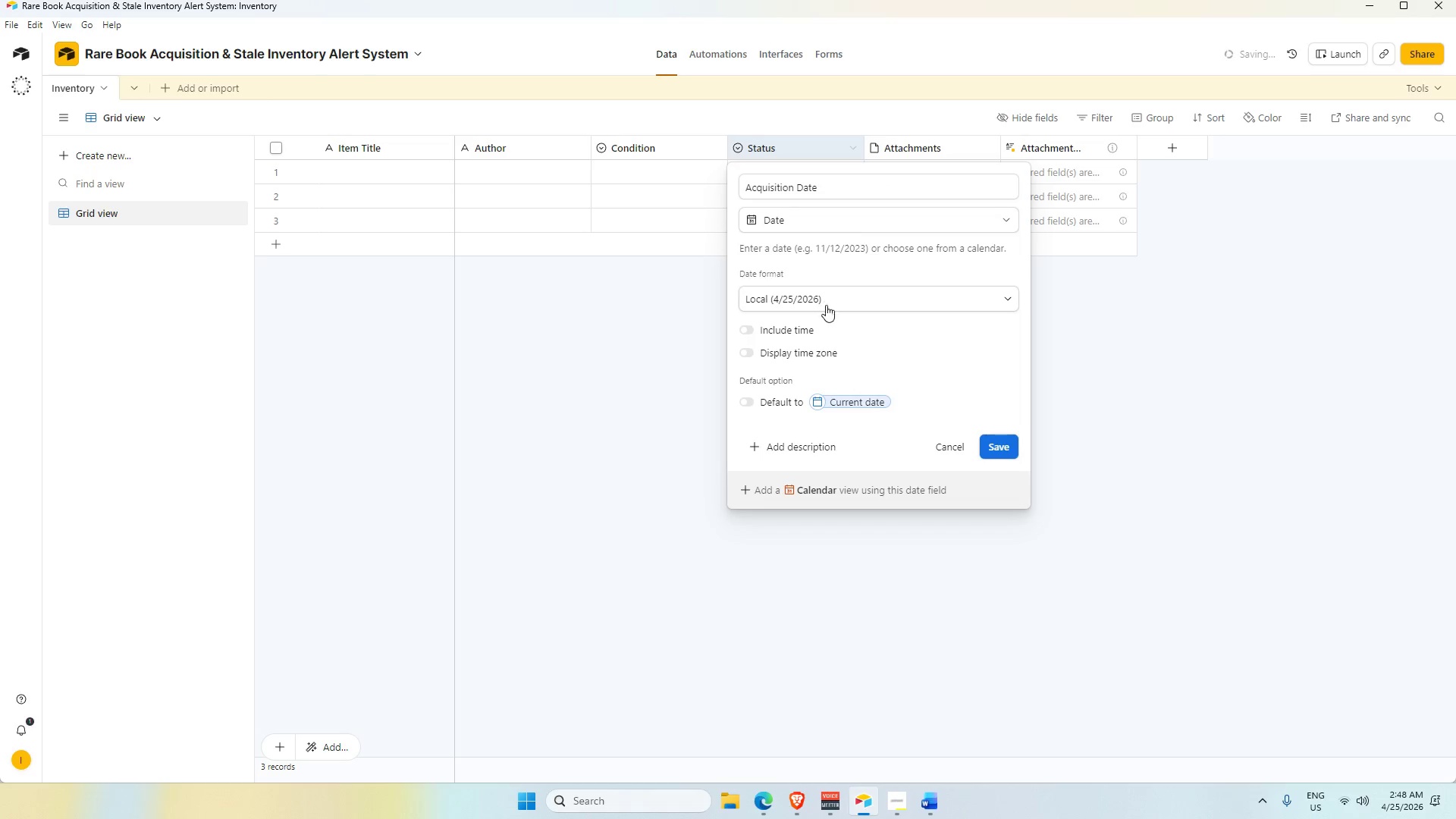 
left_click([1006, 448])
 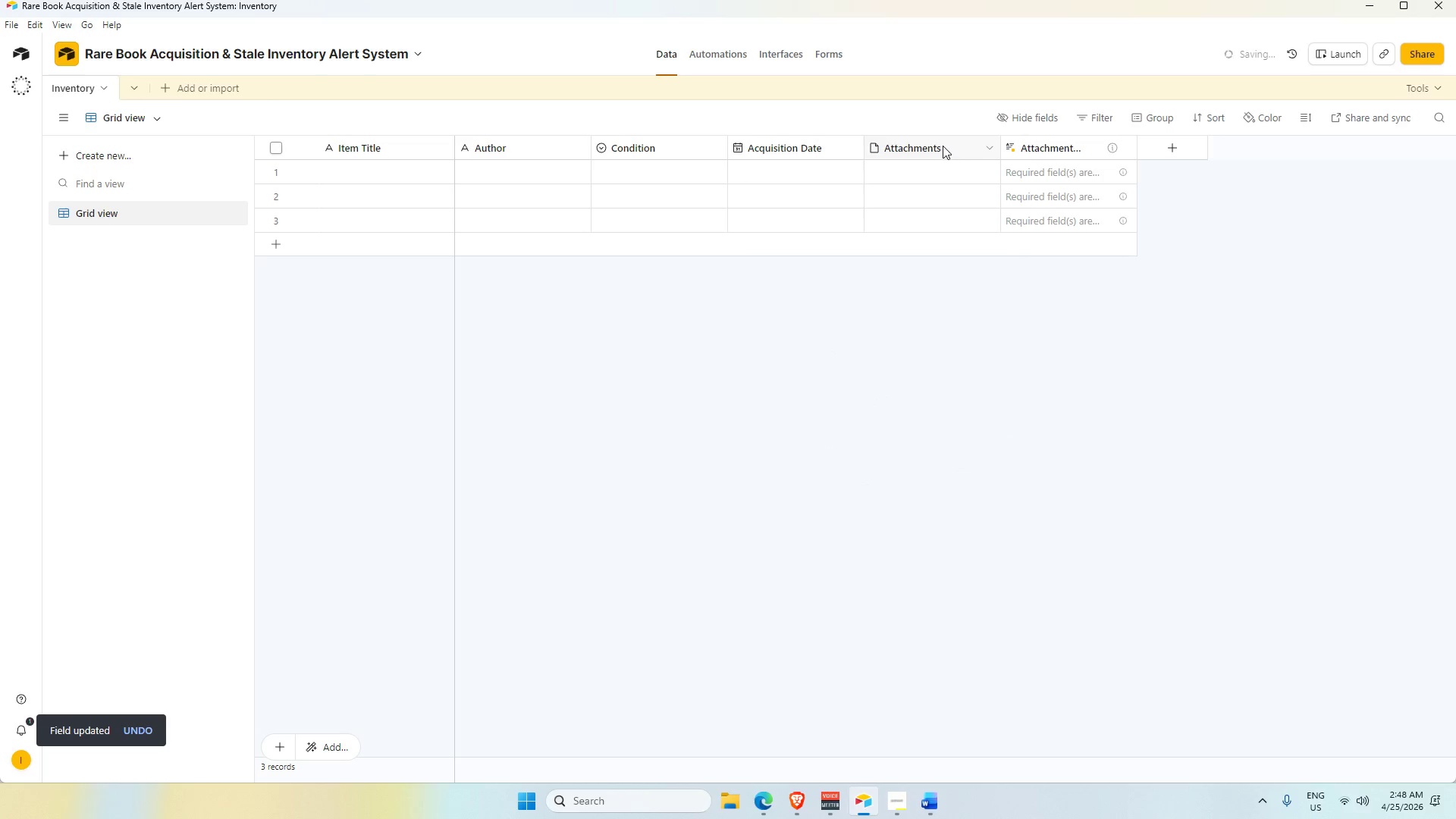 
double_click([943, 146])
 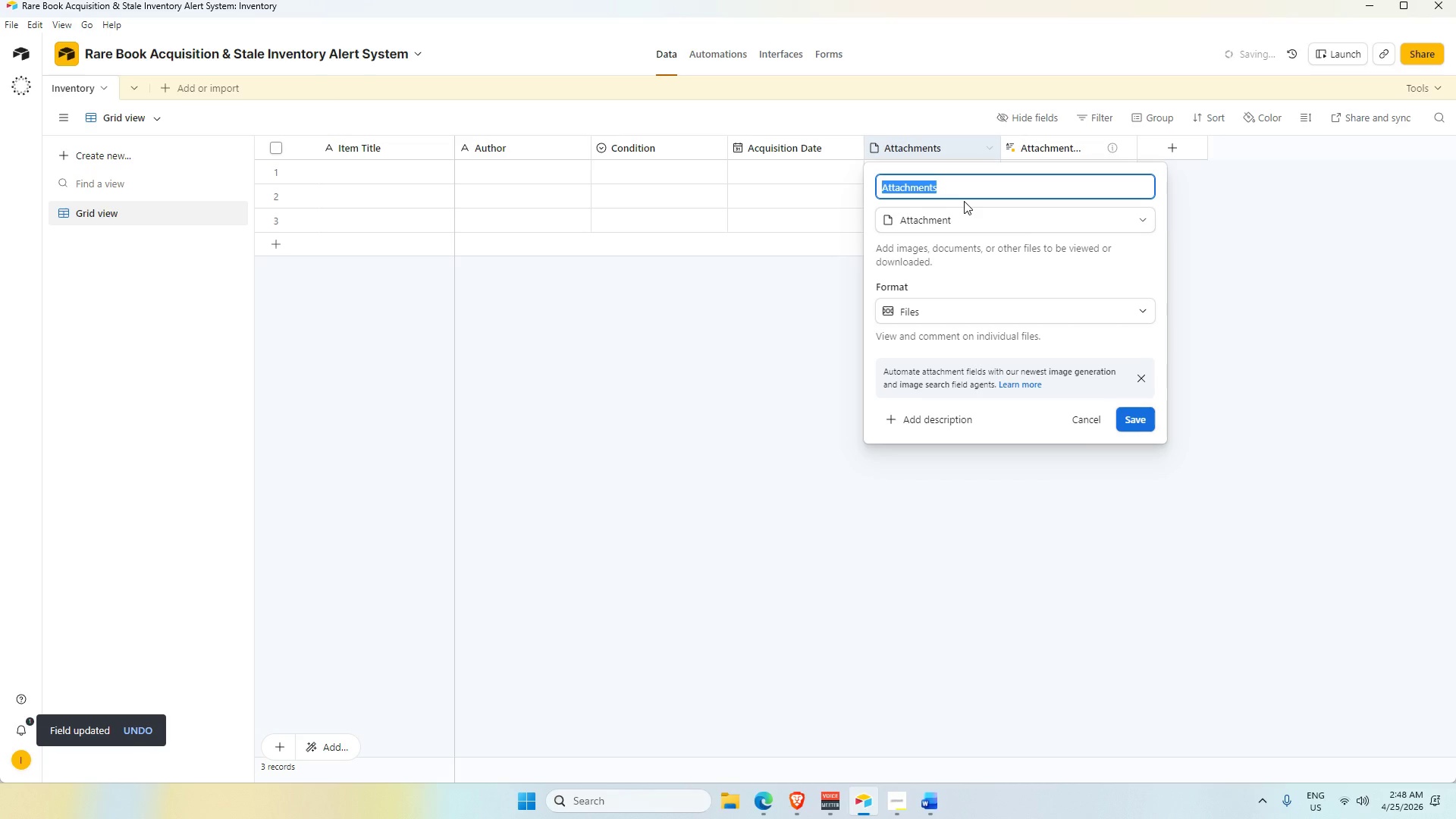 
wait(5.23)
 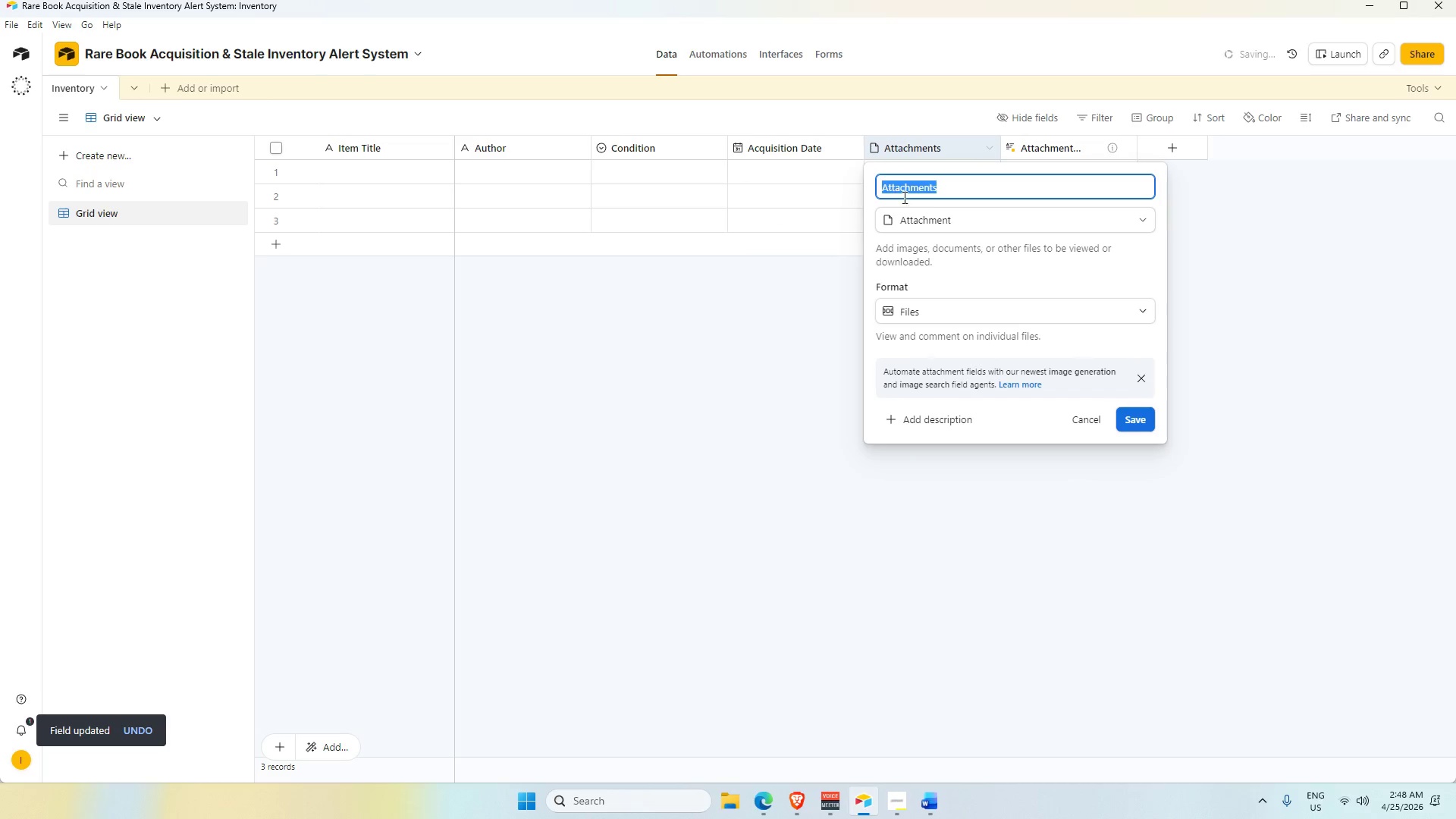 
key(Backspace)
type(Listing Price)
 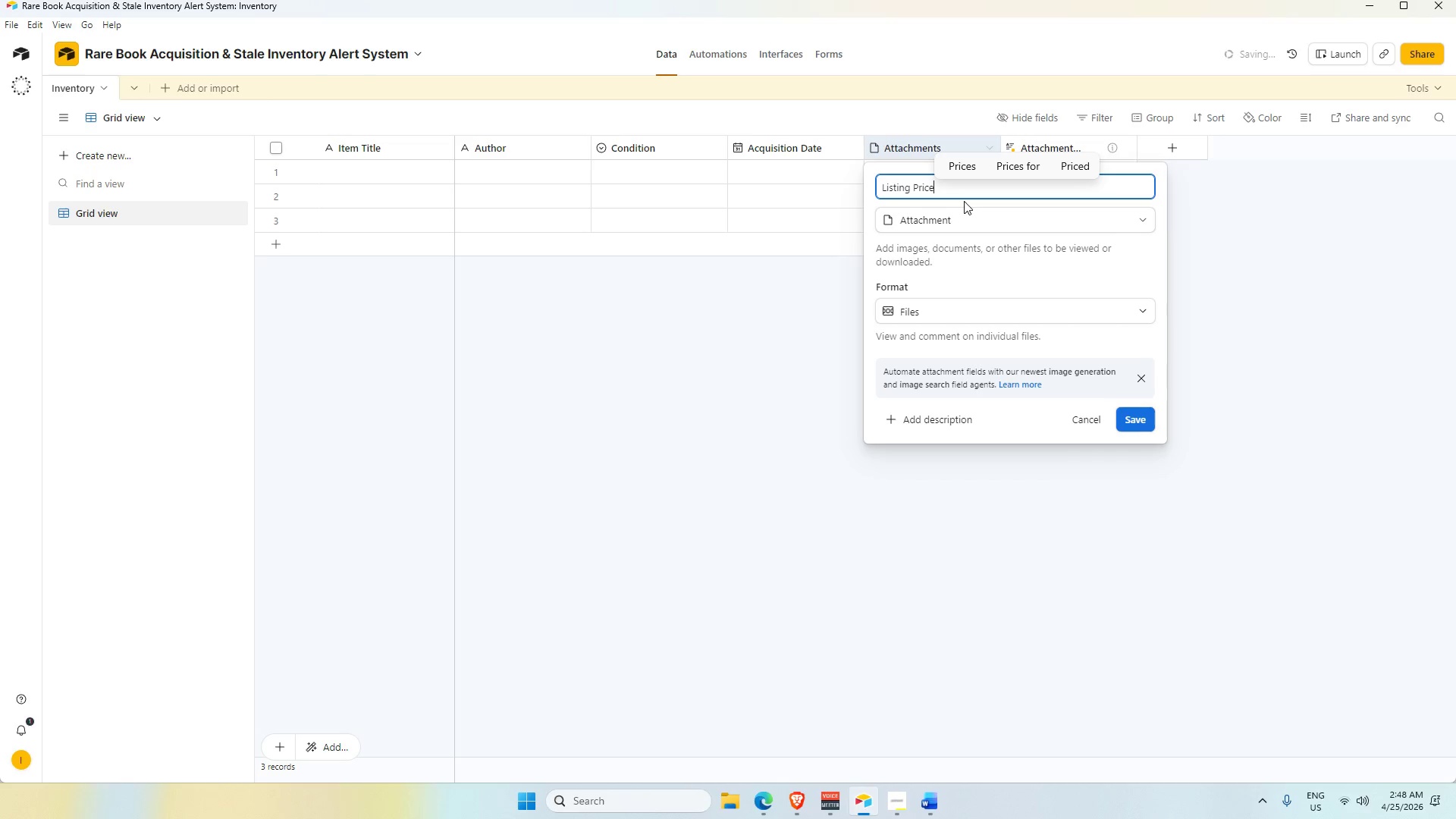 
left_click([1020, 225])
 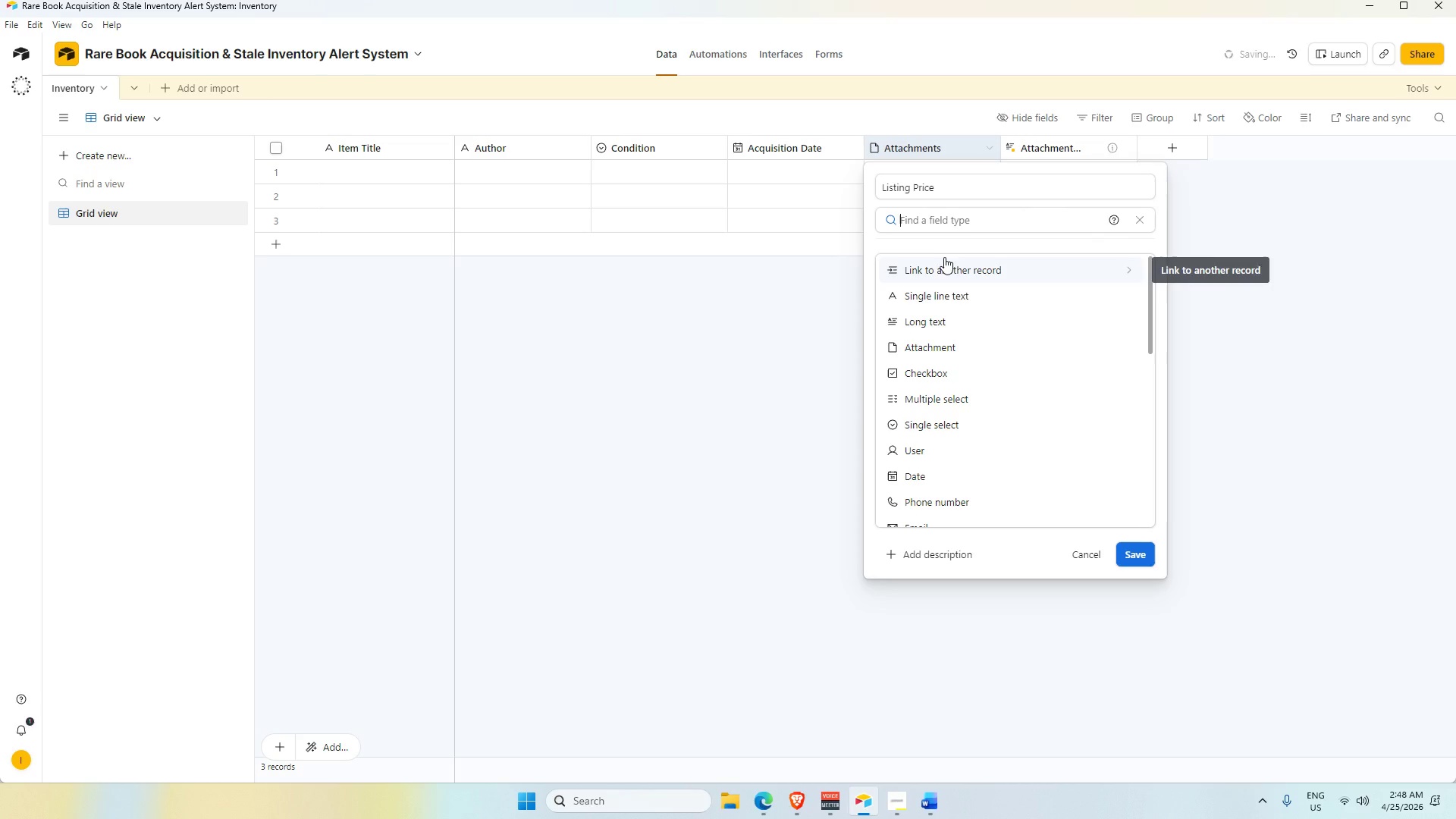 
scroll: coordinate [956, 453], scroll_direction: down, amount: 3.0
 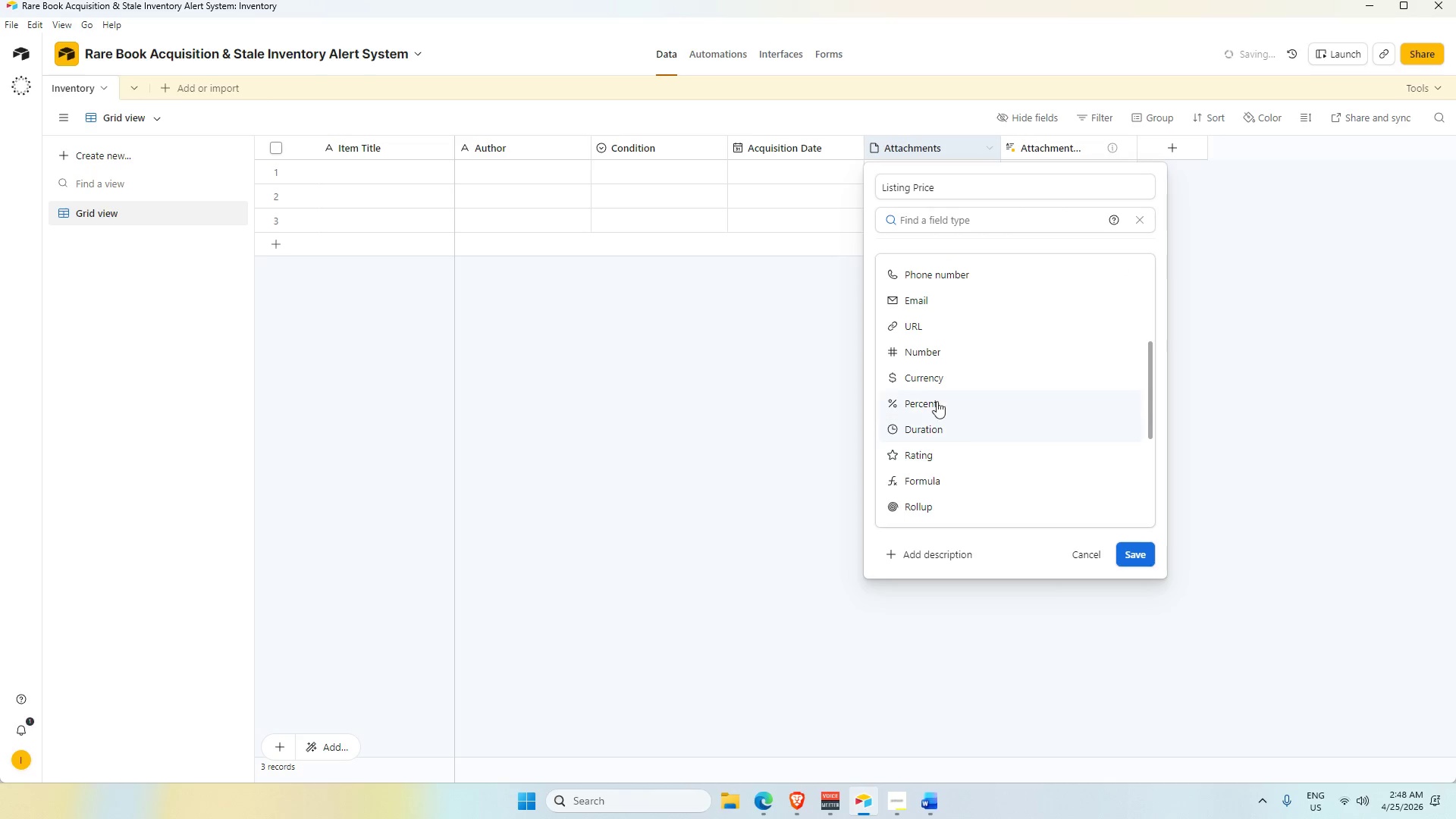 
left_click([934, 382])
 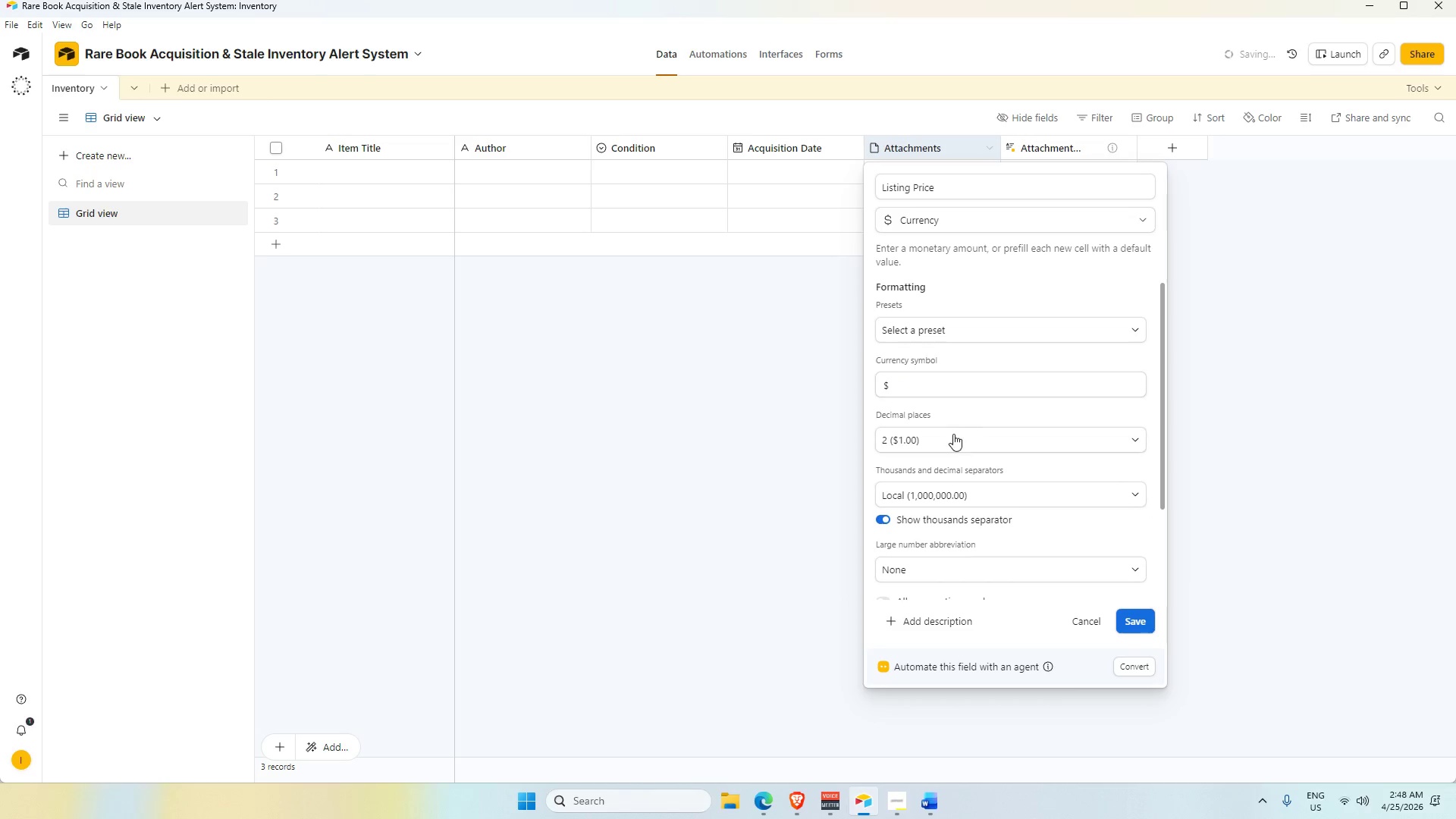 
left_click([952, 438])
 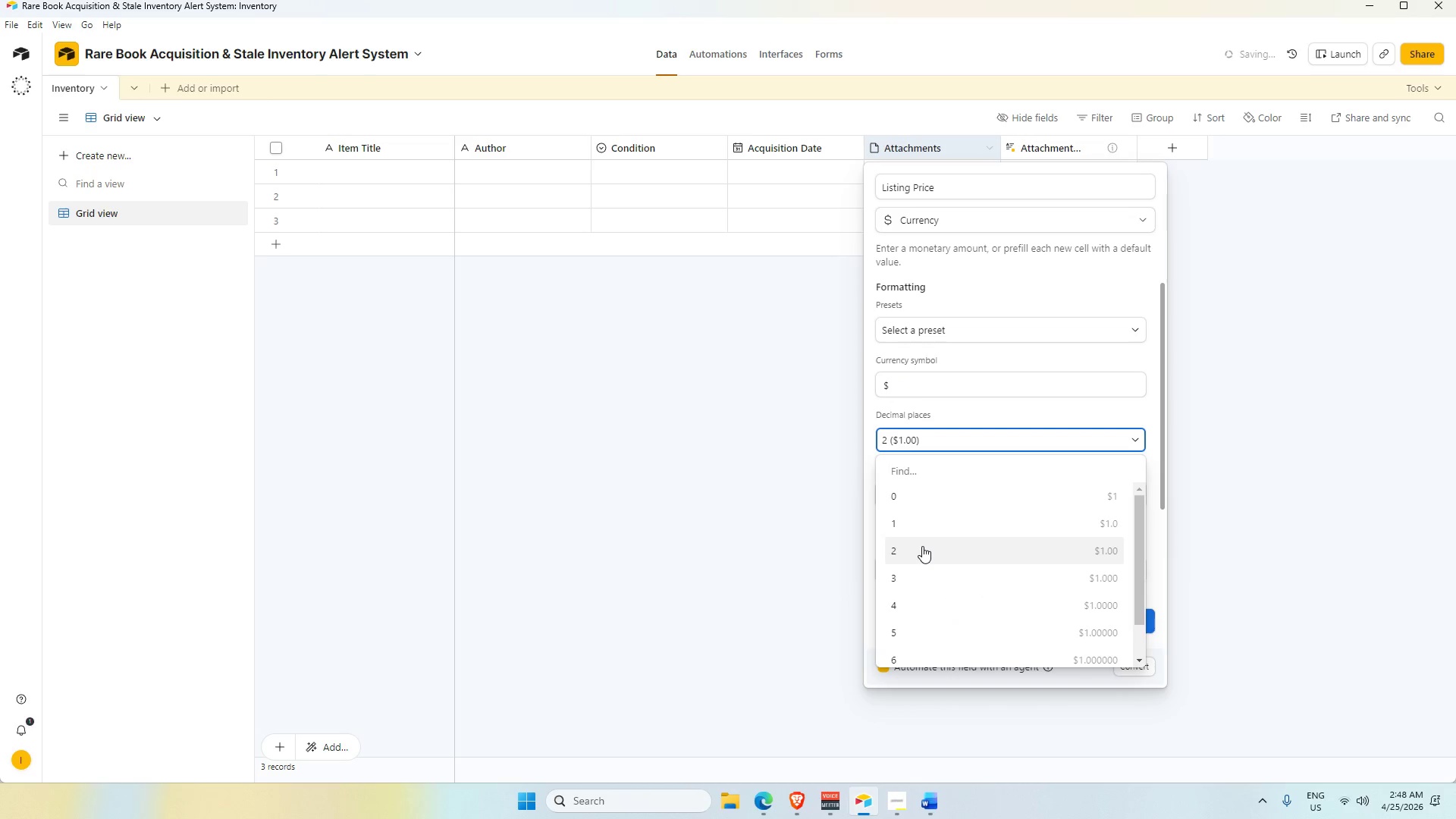 
left_click([922, 546])
 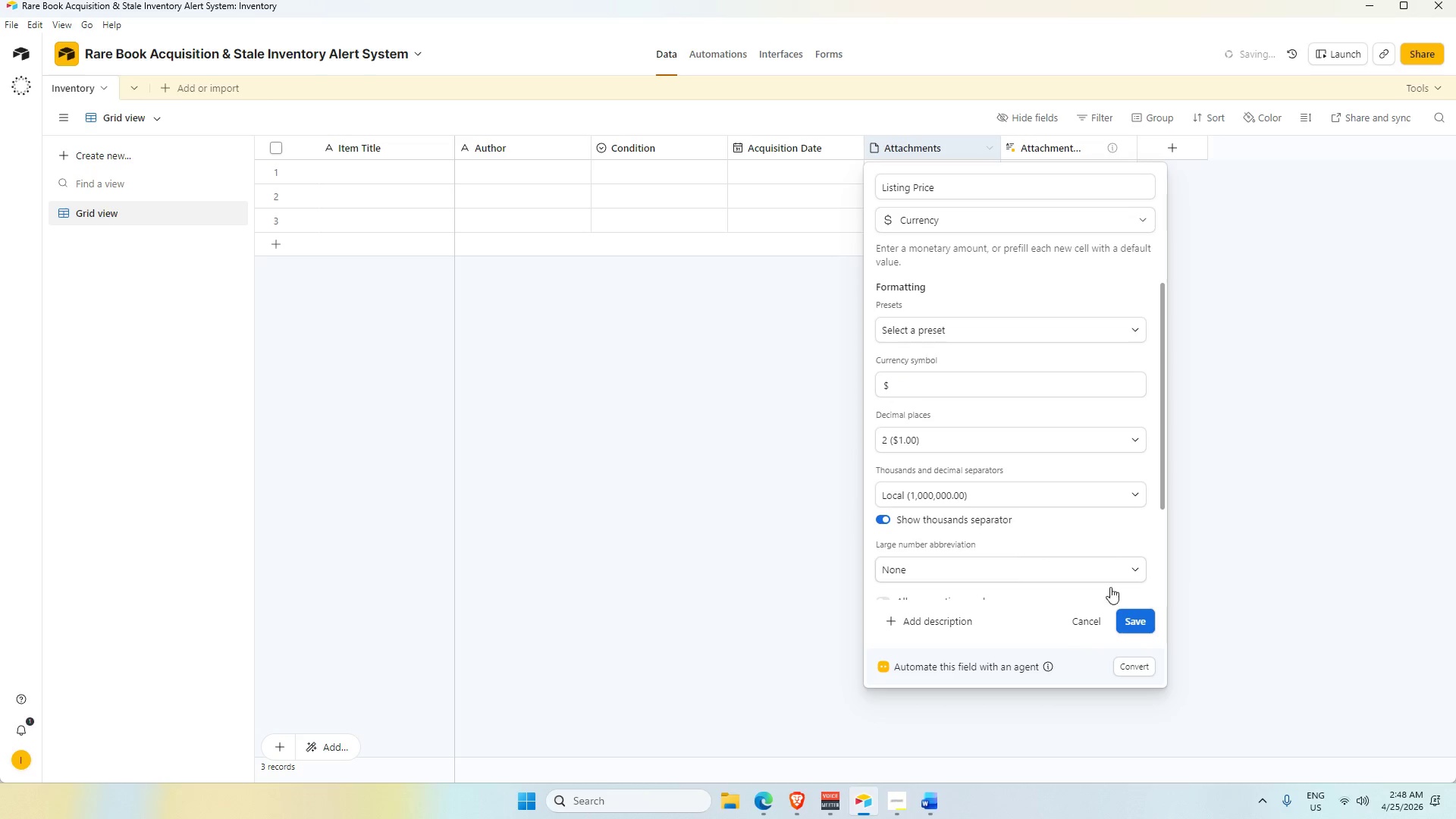 
left_click([1144, 620])
 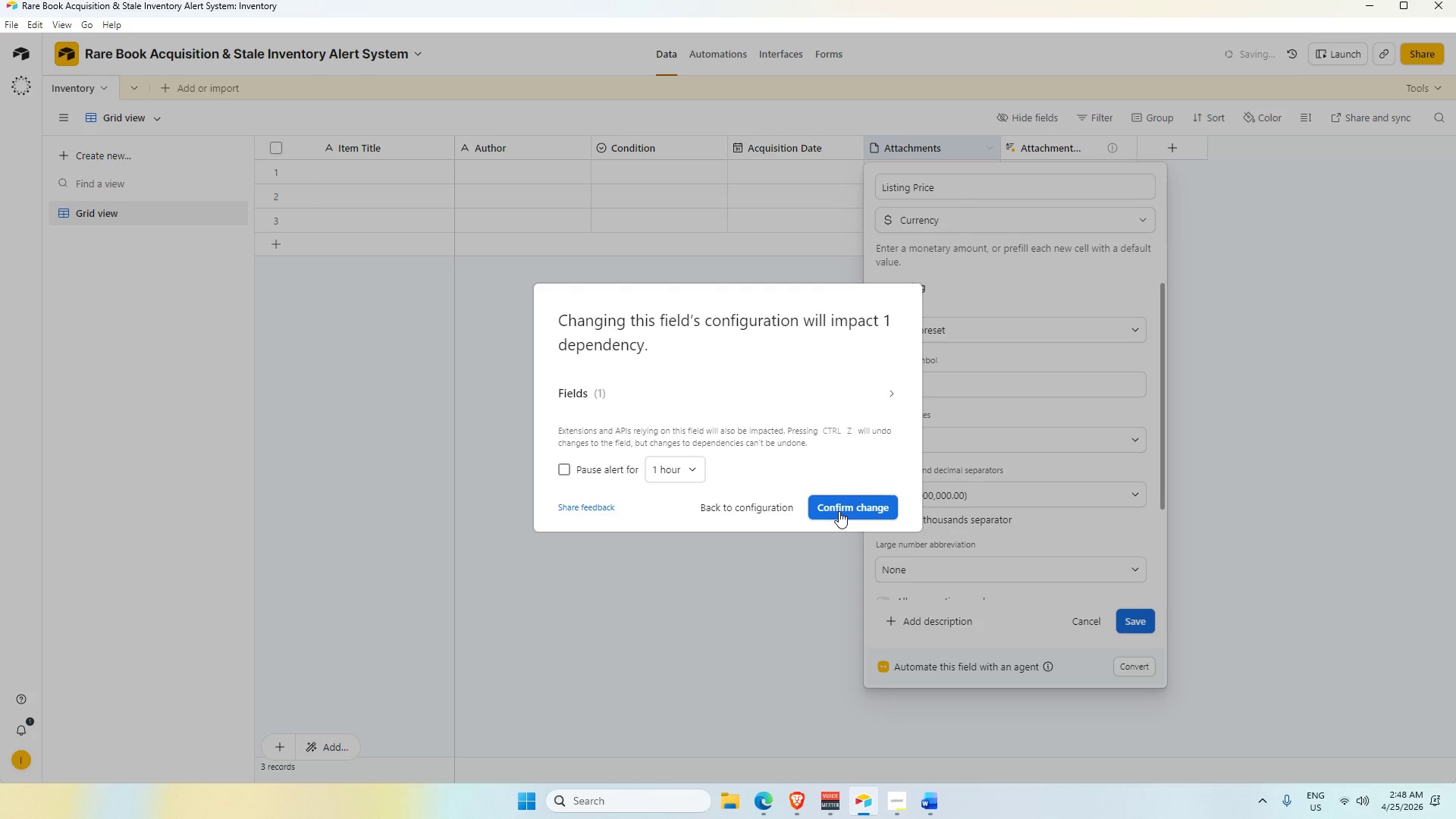 
wait(6.91)
 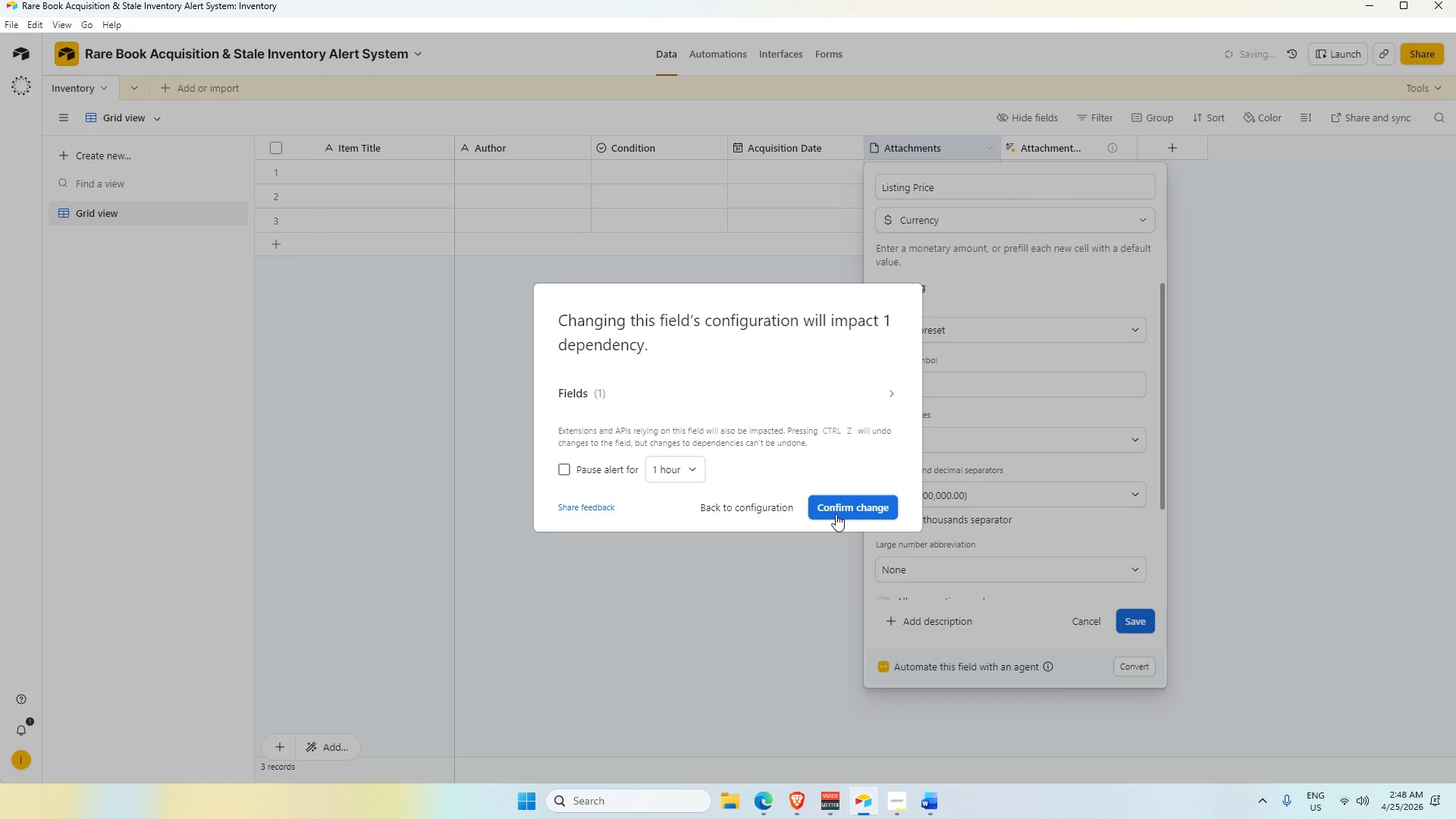 
left_click([887, 388])
 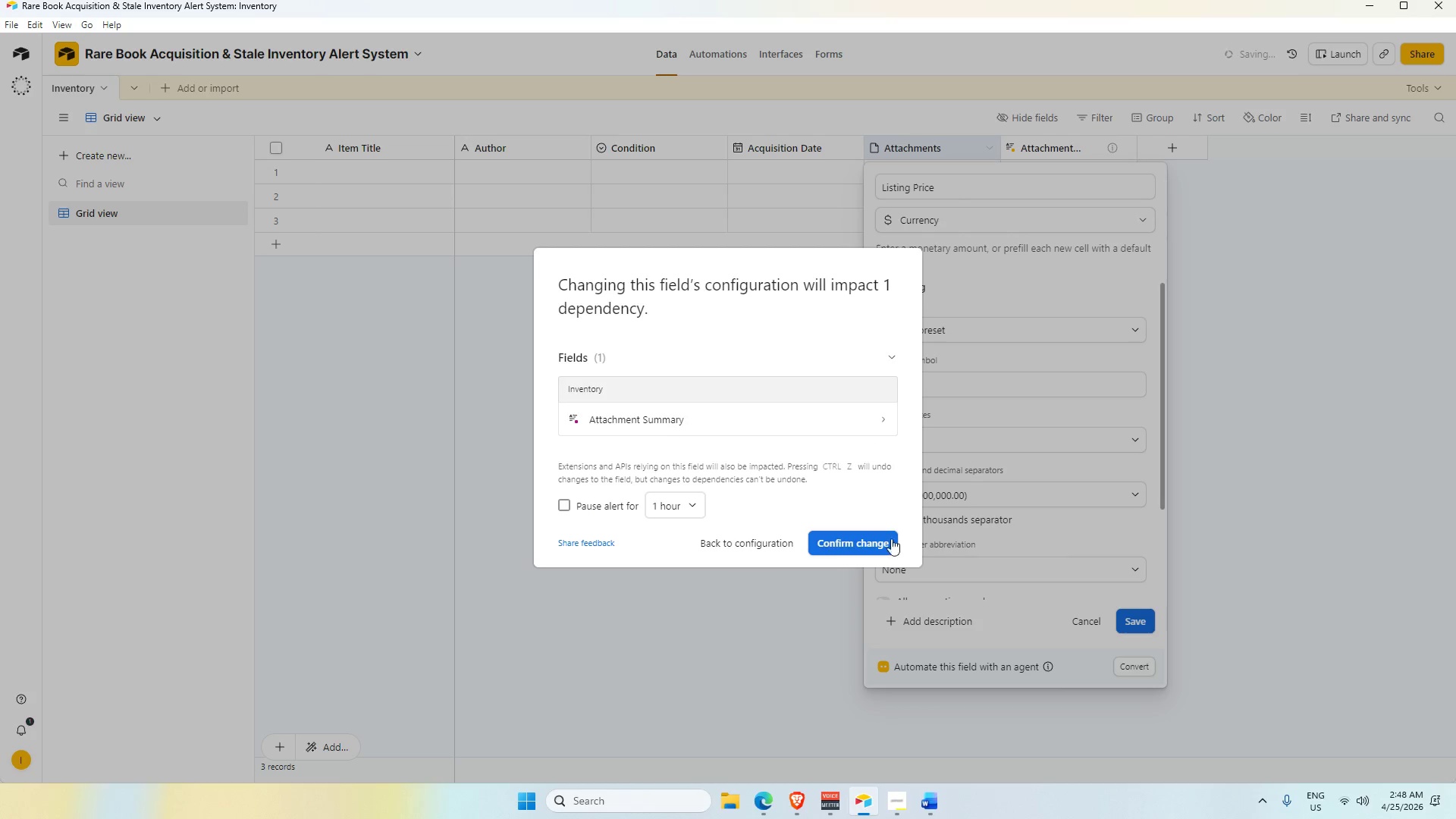 
left_click([883, 545])
 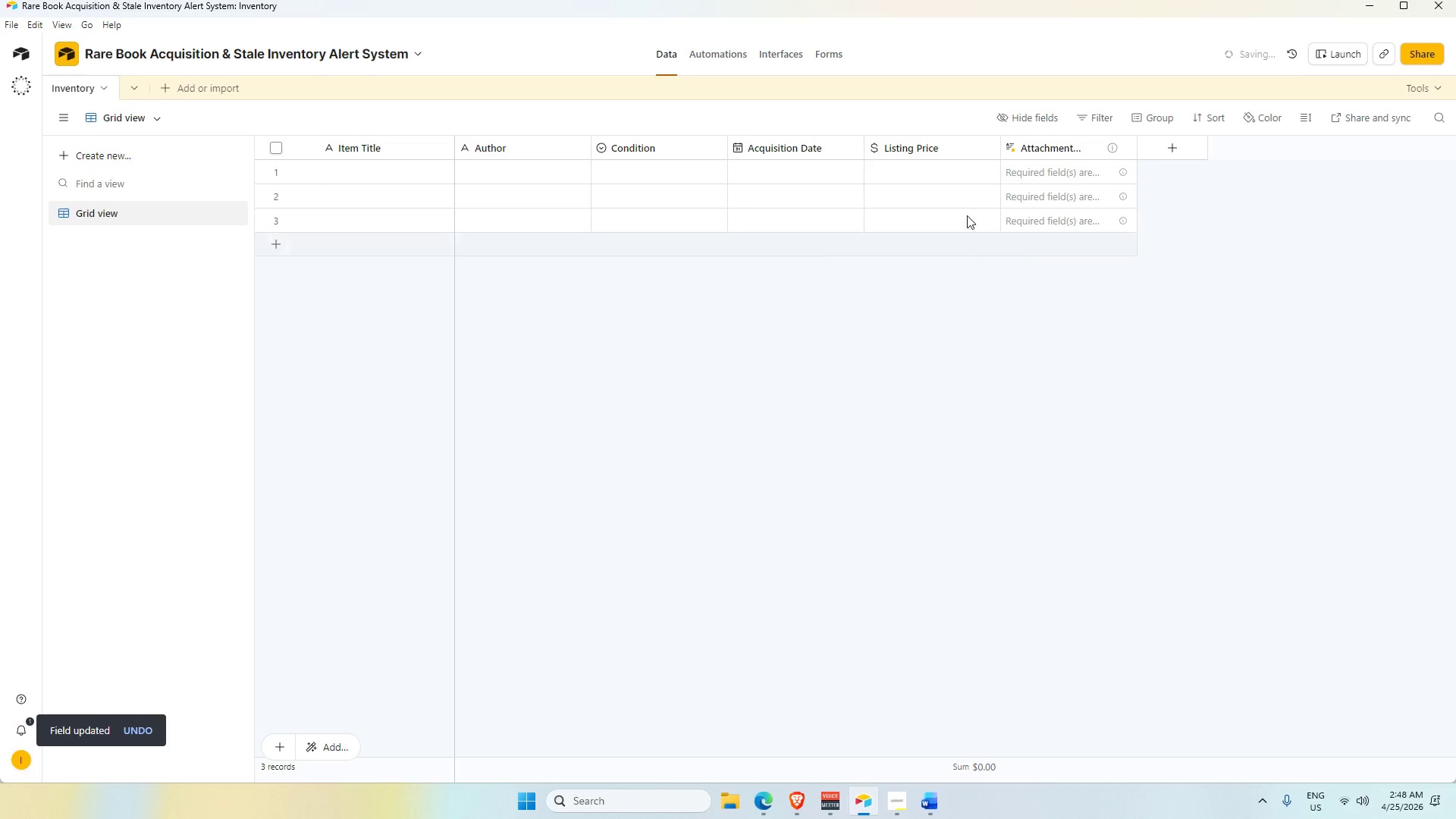 
right_click([1065, 149])
 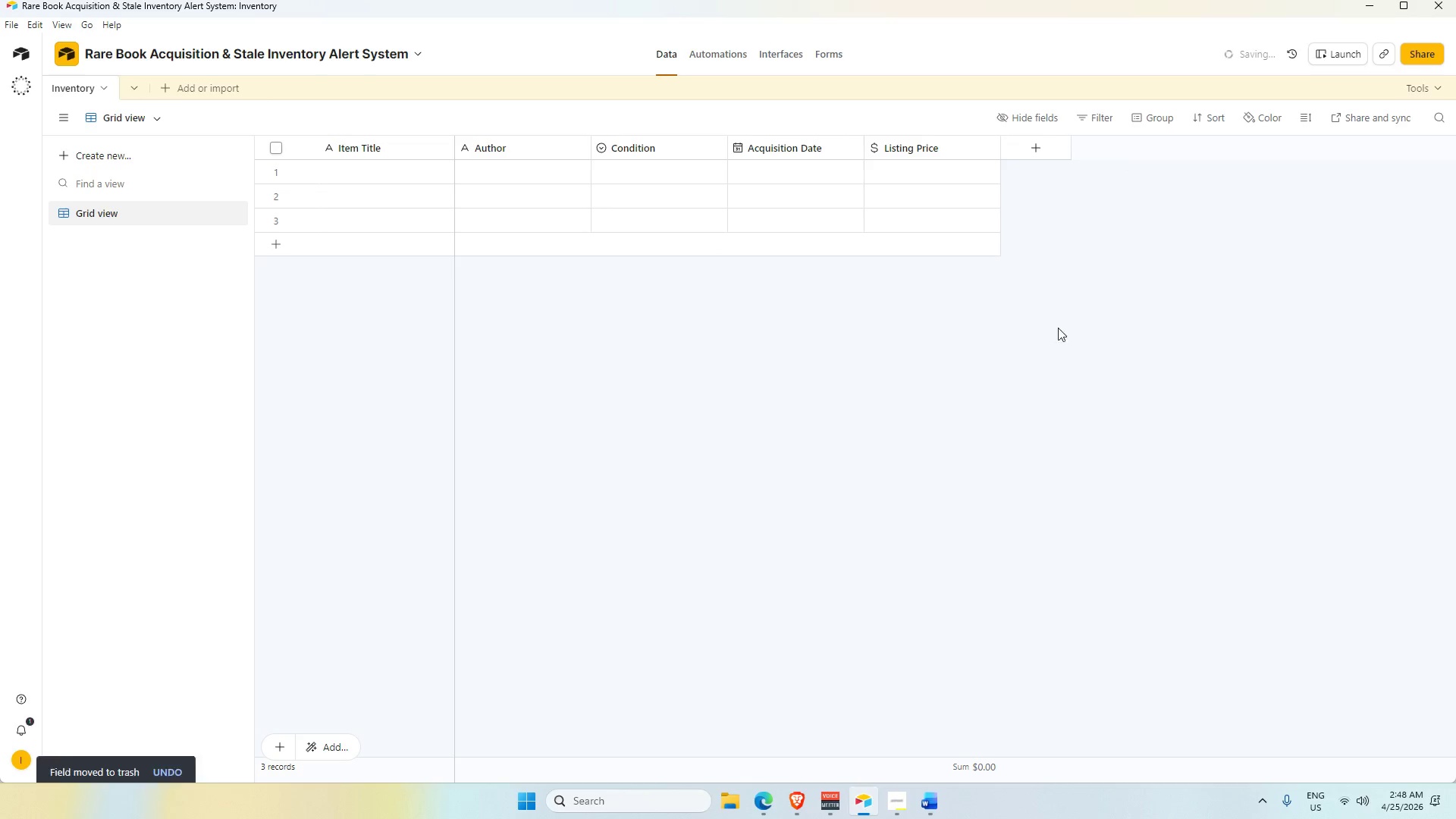 
left_click([1021, 146])
 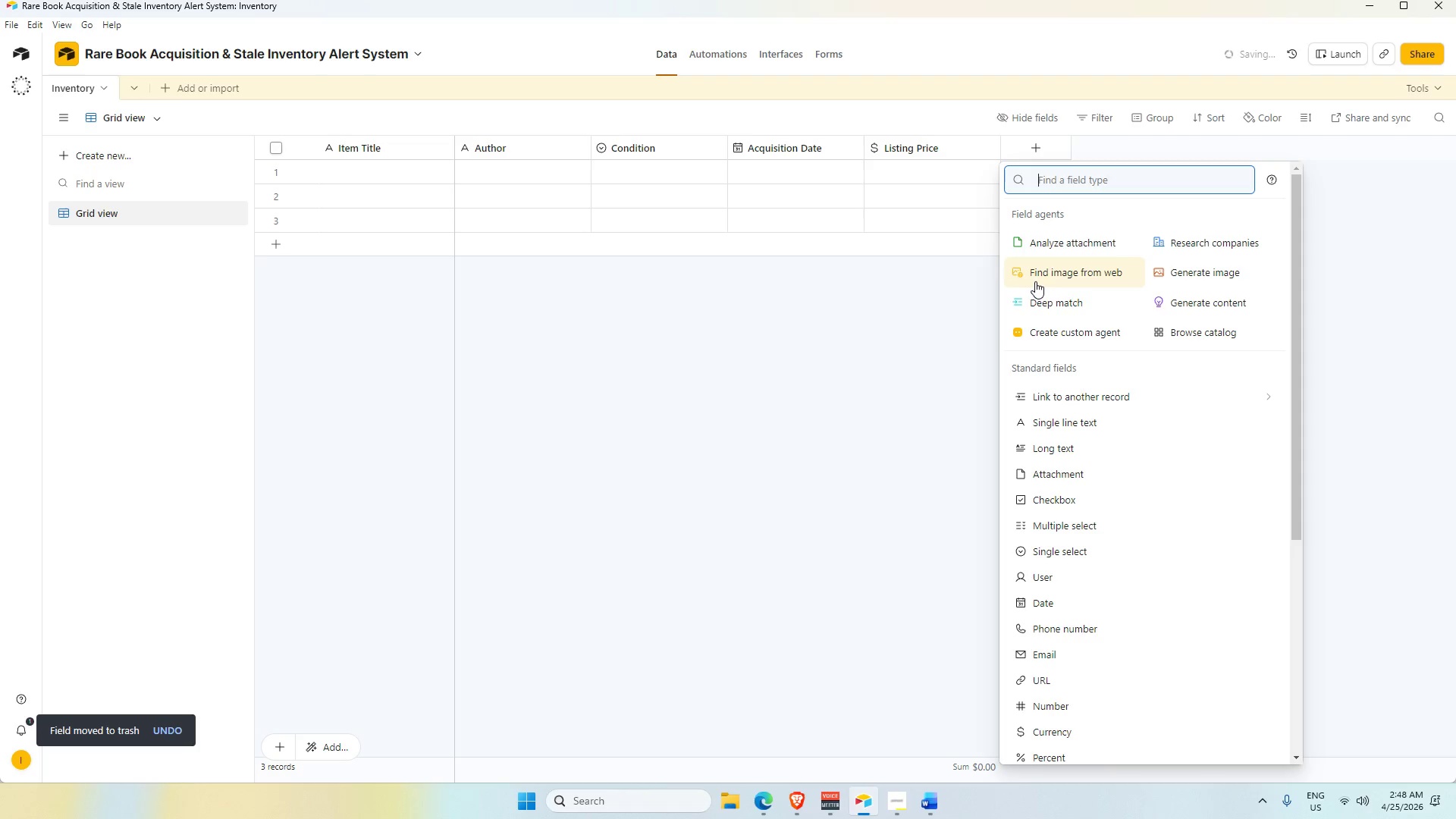 
key(Alt+AltLeft)
 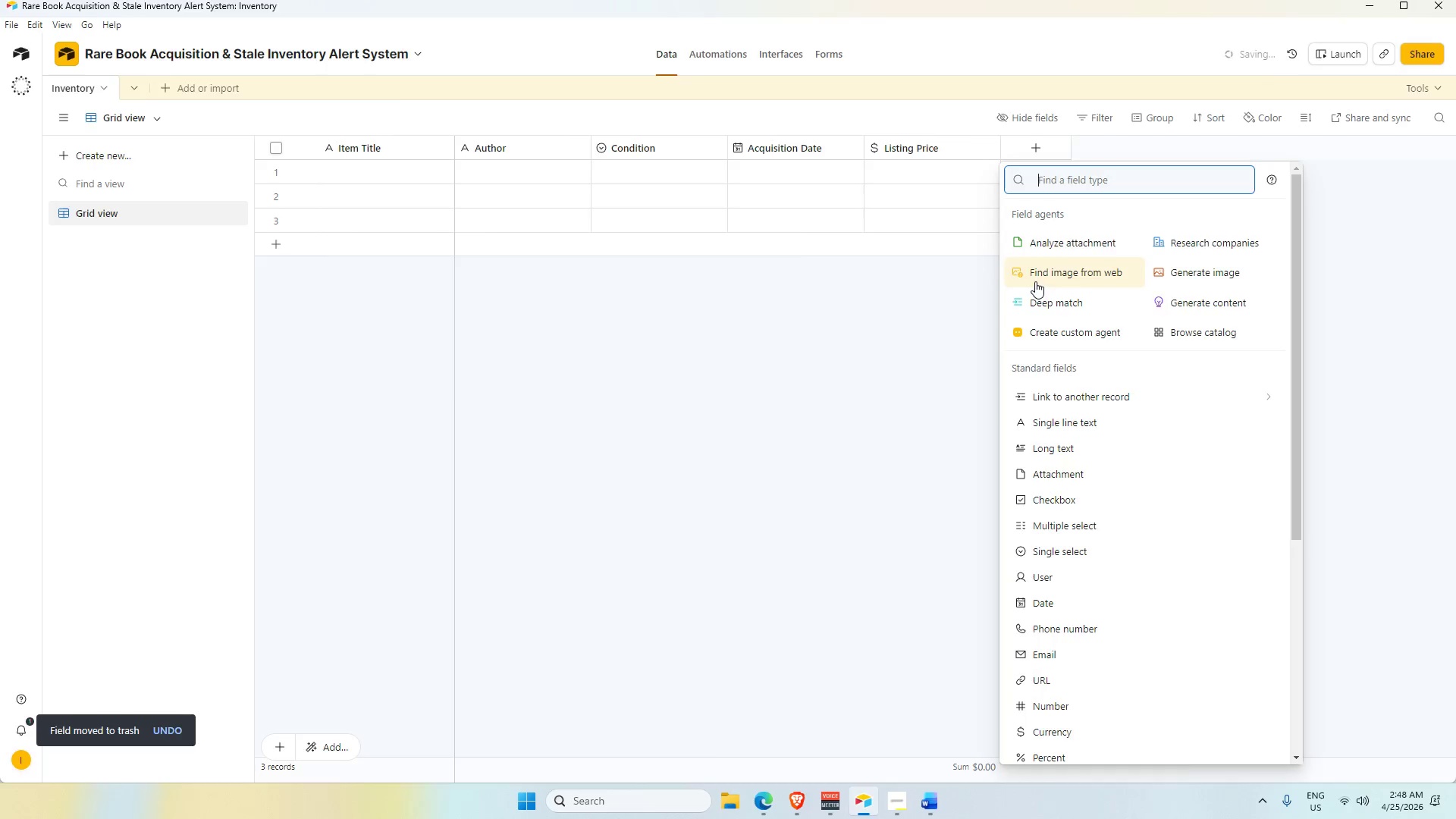 
key(Alt+Tab)
 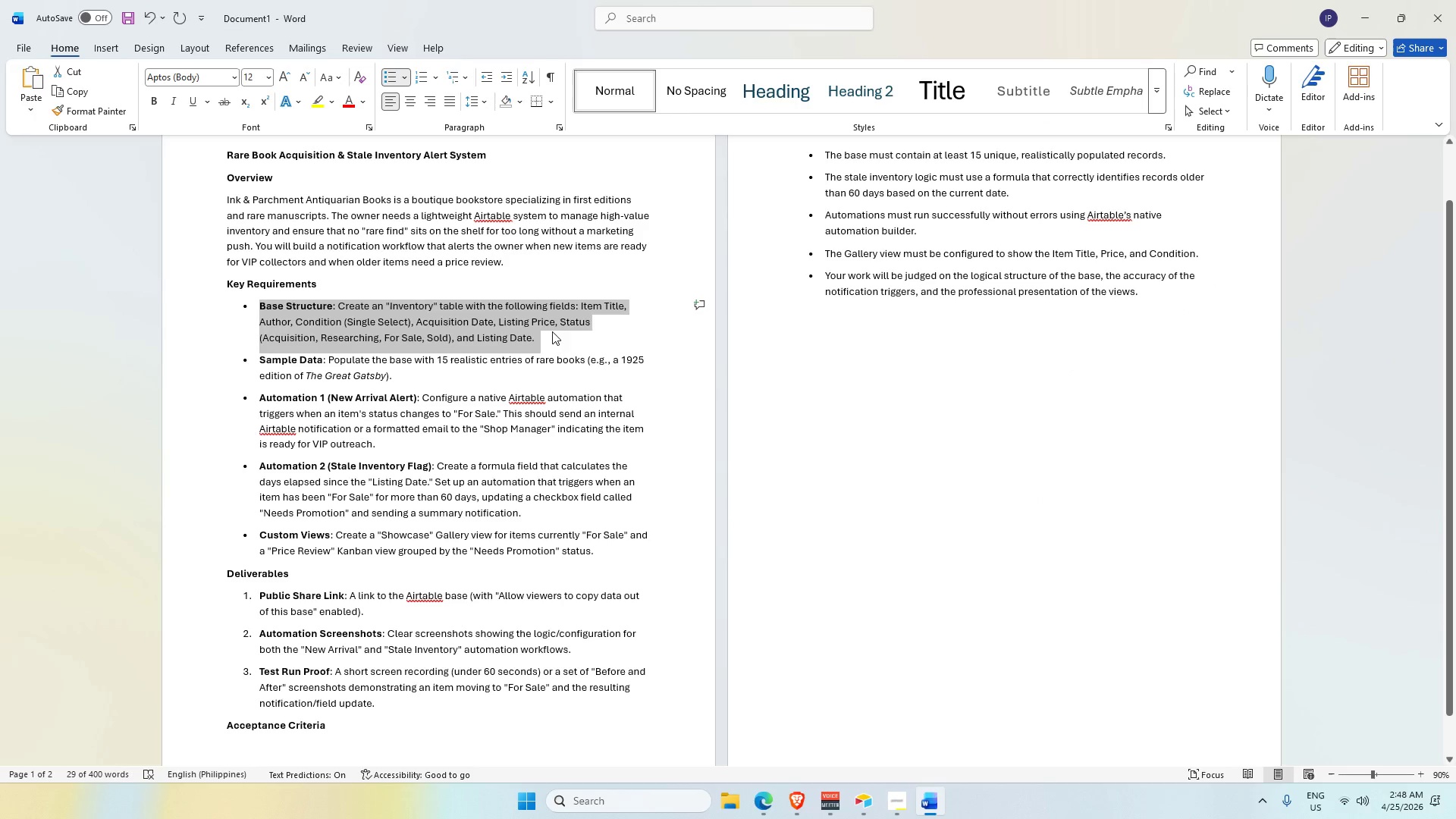 
key(Alt+AltLeft)
 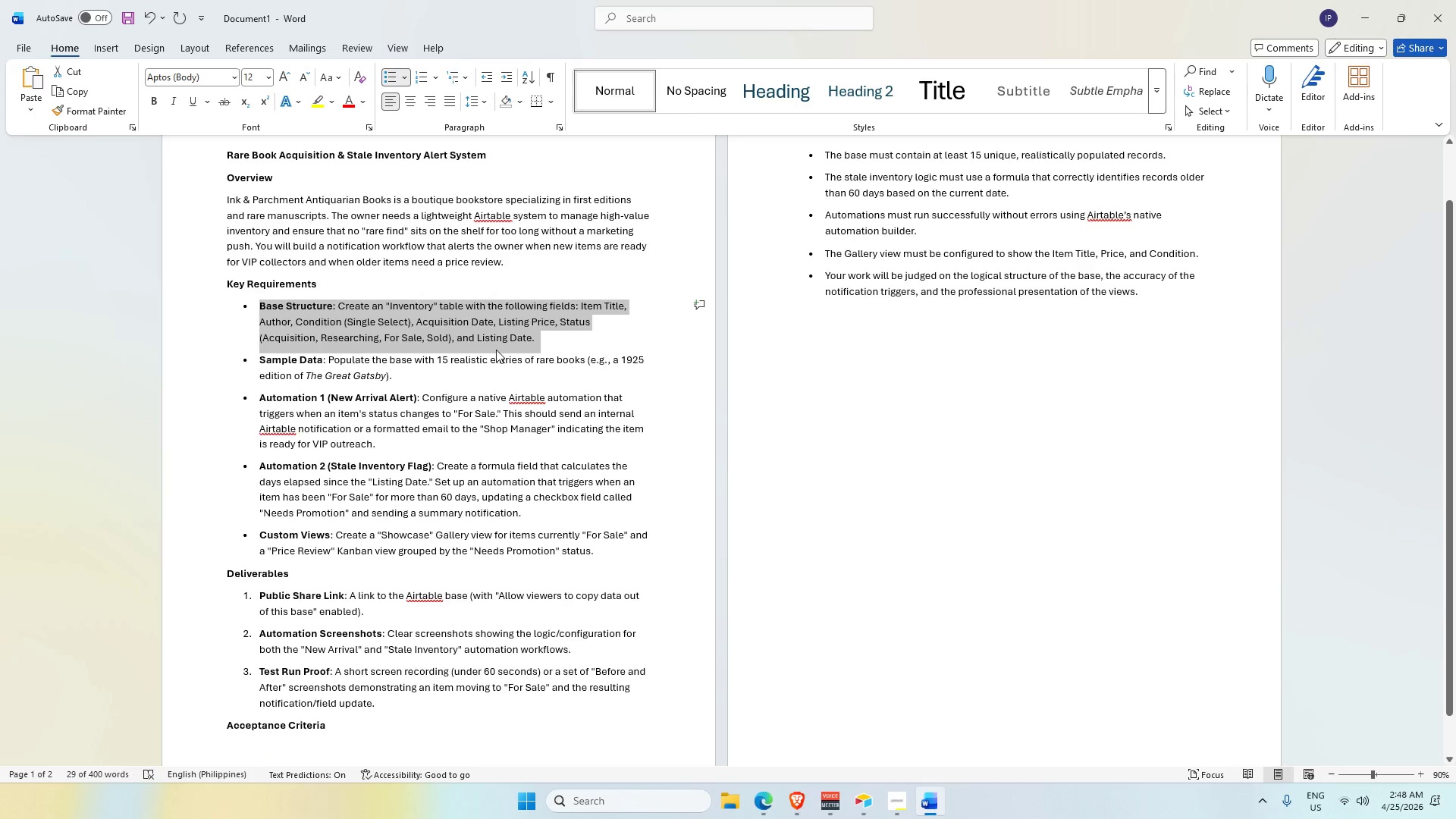 
key(Alt+Tab)
 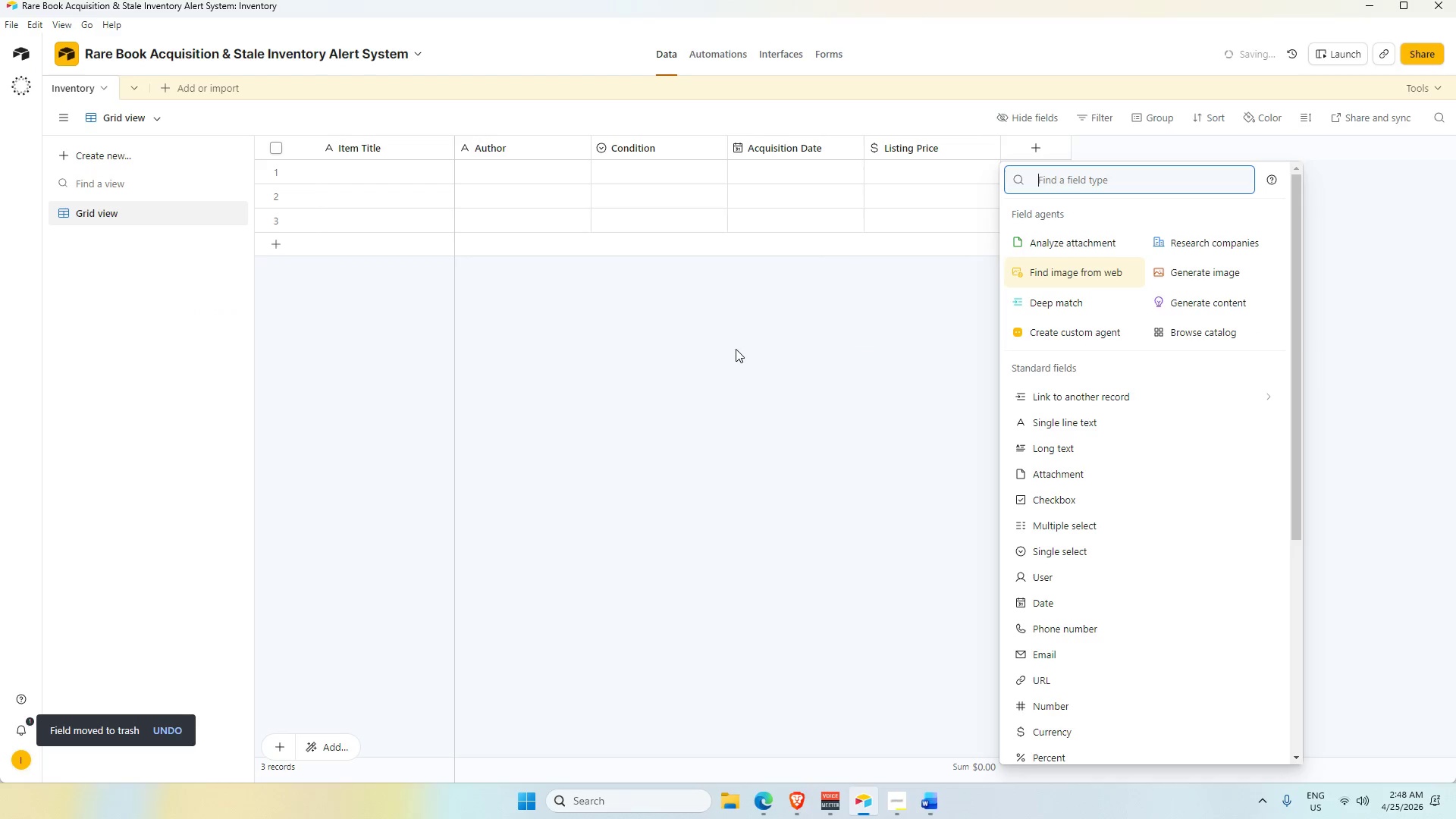 
key(Alt+AltLeft)
 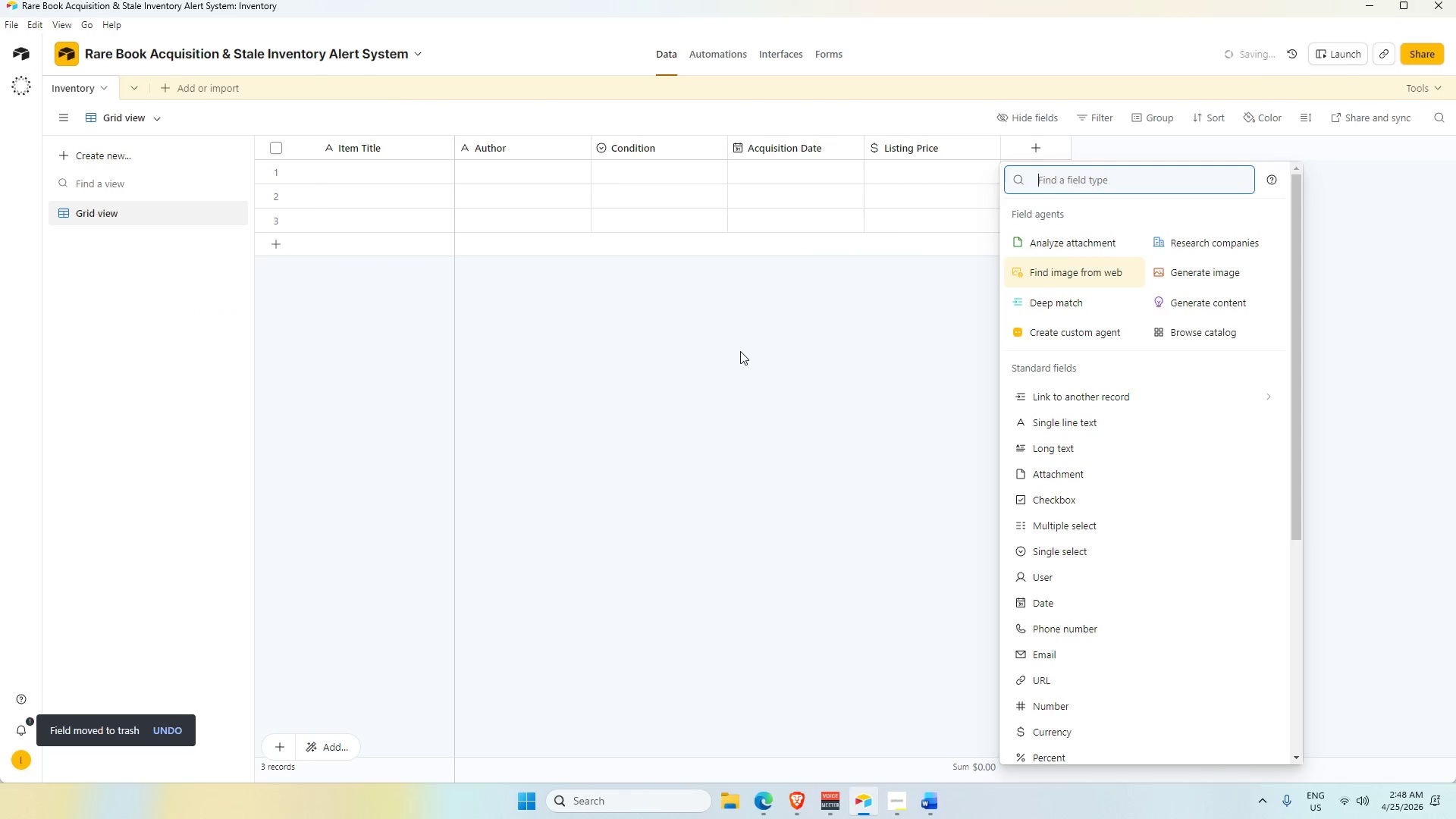 
key(Alt+Tab)
 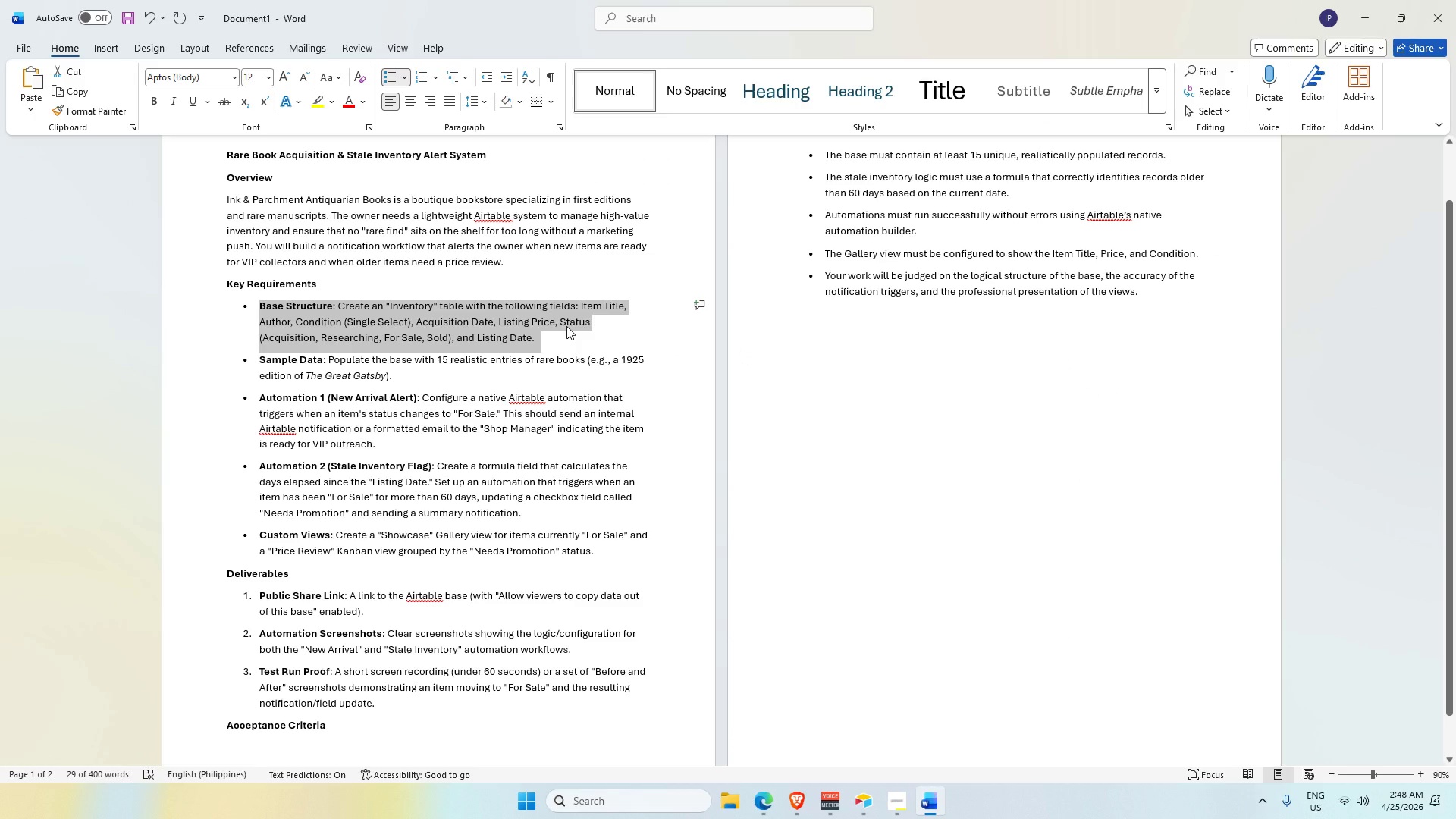 
key(Alt+AltLeft)
 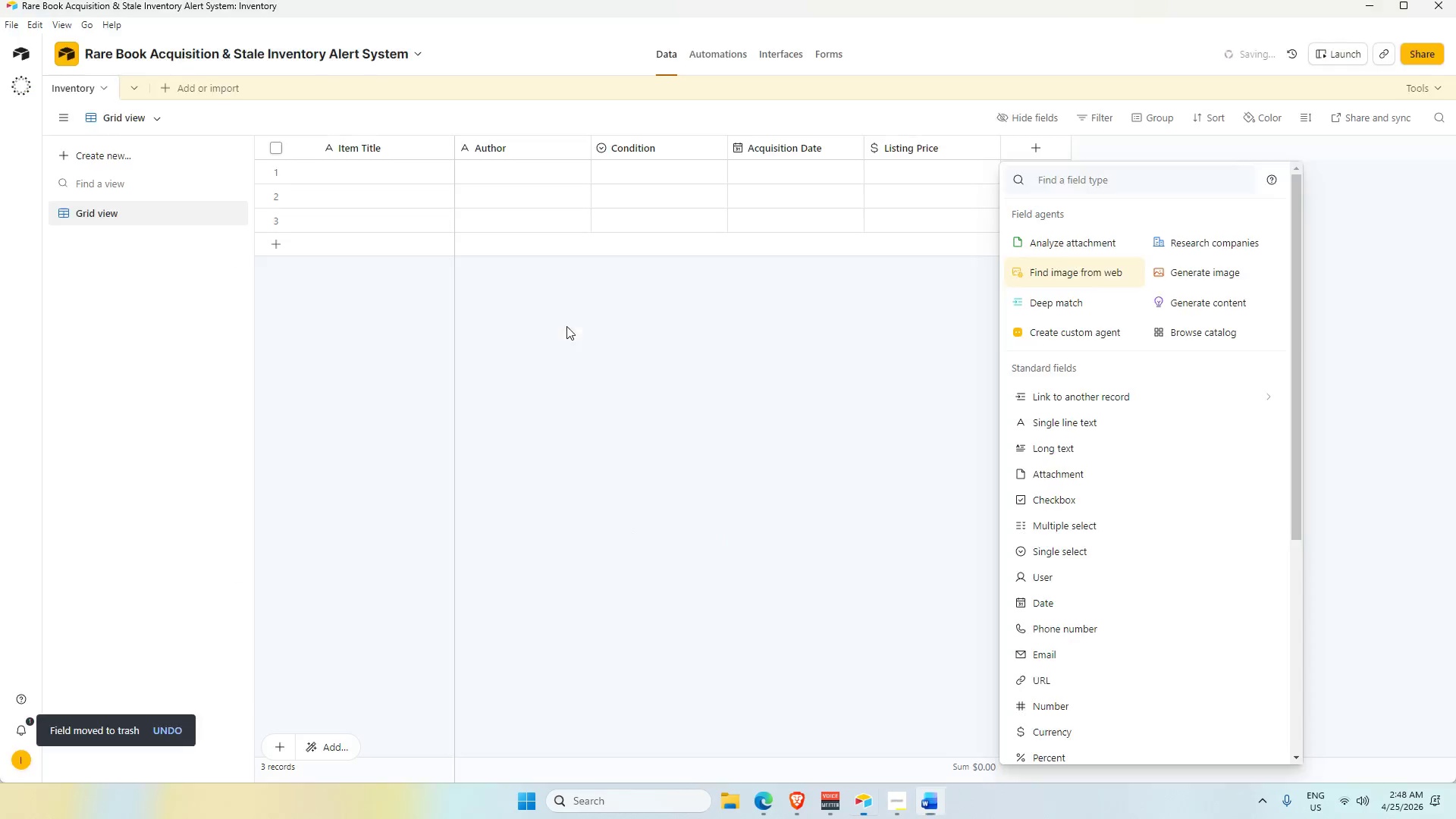 
key(Alt+Tab)
 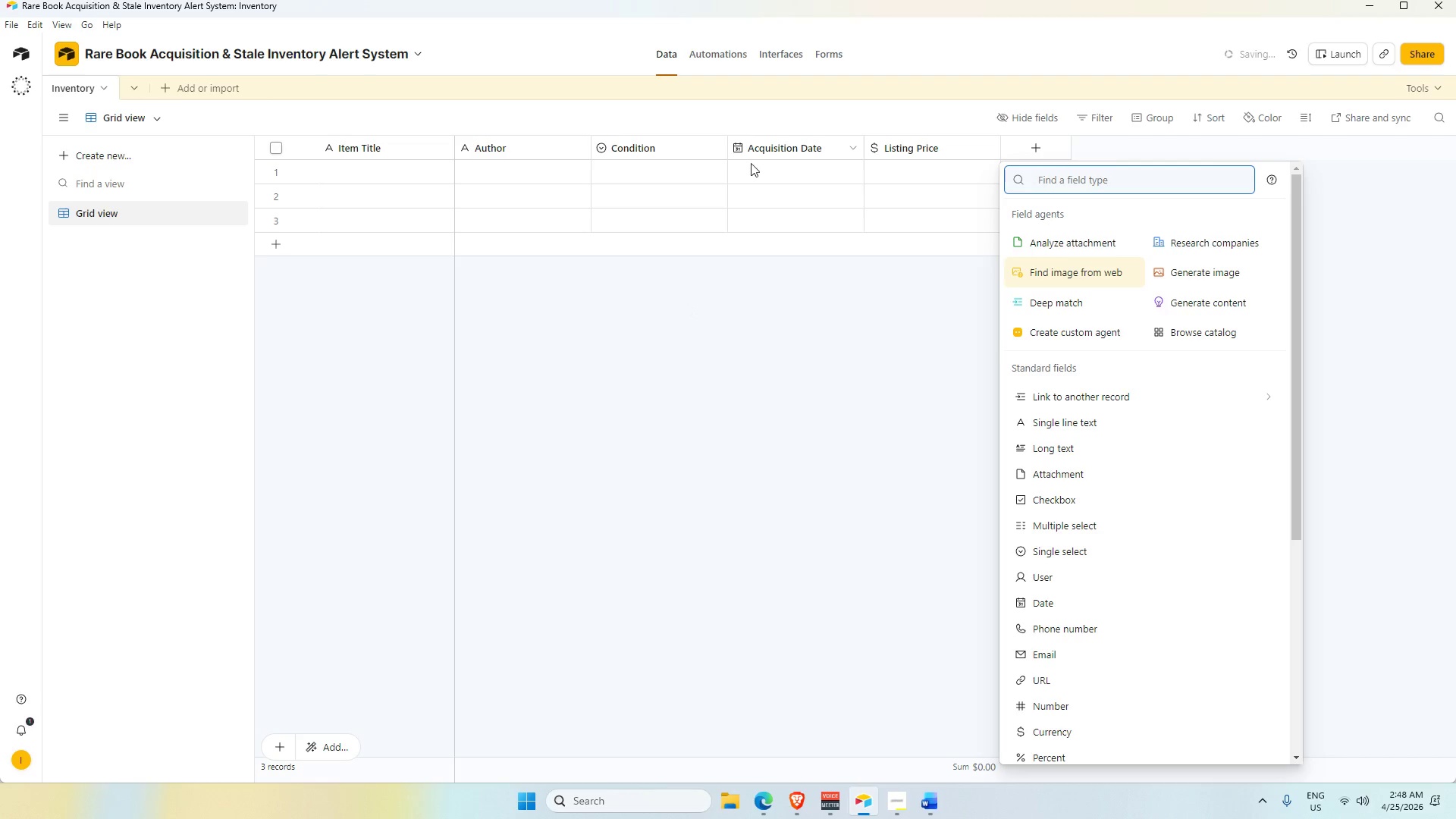 
key(Alt+AltLeft)
 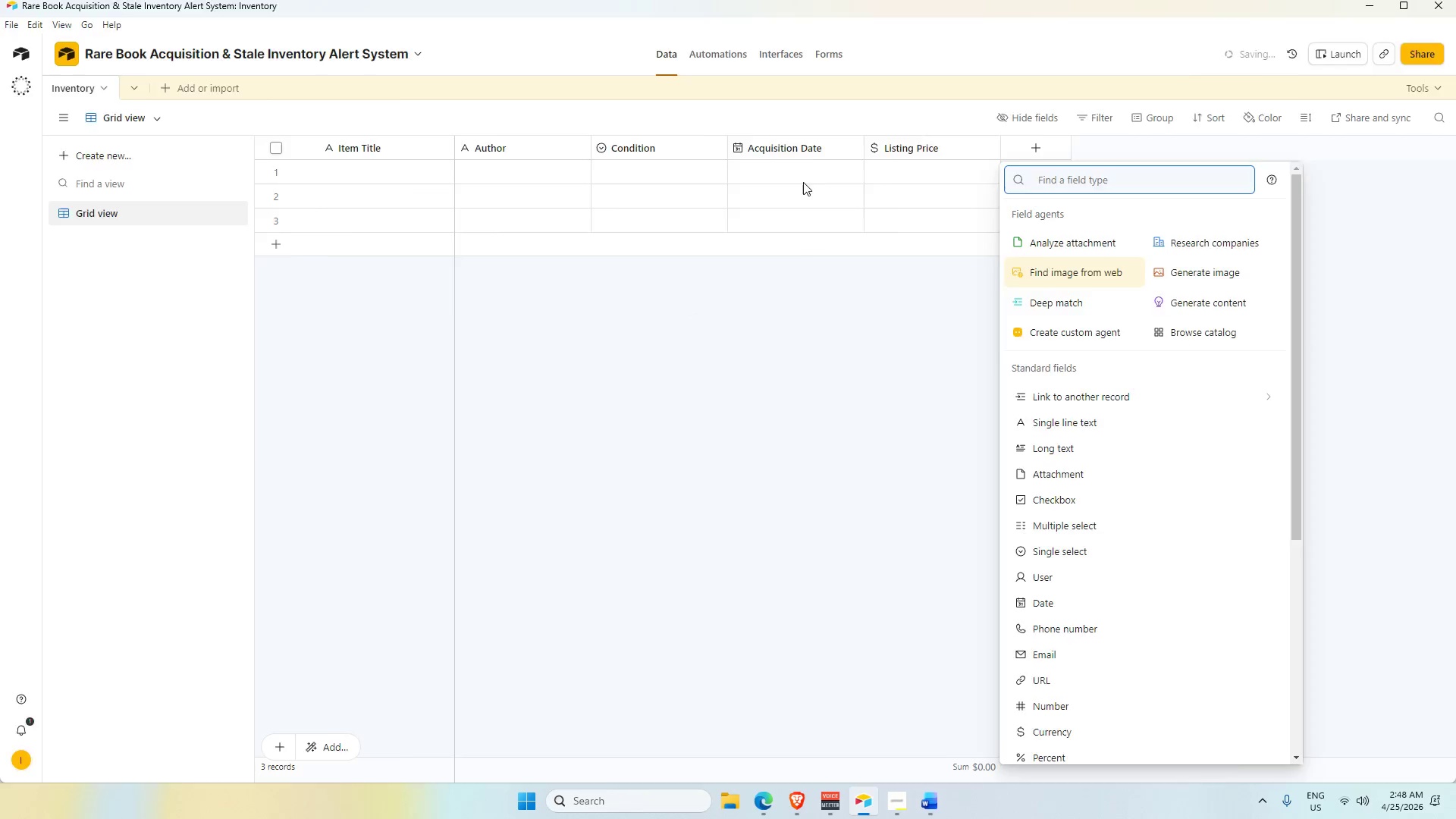 
key(Alt+Tab)
 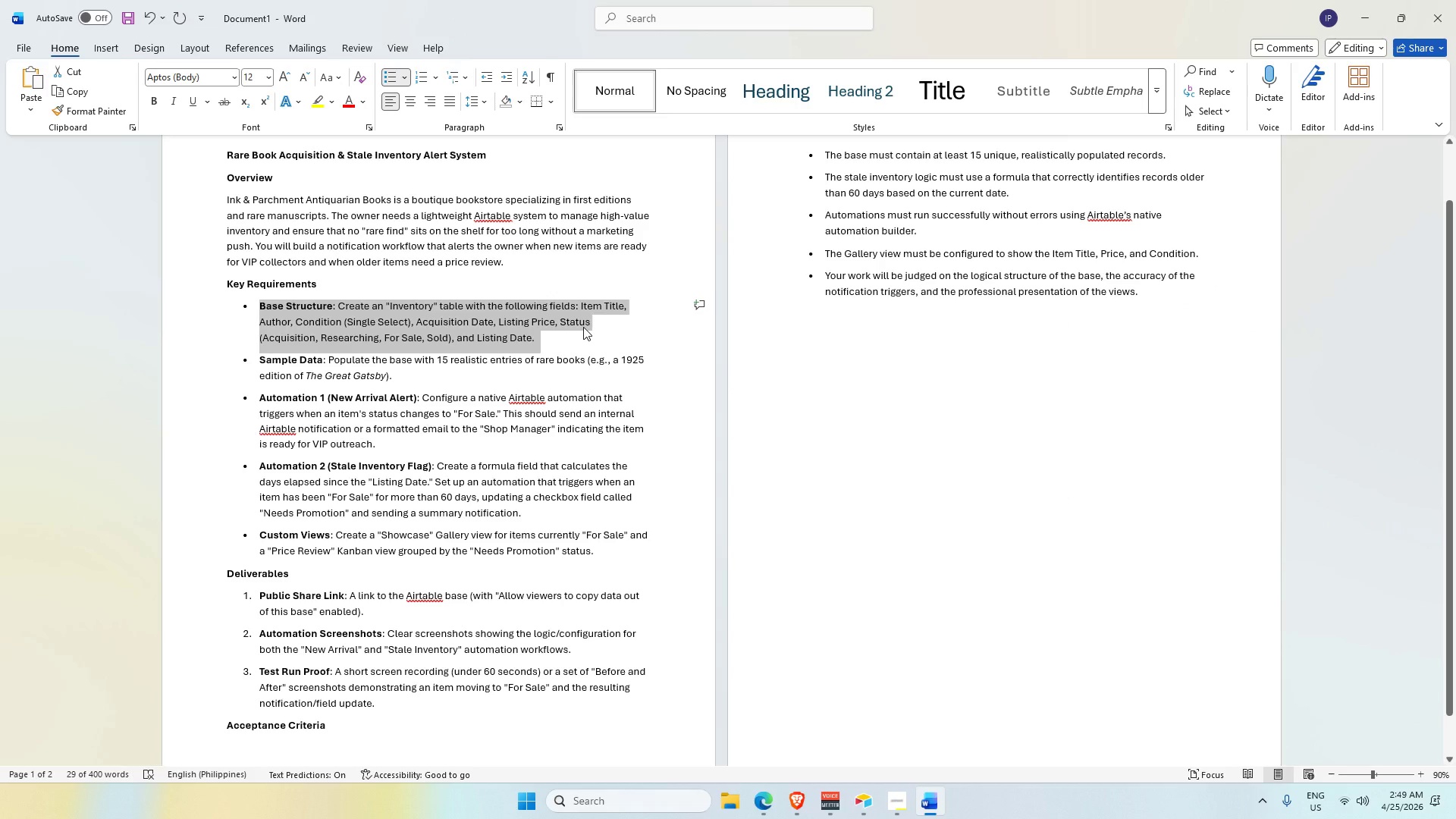 
key(Alt+AltLeft)
 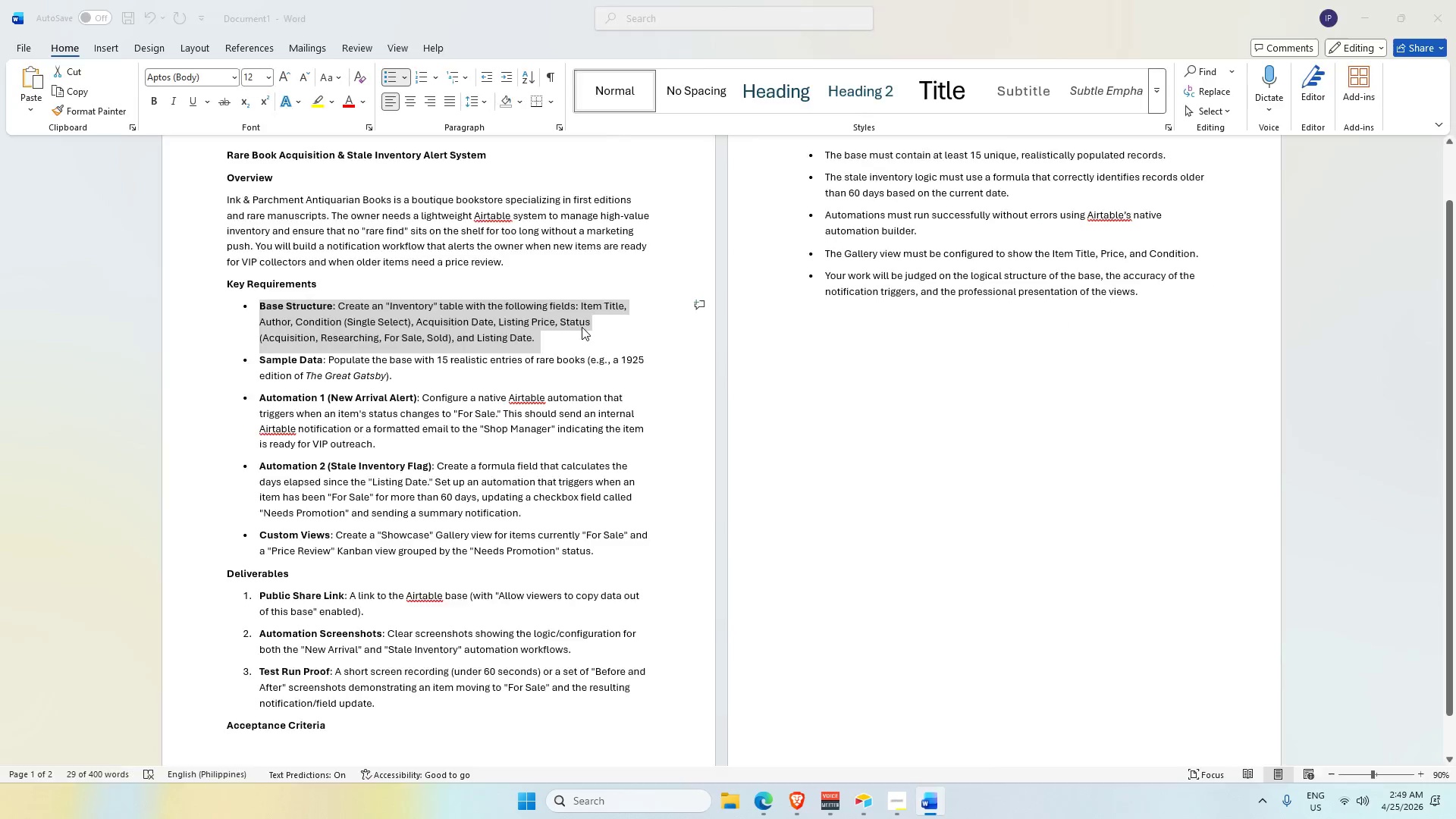 
key(Alt+Tab)
 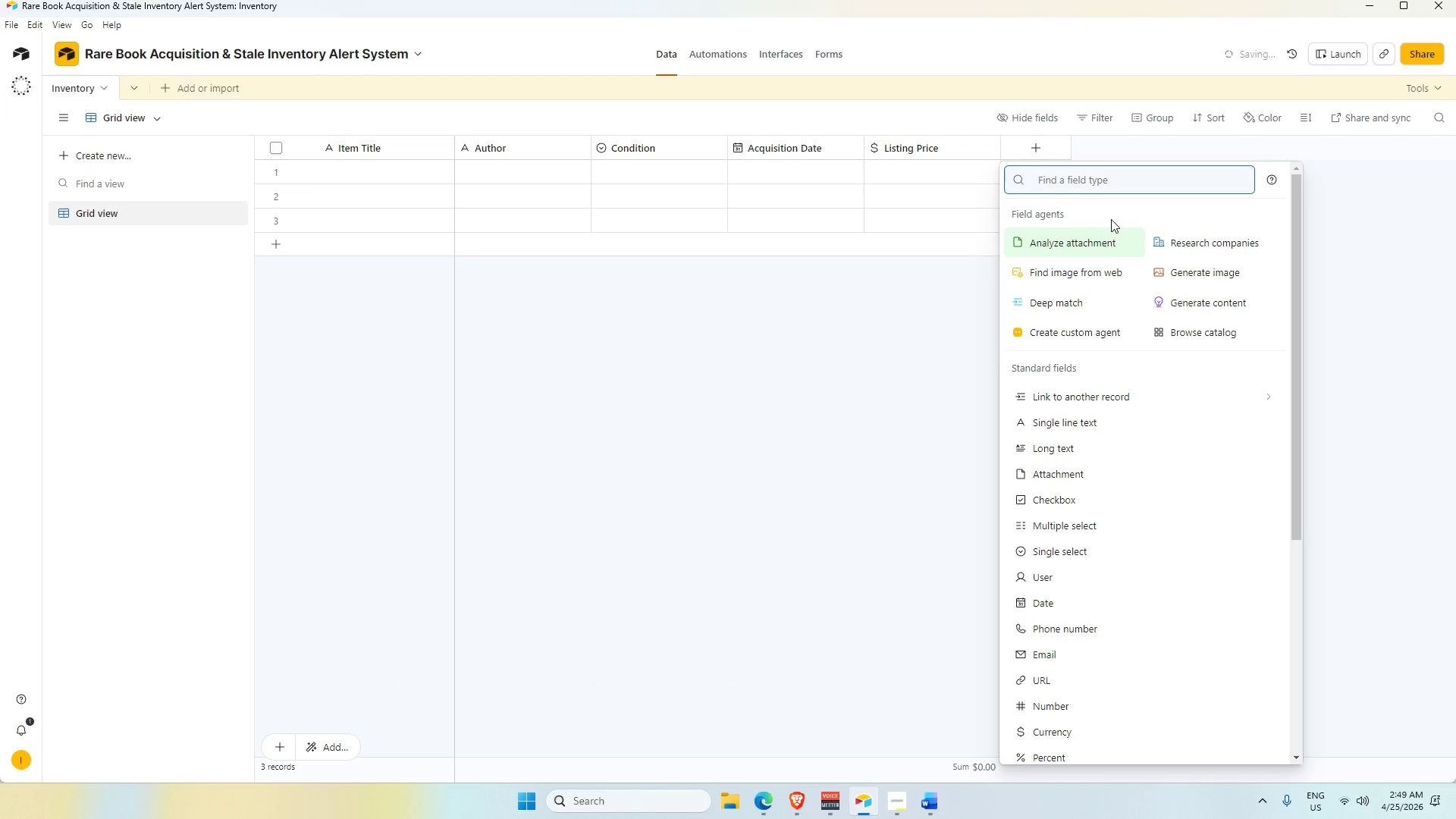 
type(Status)
 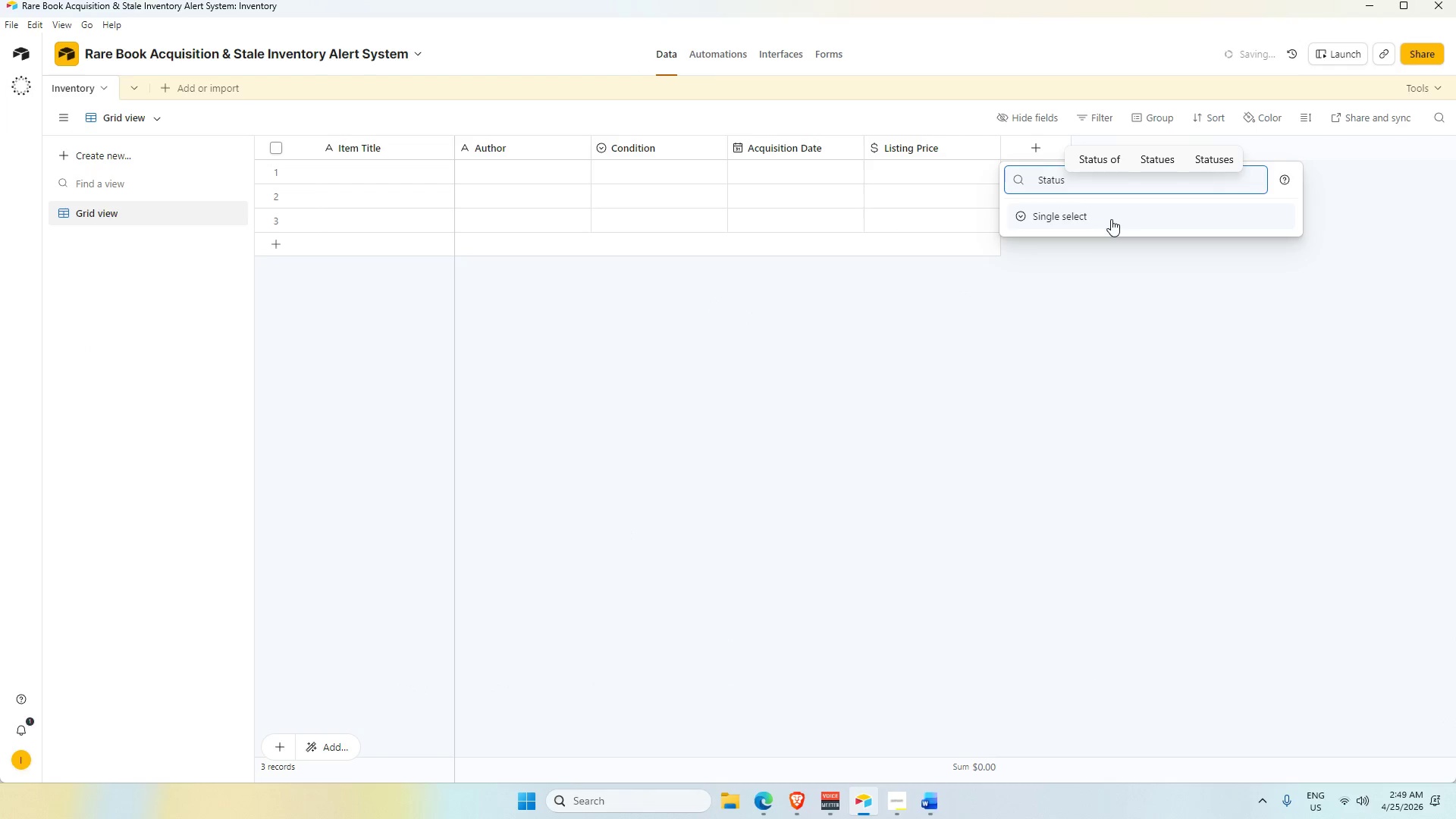 
left_click([1111, 219])
 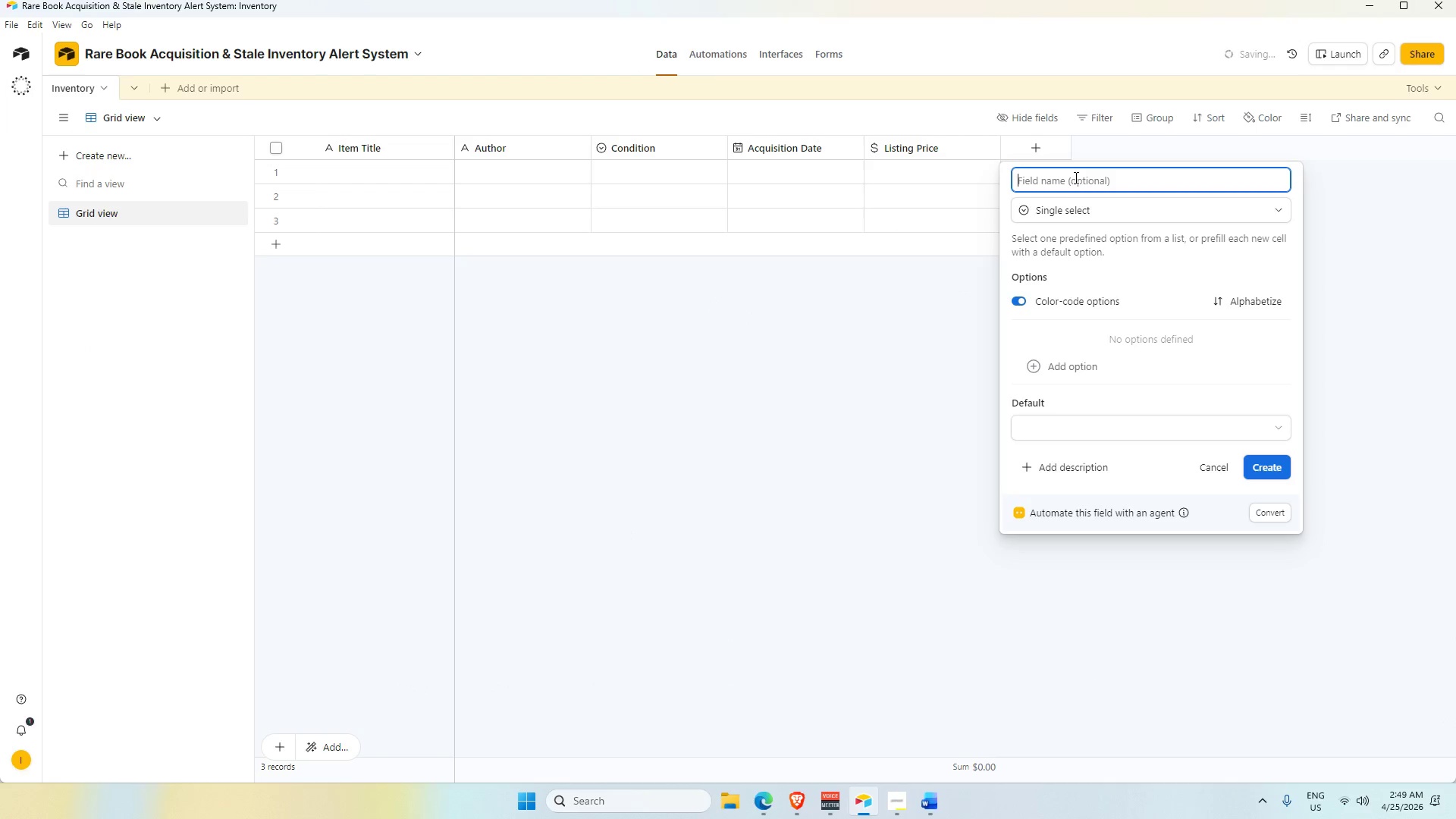 
type(Status)
 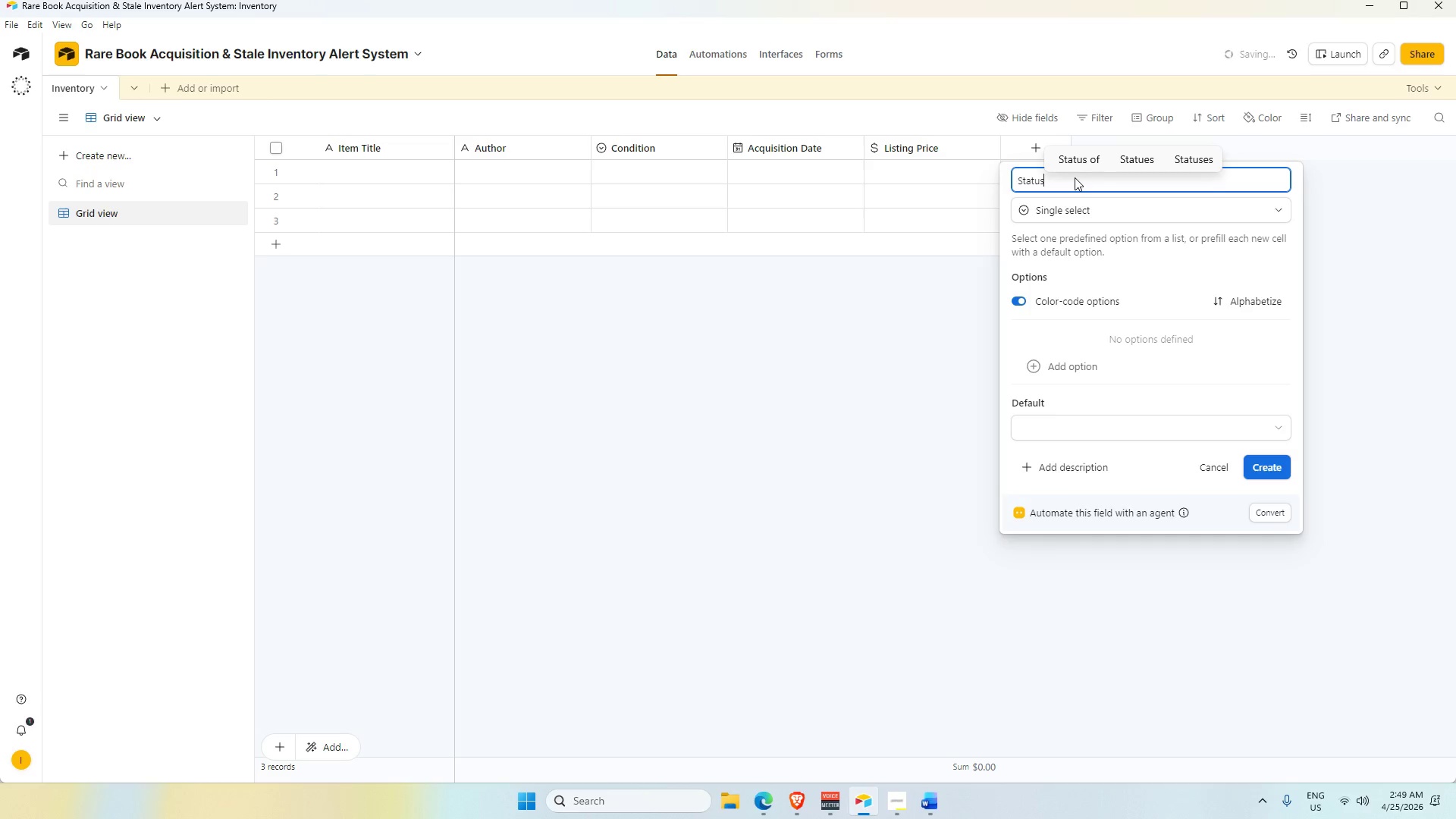 
key(Enter)
 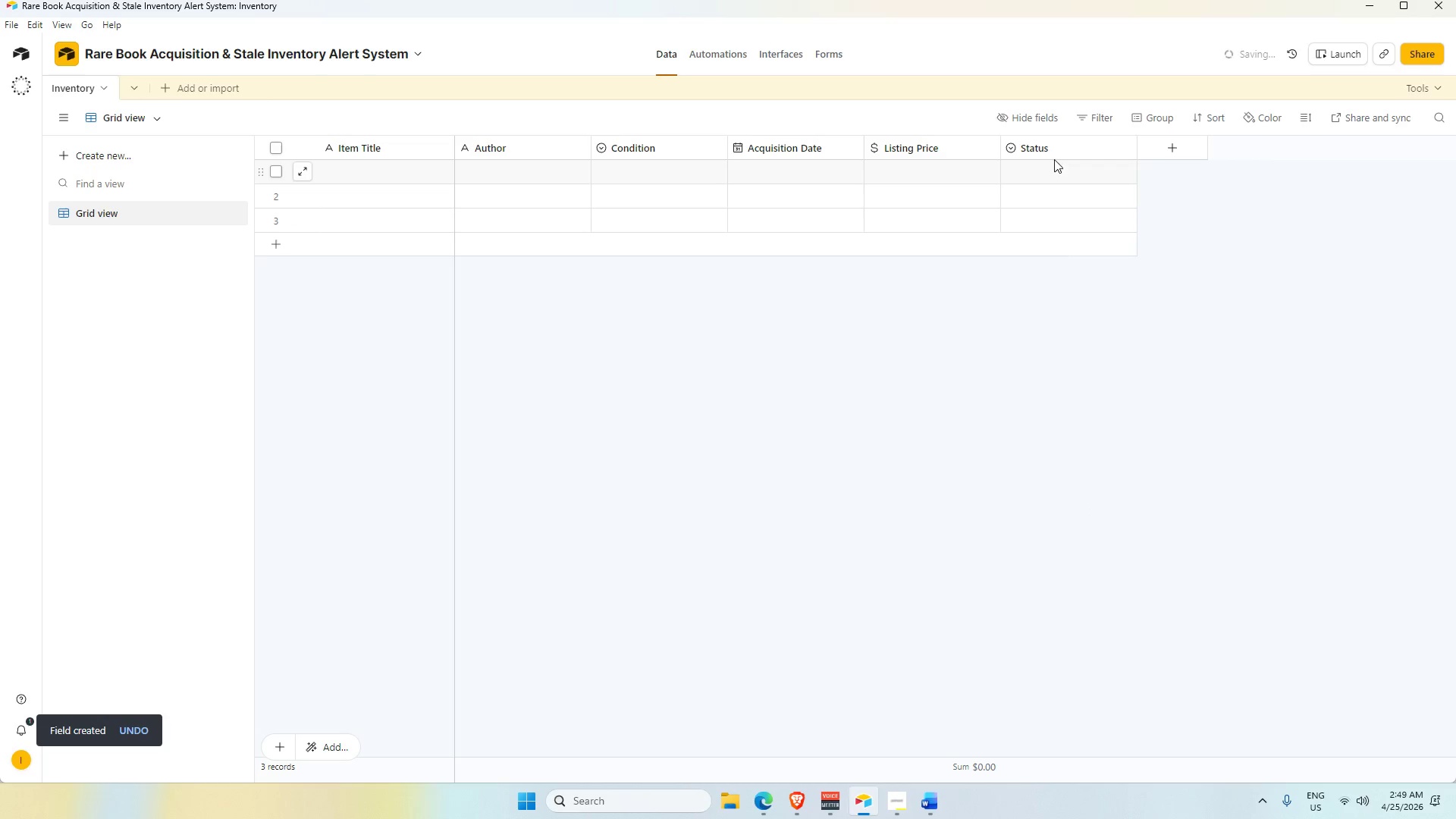 
double_click([1065, 146])
 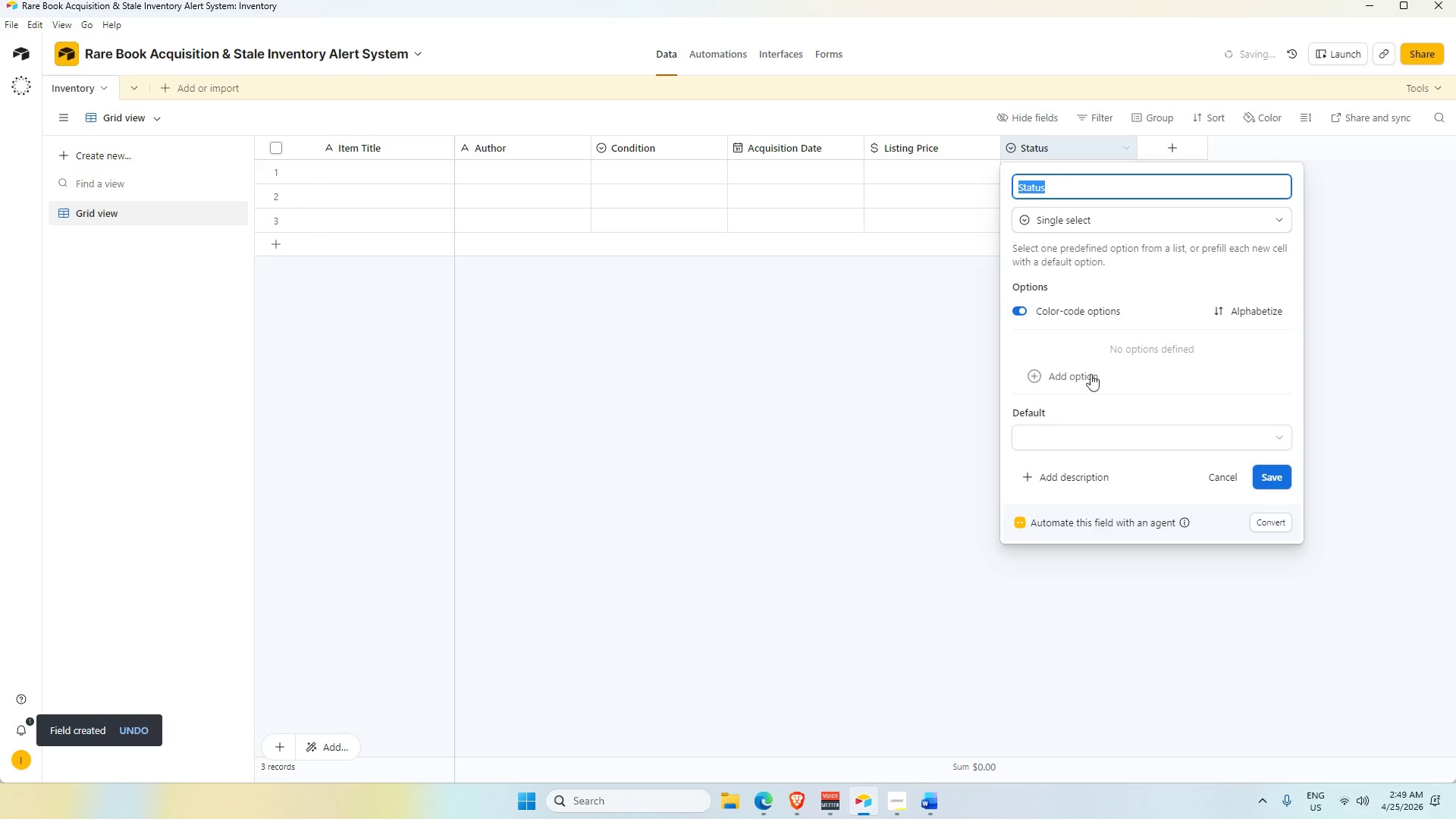 
left_click([1097, 384])
 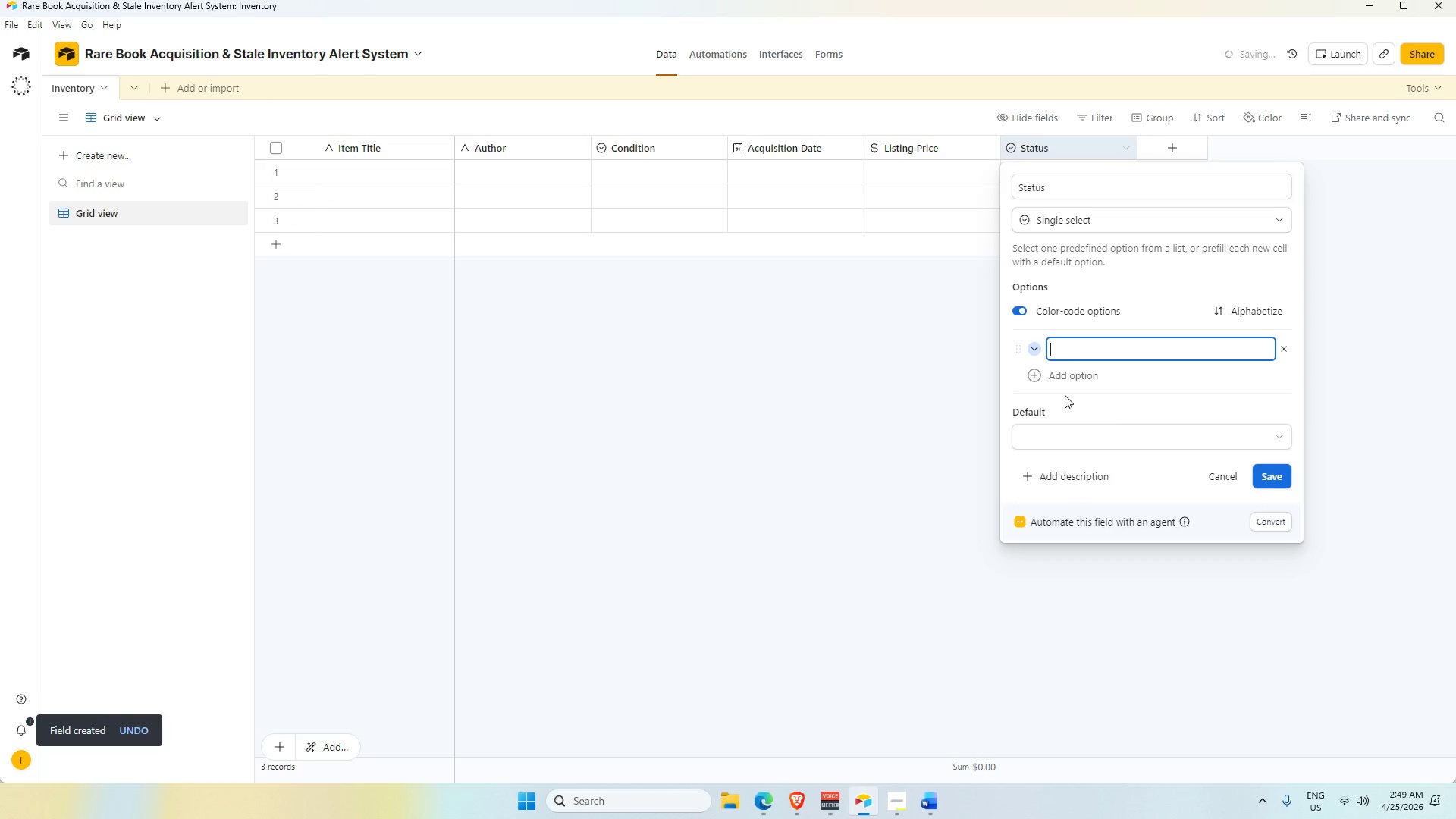 
key(Alt+AltLeft)
 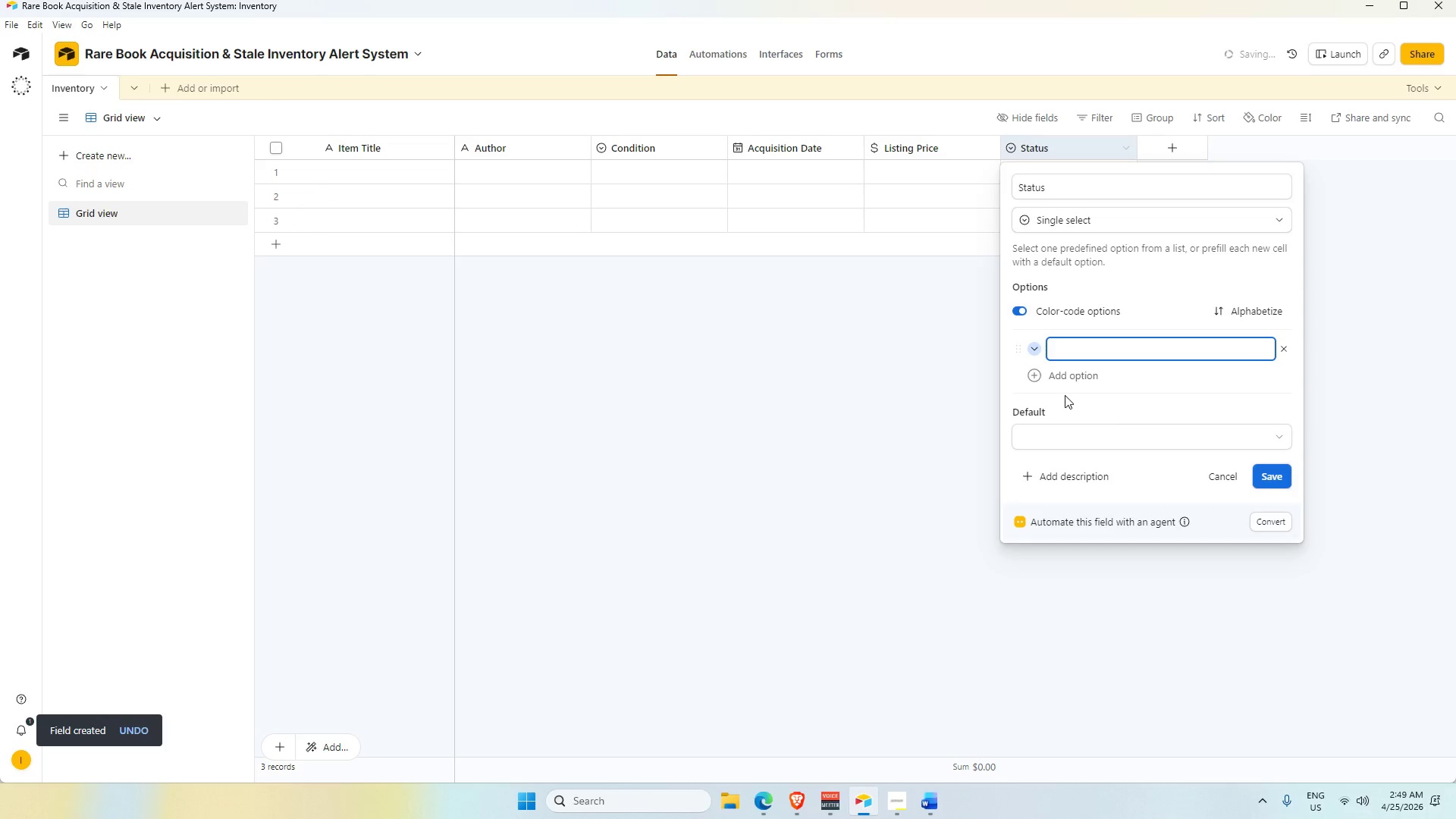 
key(Tab)
 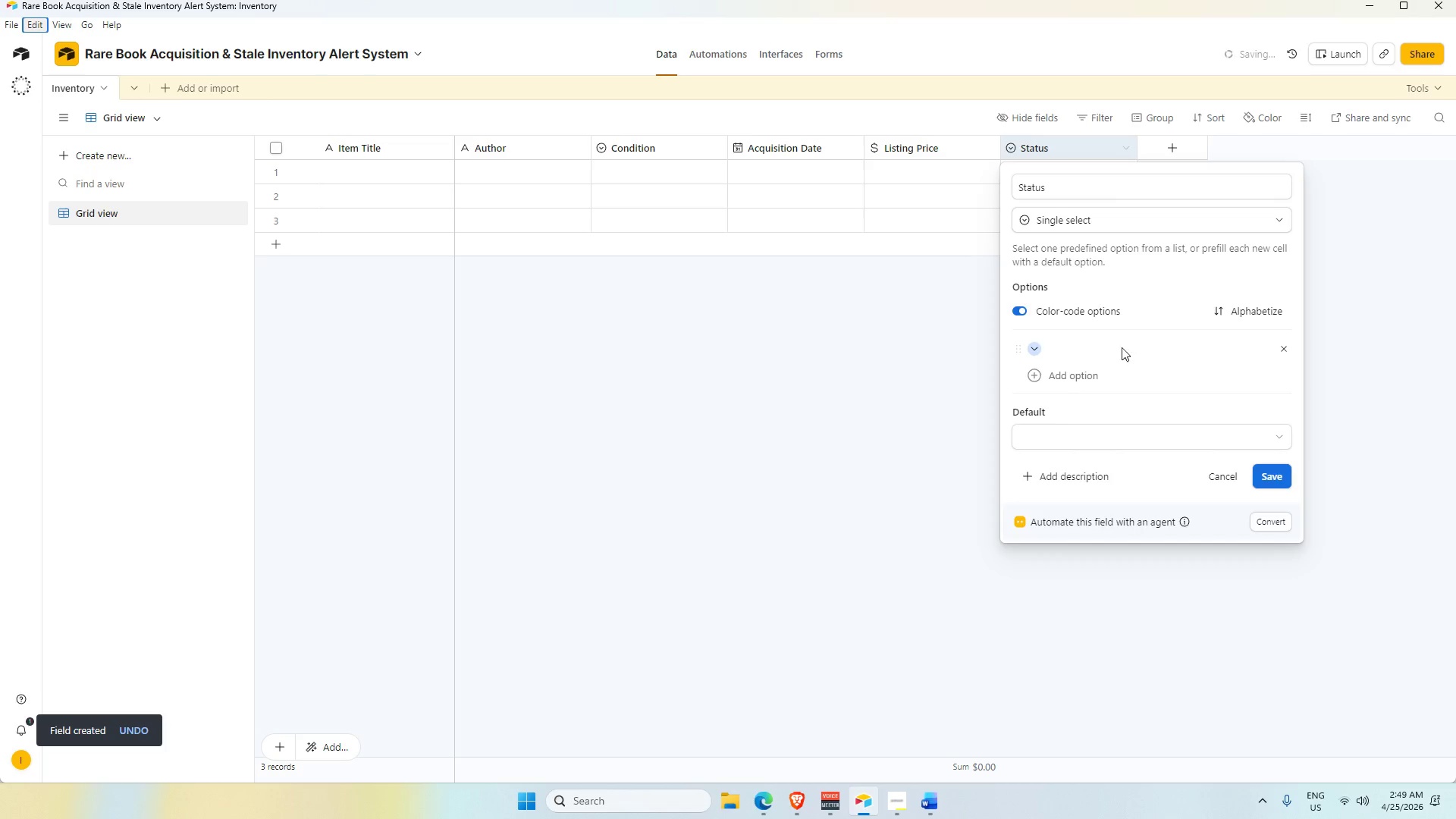 
left_click([1103, 356])
 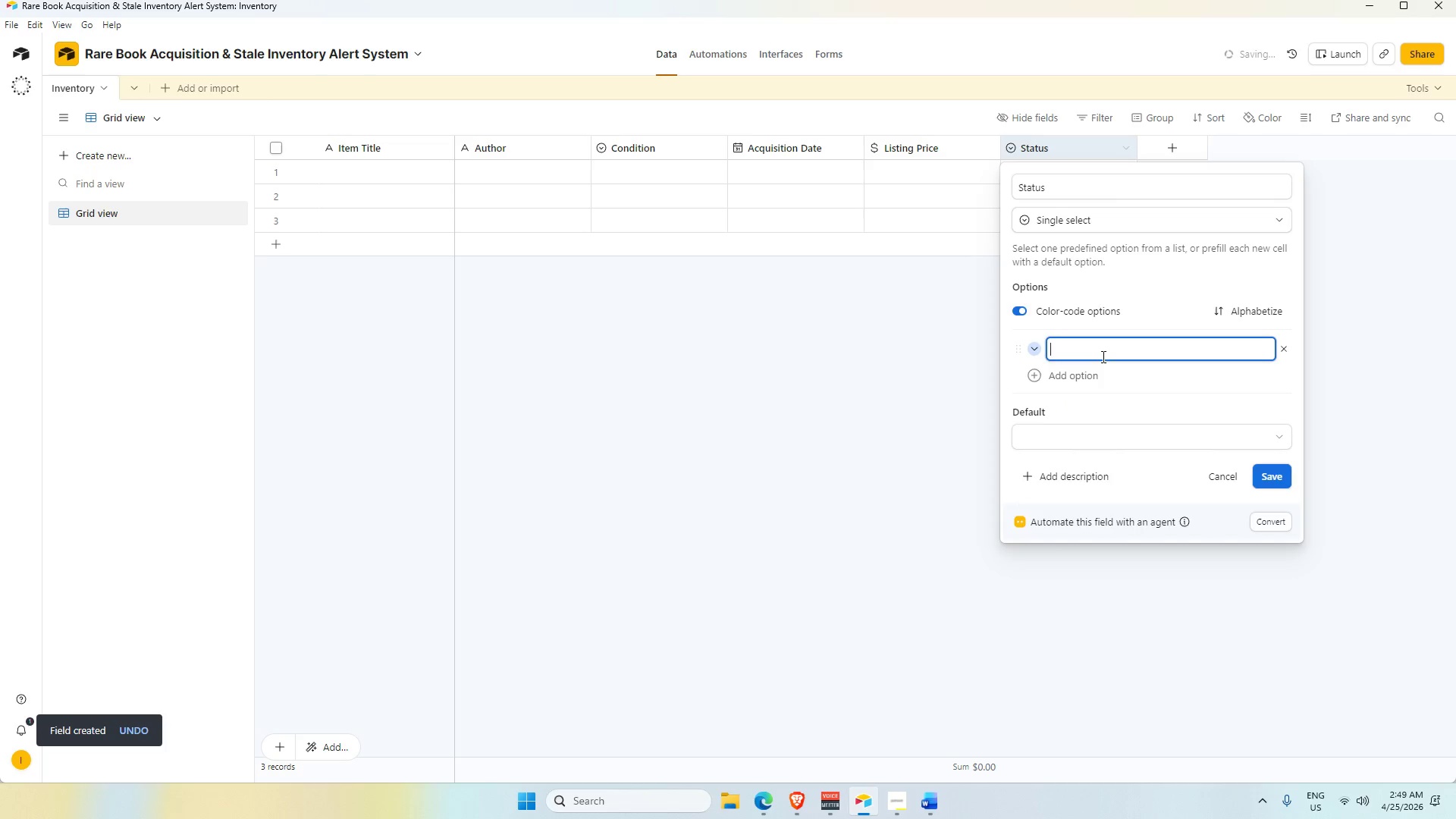 
key(Alt+AltLeft)
 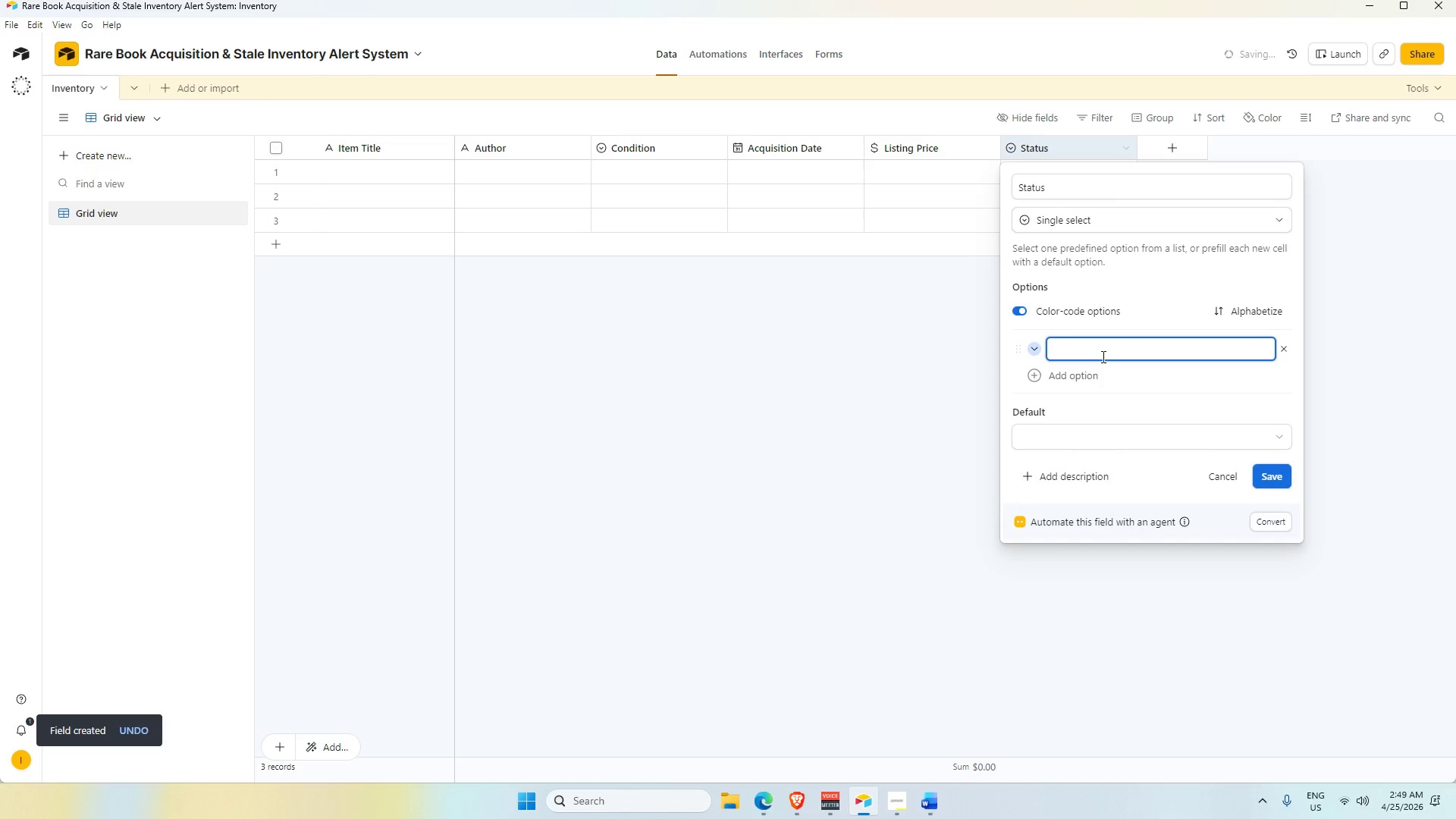 
key(Alt+Tab)
 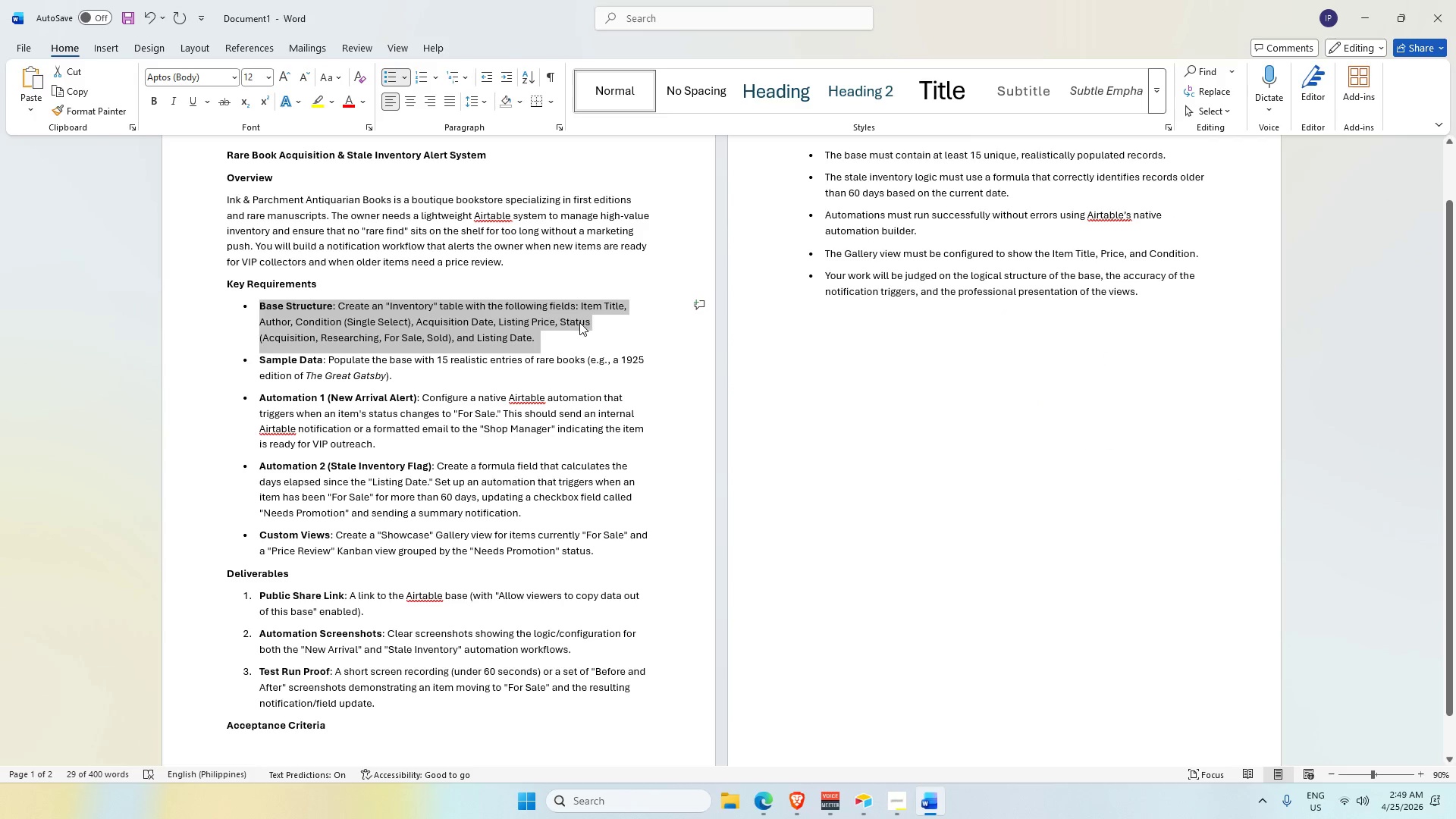 
key(Alt+AltLeft)
 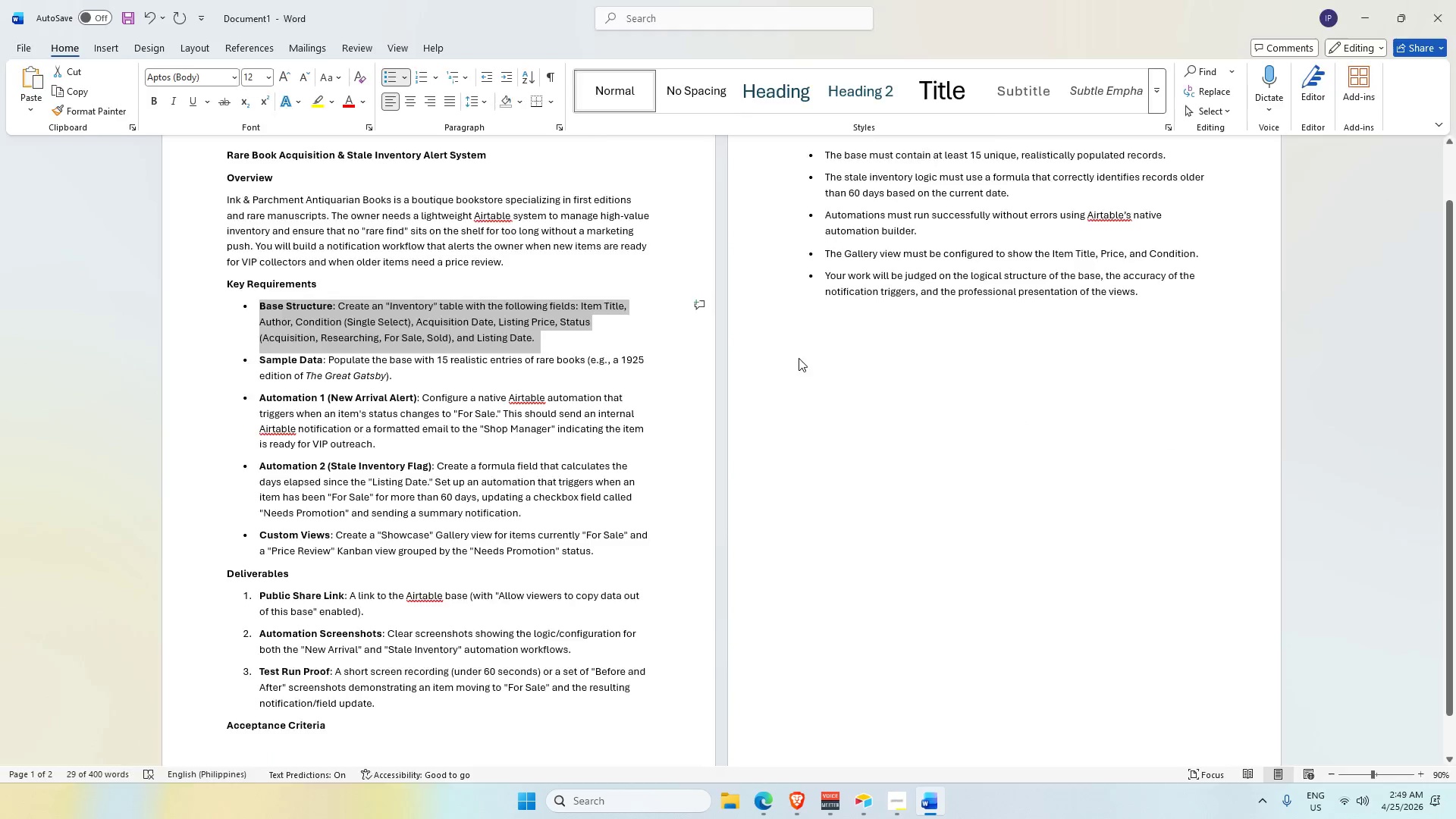 
key(Tab)
type(Acquisition)
 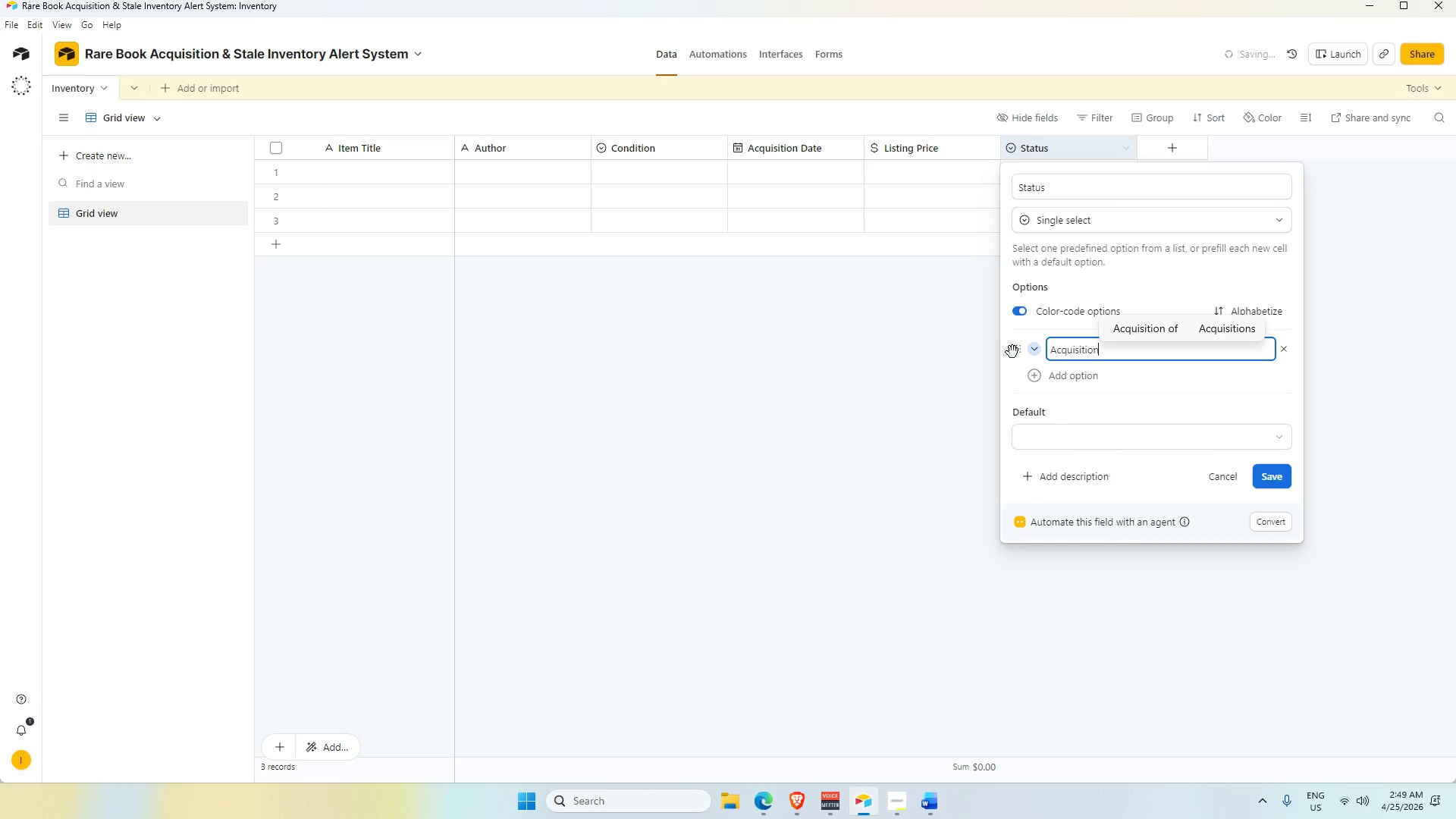 
key(Enter)
 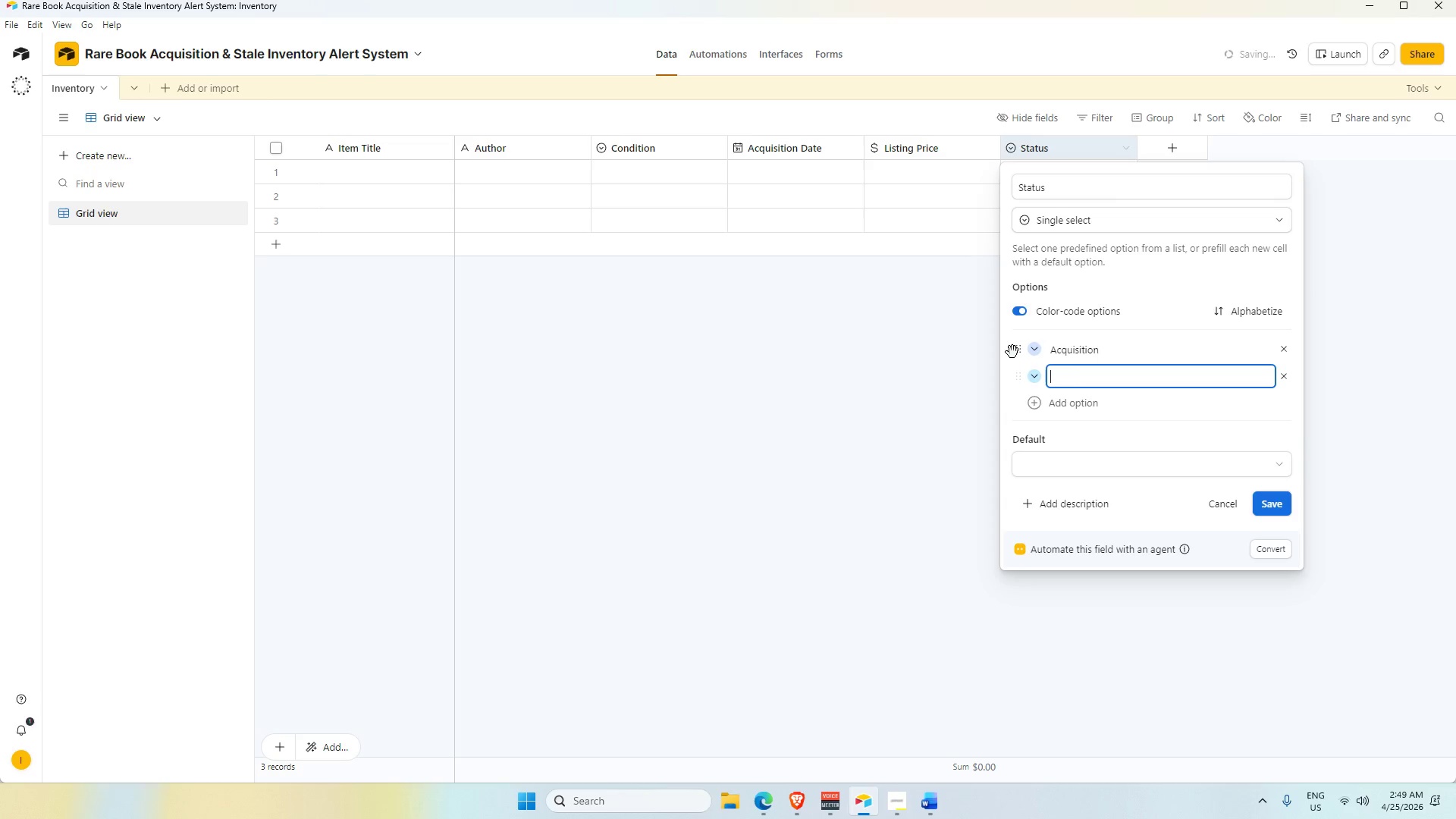 
key(Alt+AltLeft)
 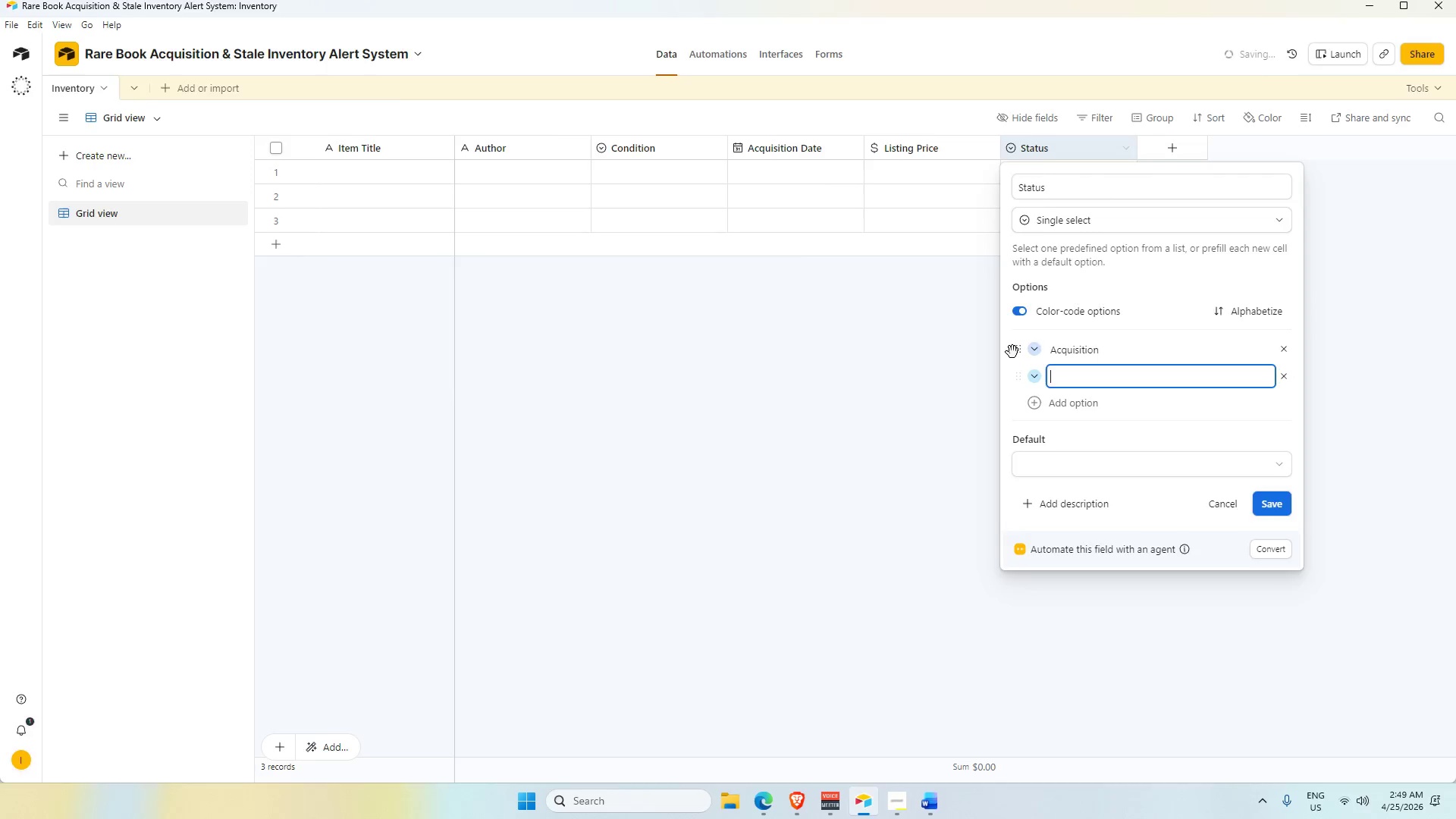 
key(Alt+Tab)
 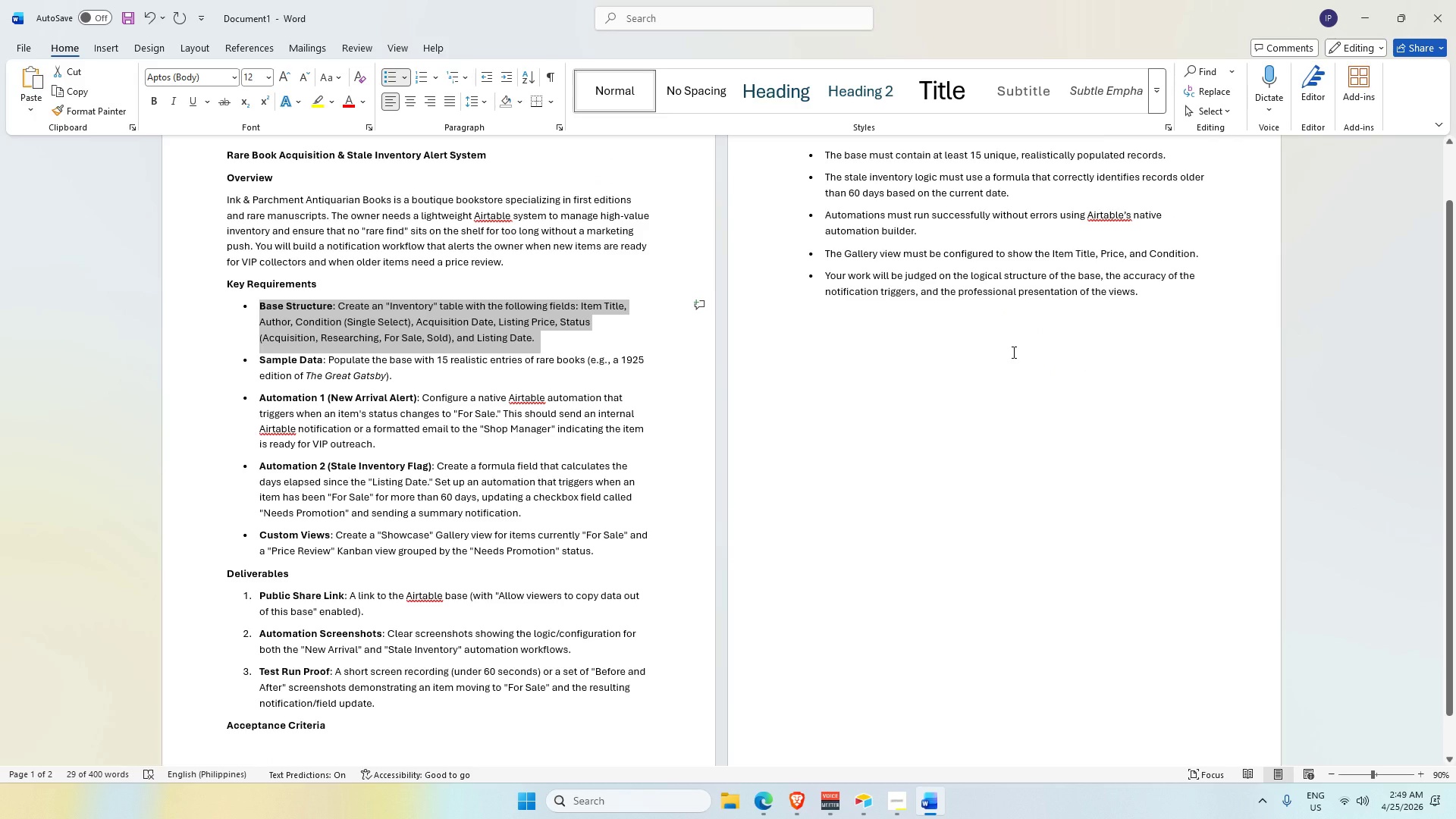 
key(Alt+AltLeft)
 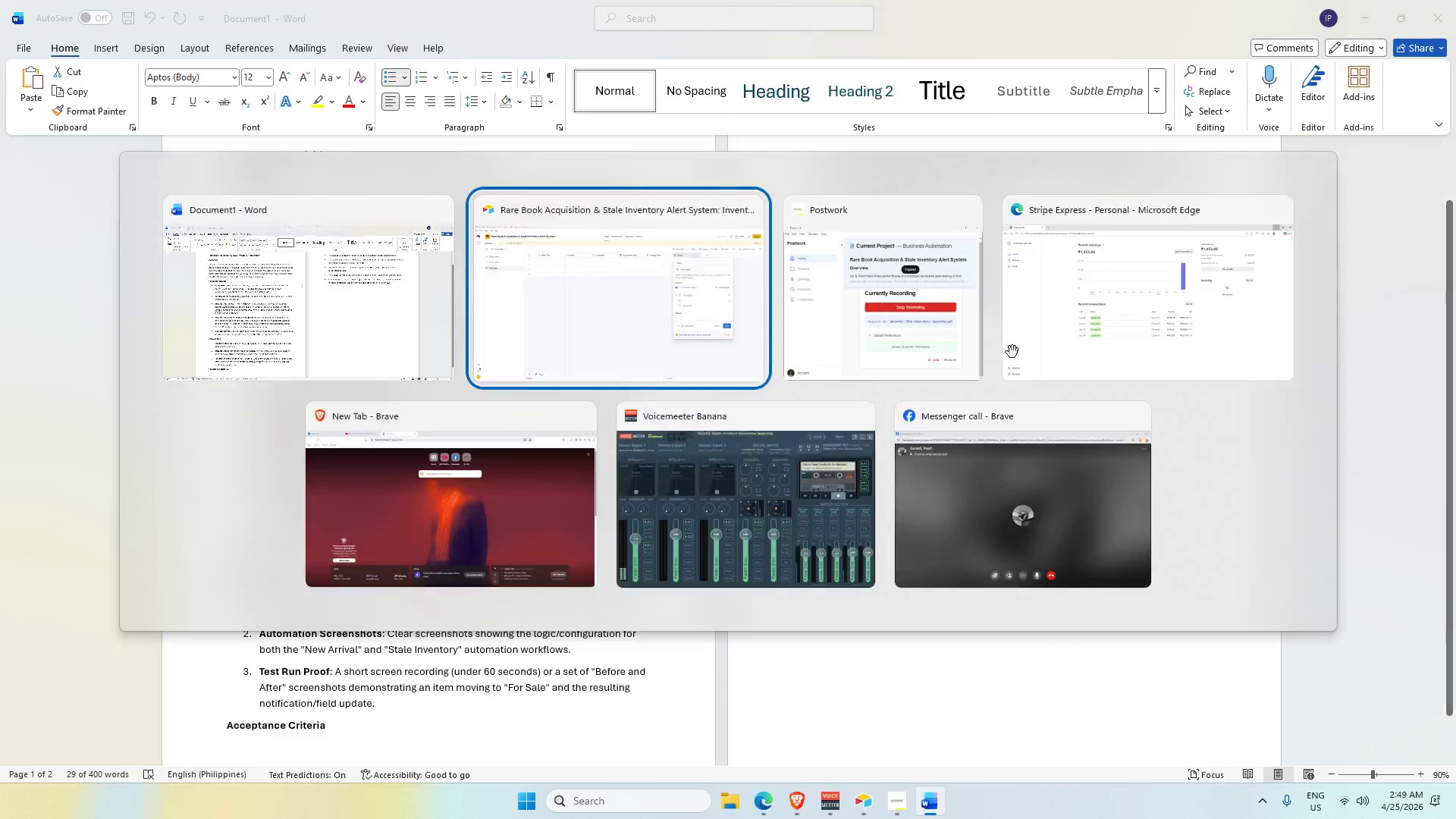 
key(Tab)
type(Researching)
 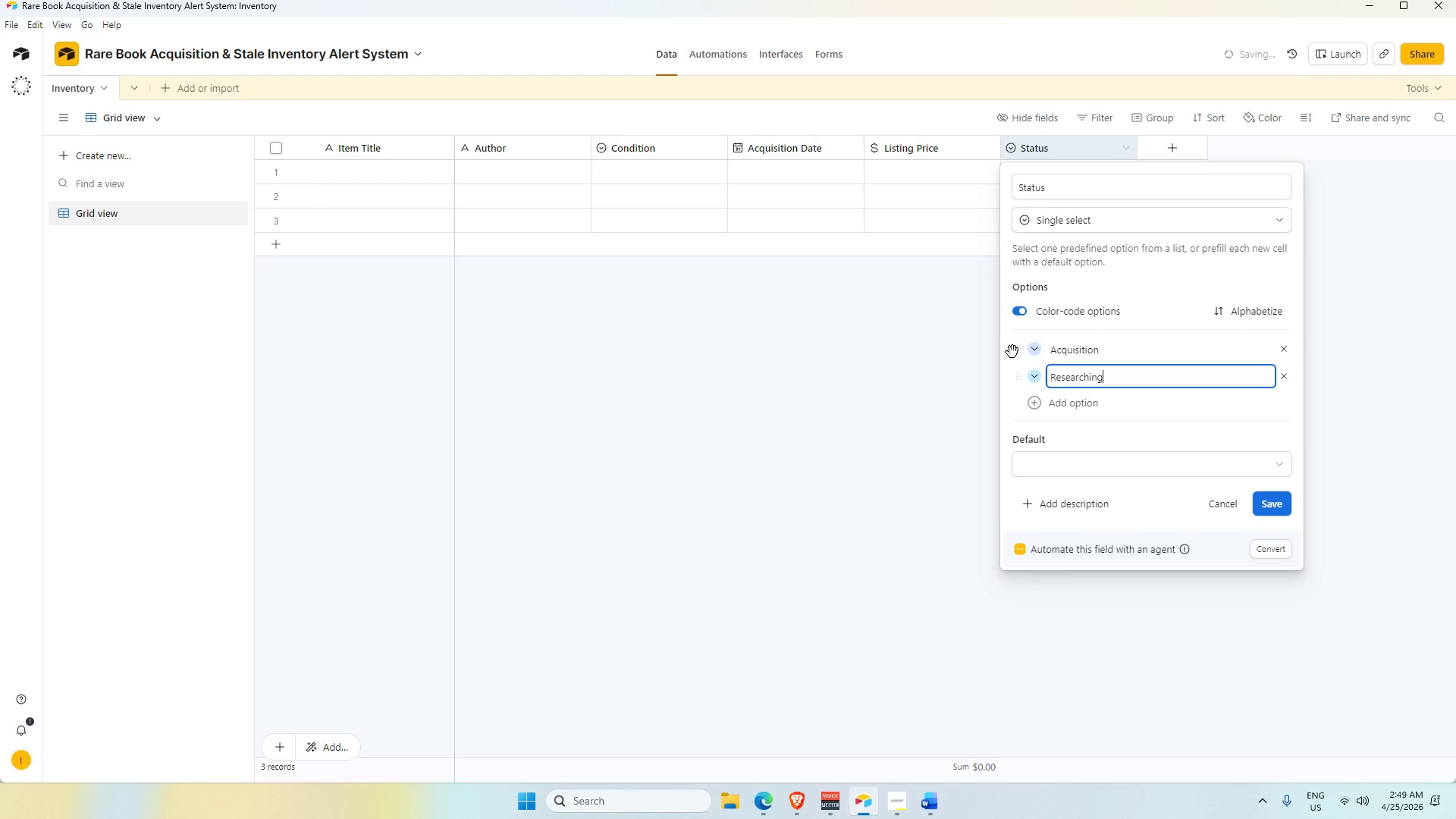 
key(Enter)
 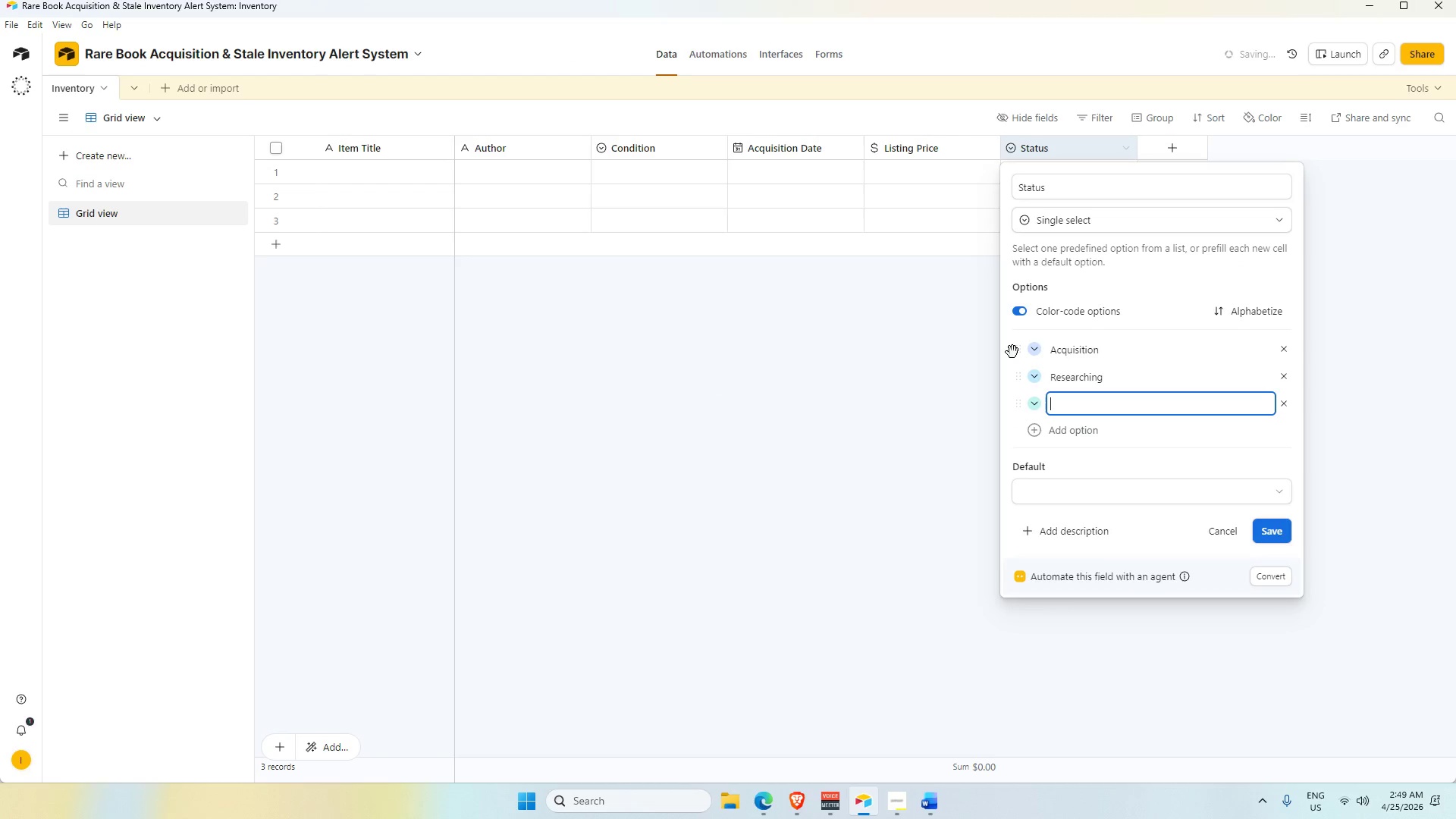 
key(Alt+AltLeft)
 